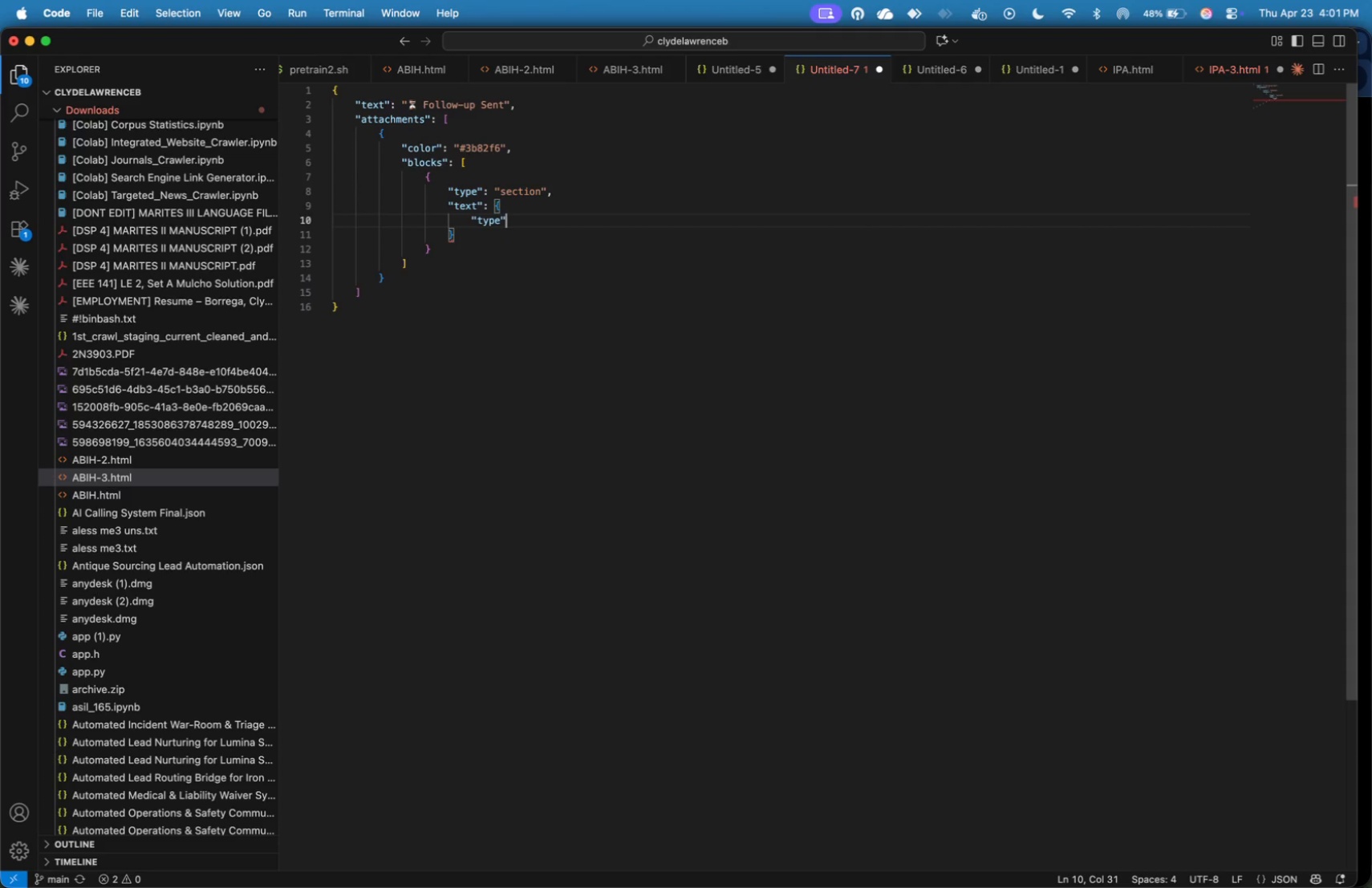 
type(: "mrkdwn)
 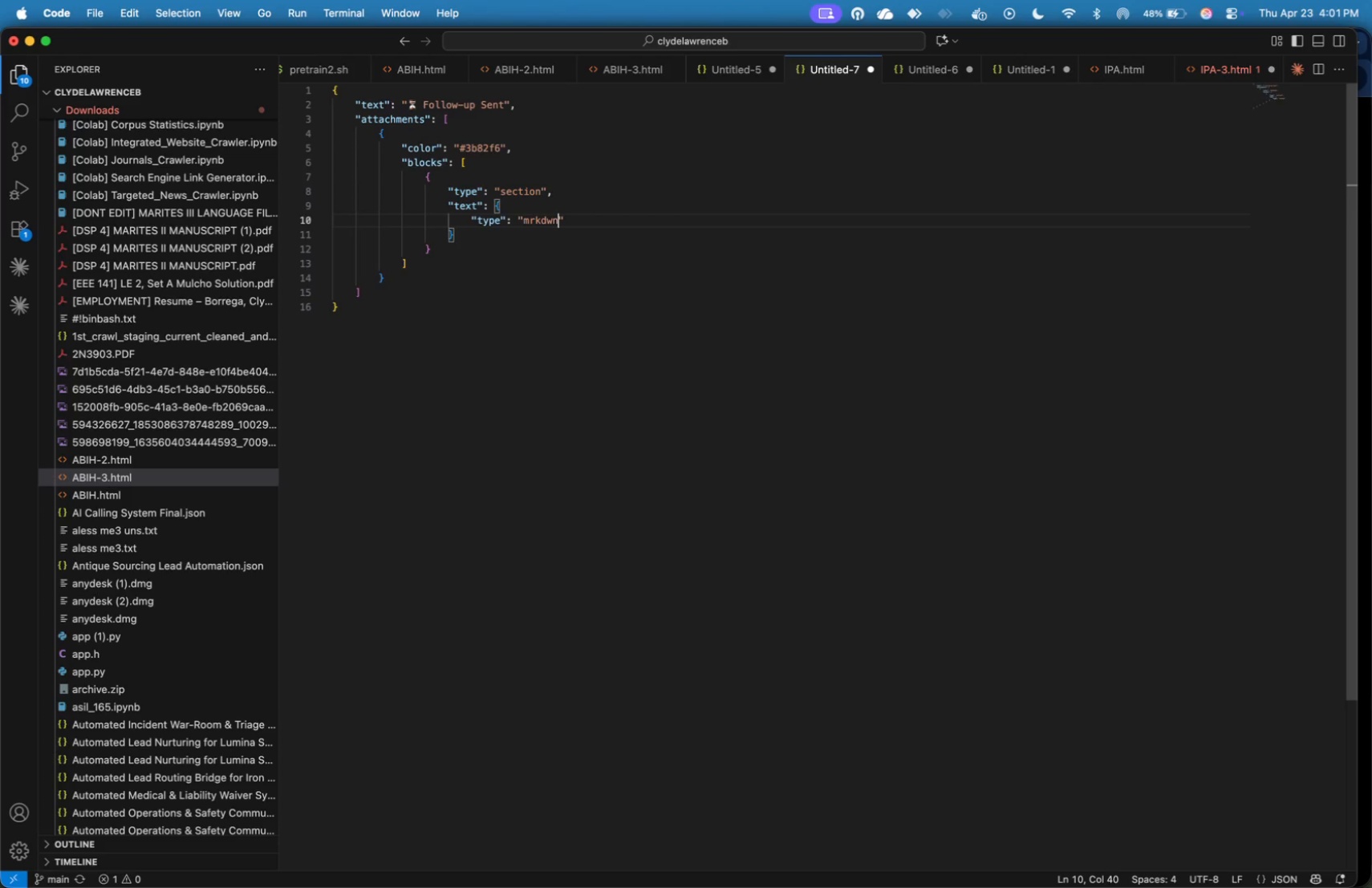 
key(ArrowRight)
 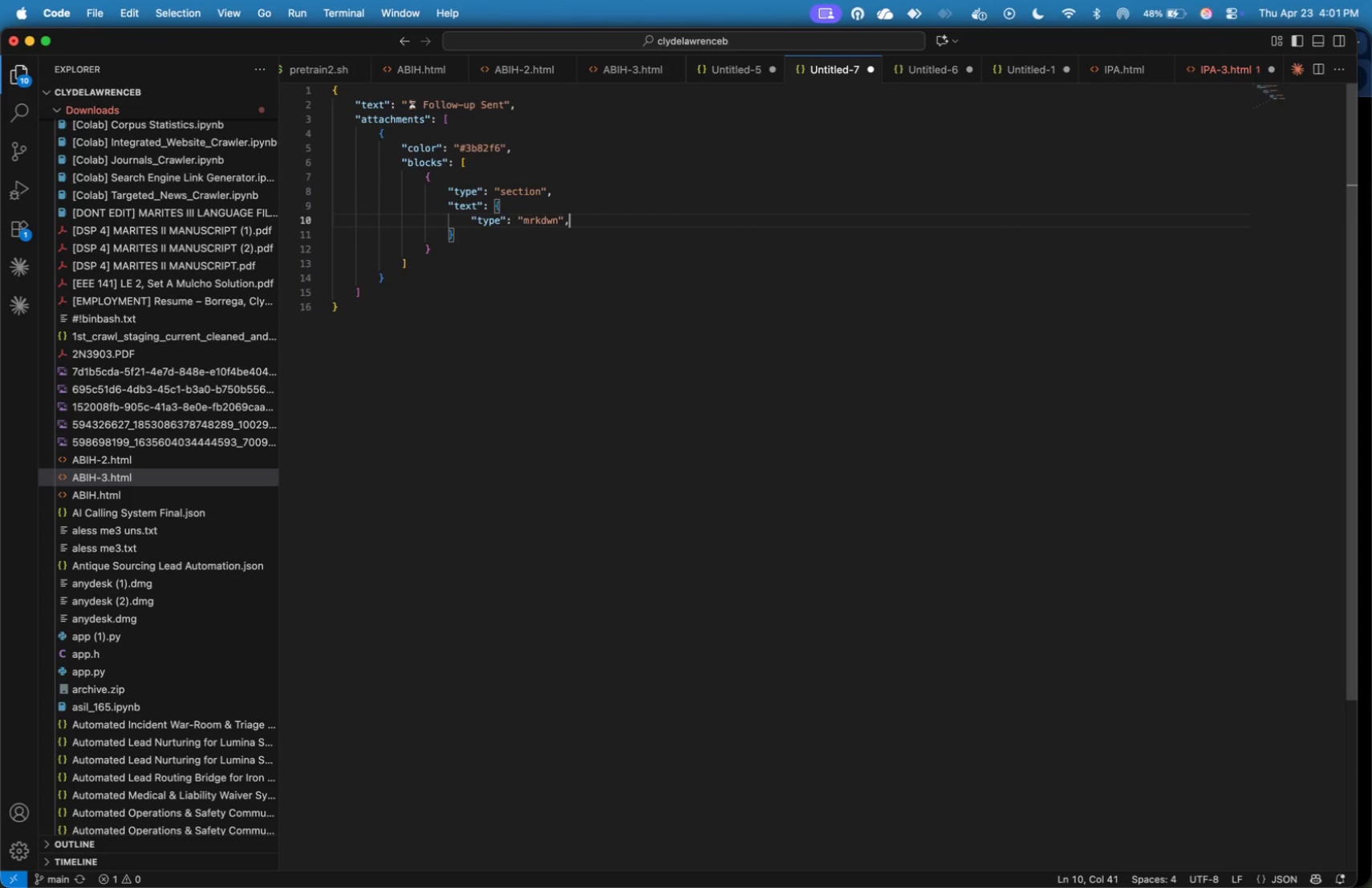 
key(Comma)
 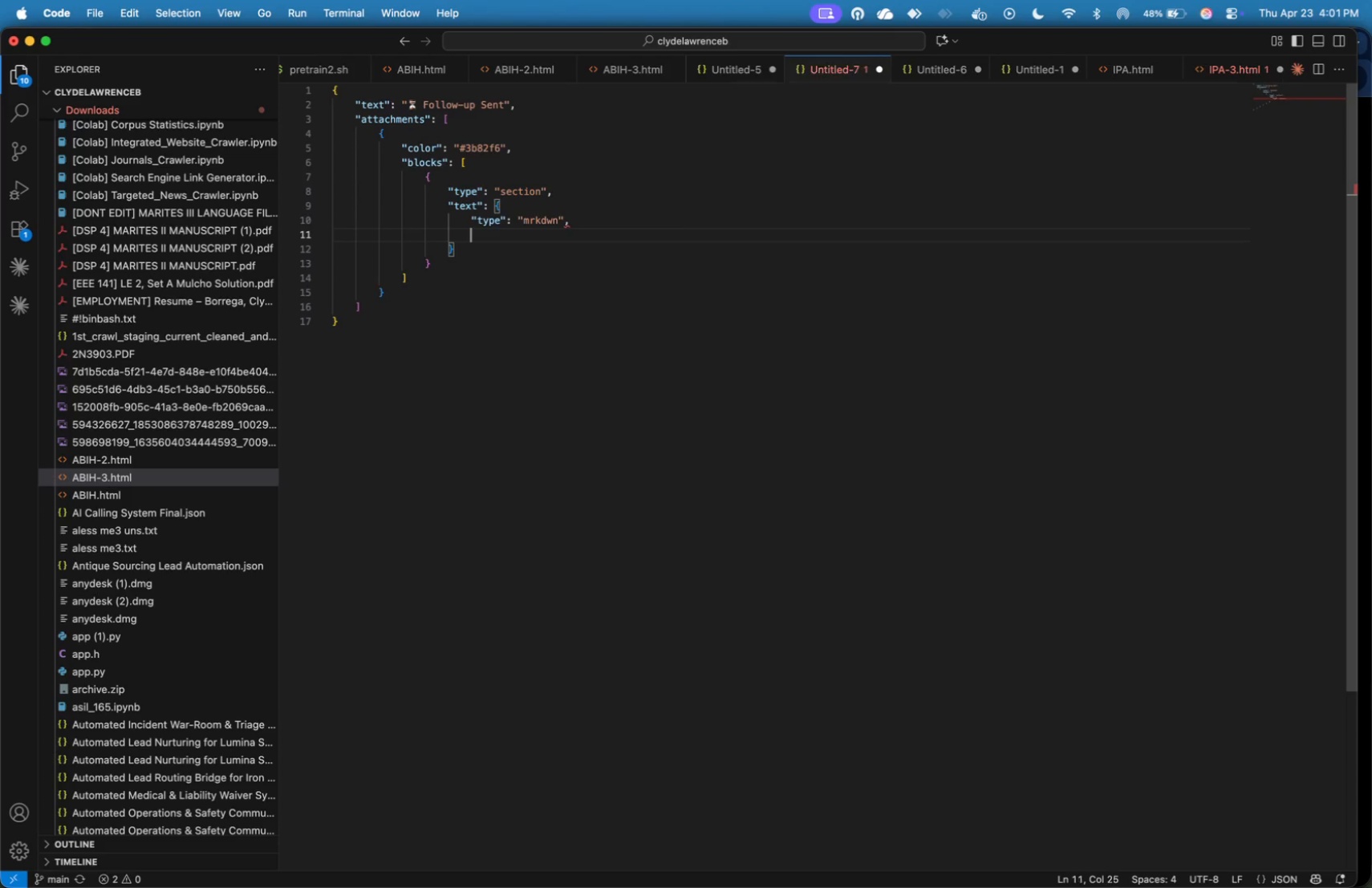 
key(Enter)
 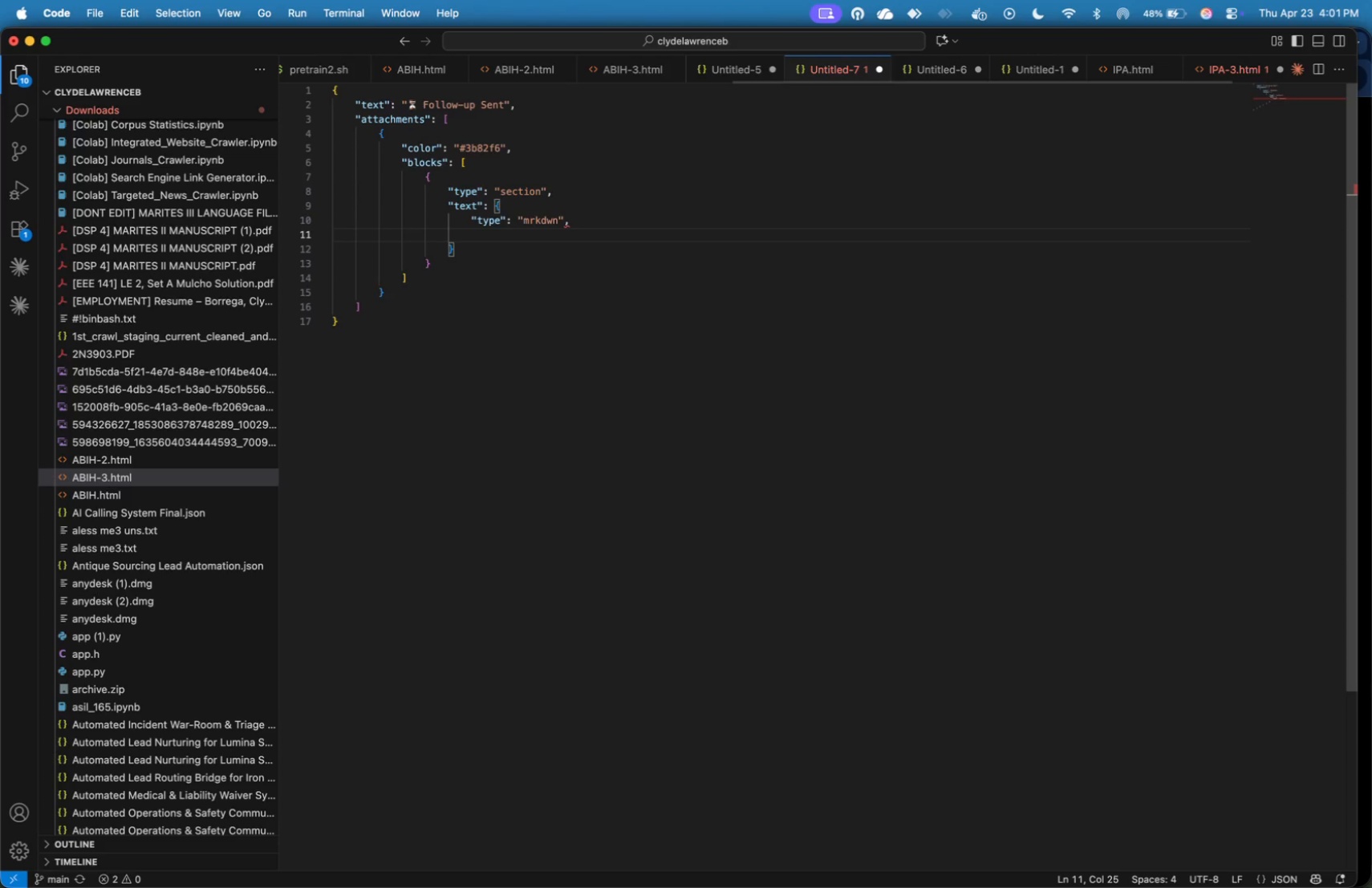 
type("text)
 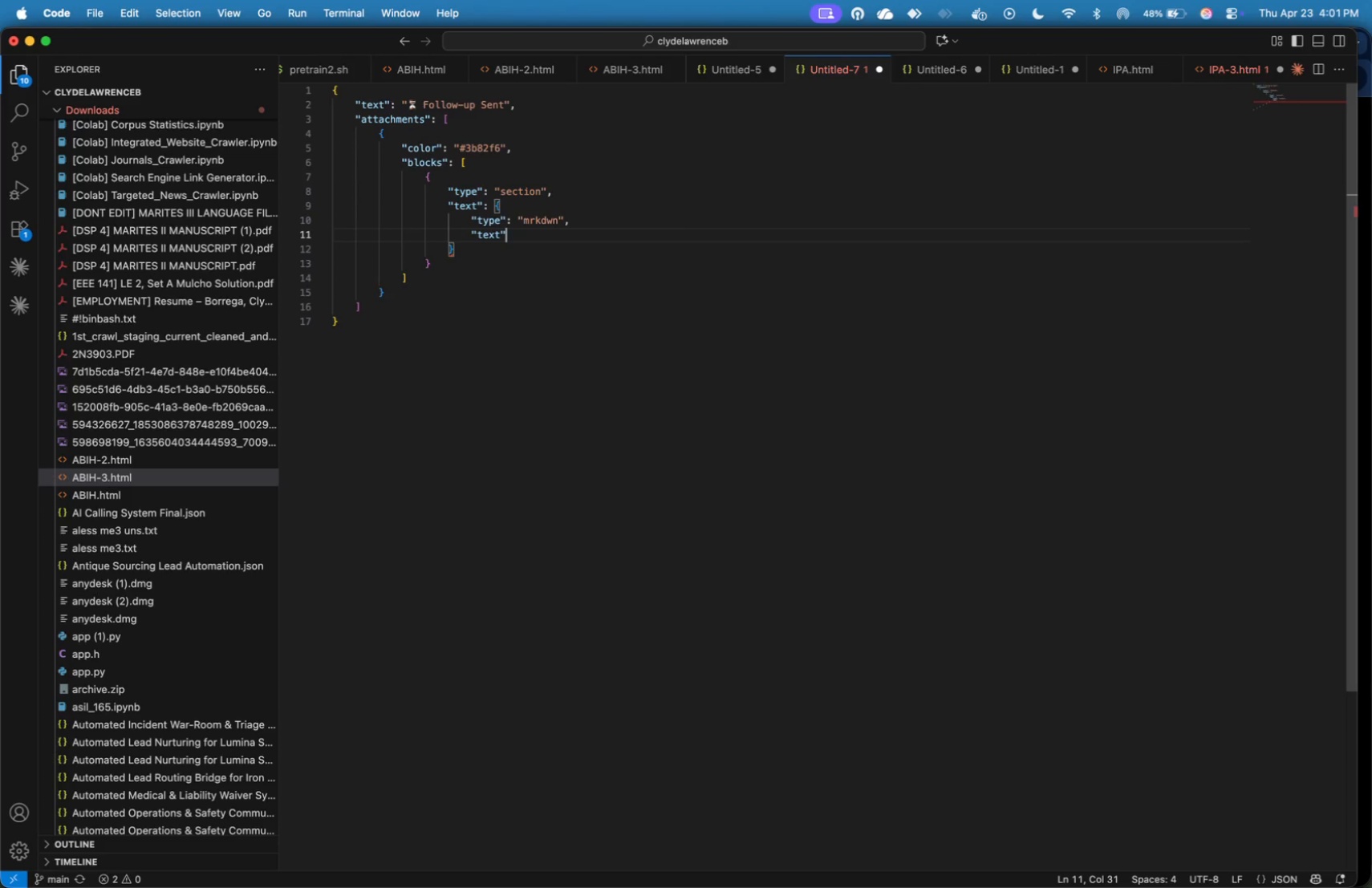 
key(ArrowRight)
 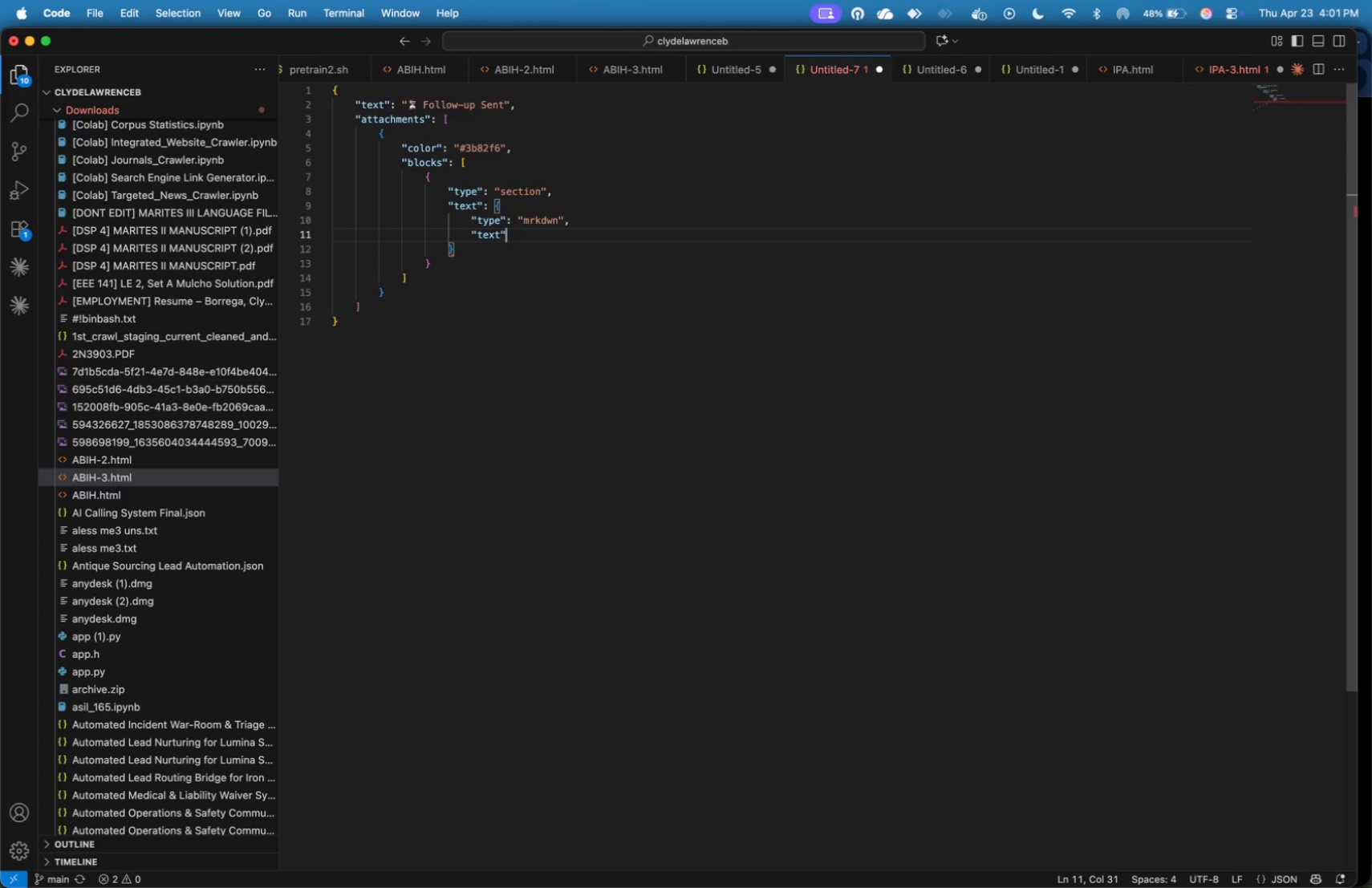 
key(Shift+Semicolon)
 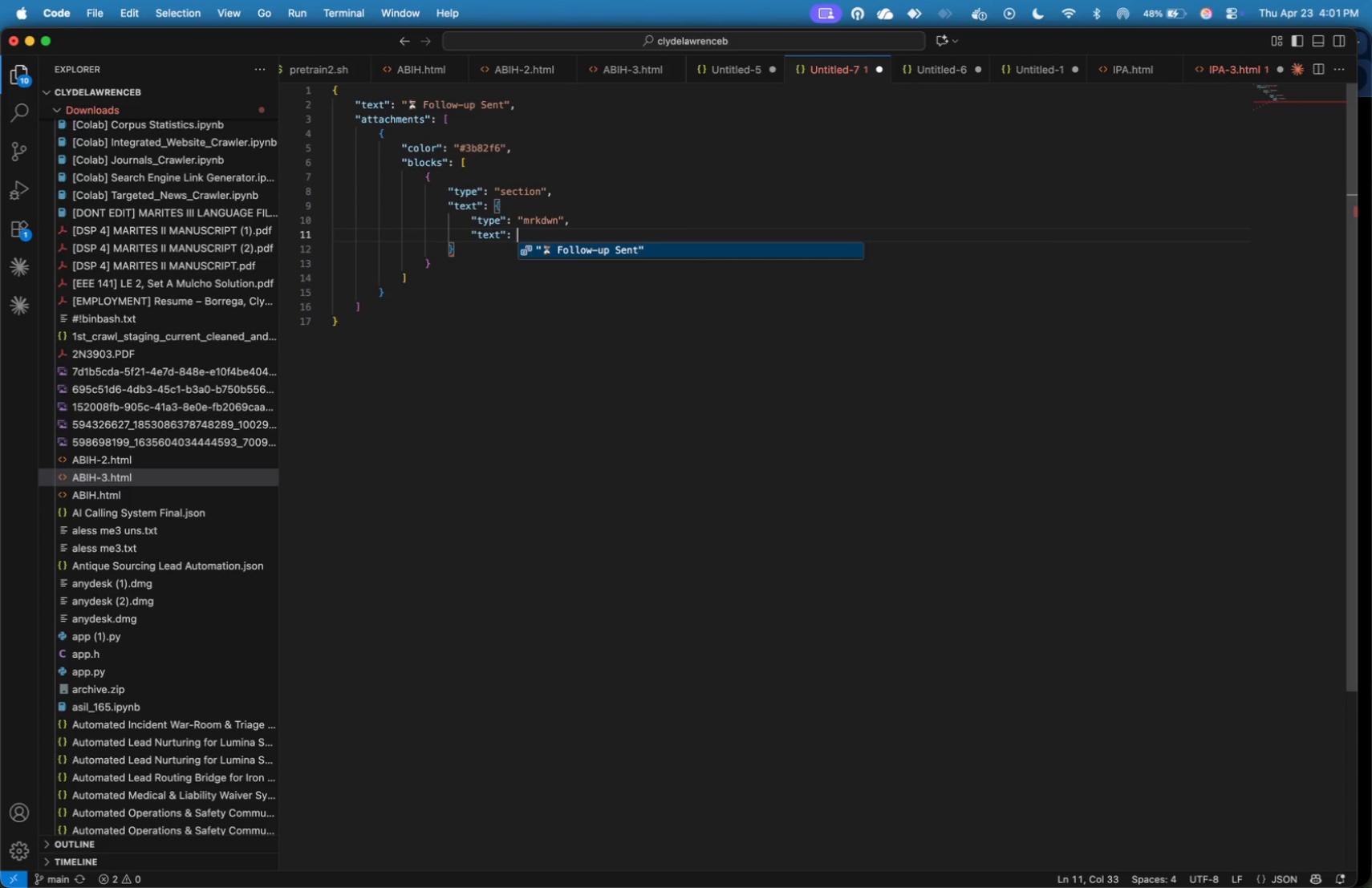 
key(Shift+Space)
 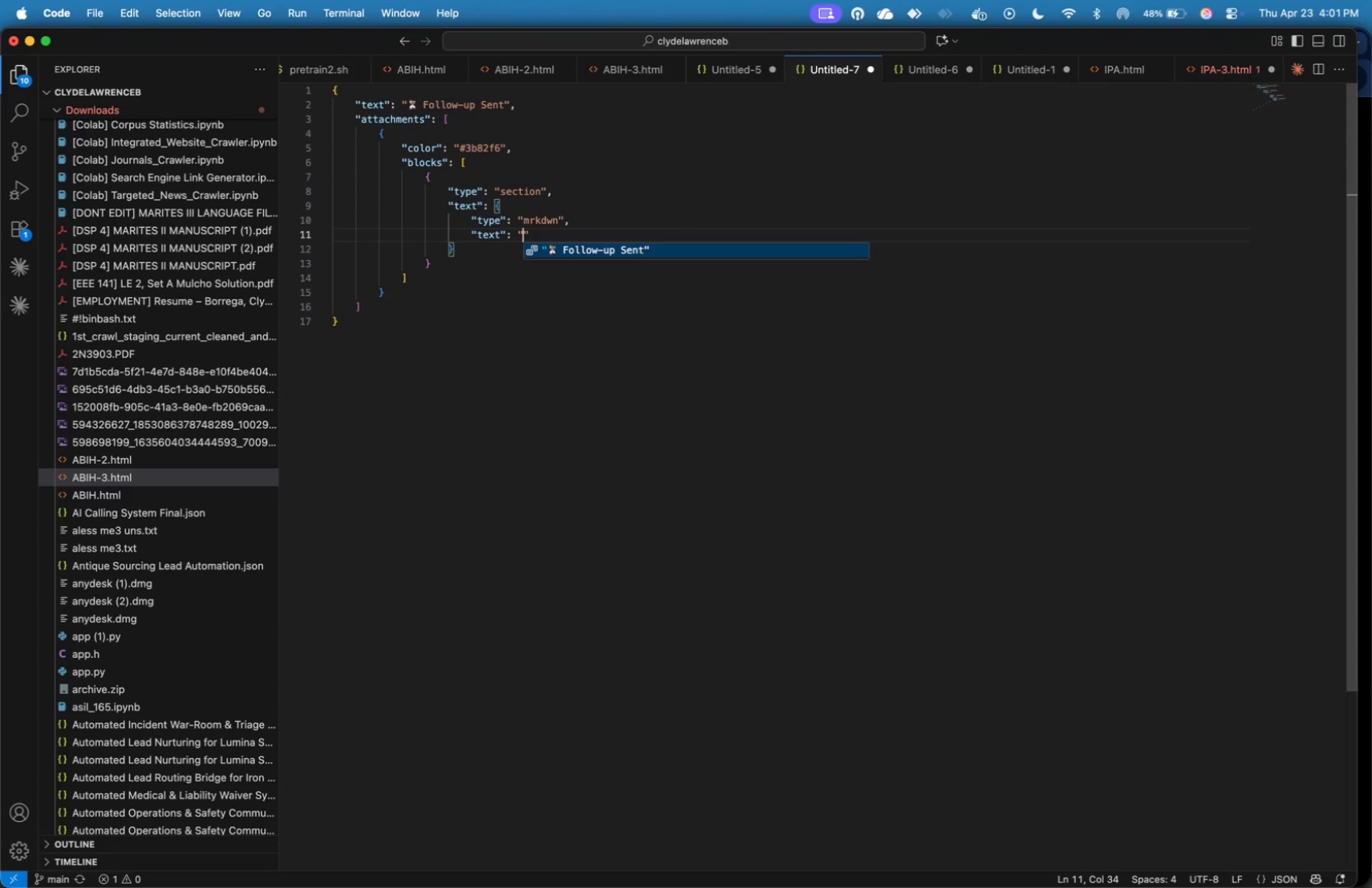 
key(Shift+Quote)
 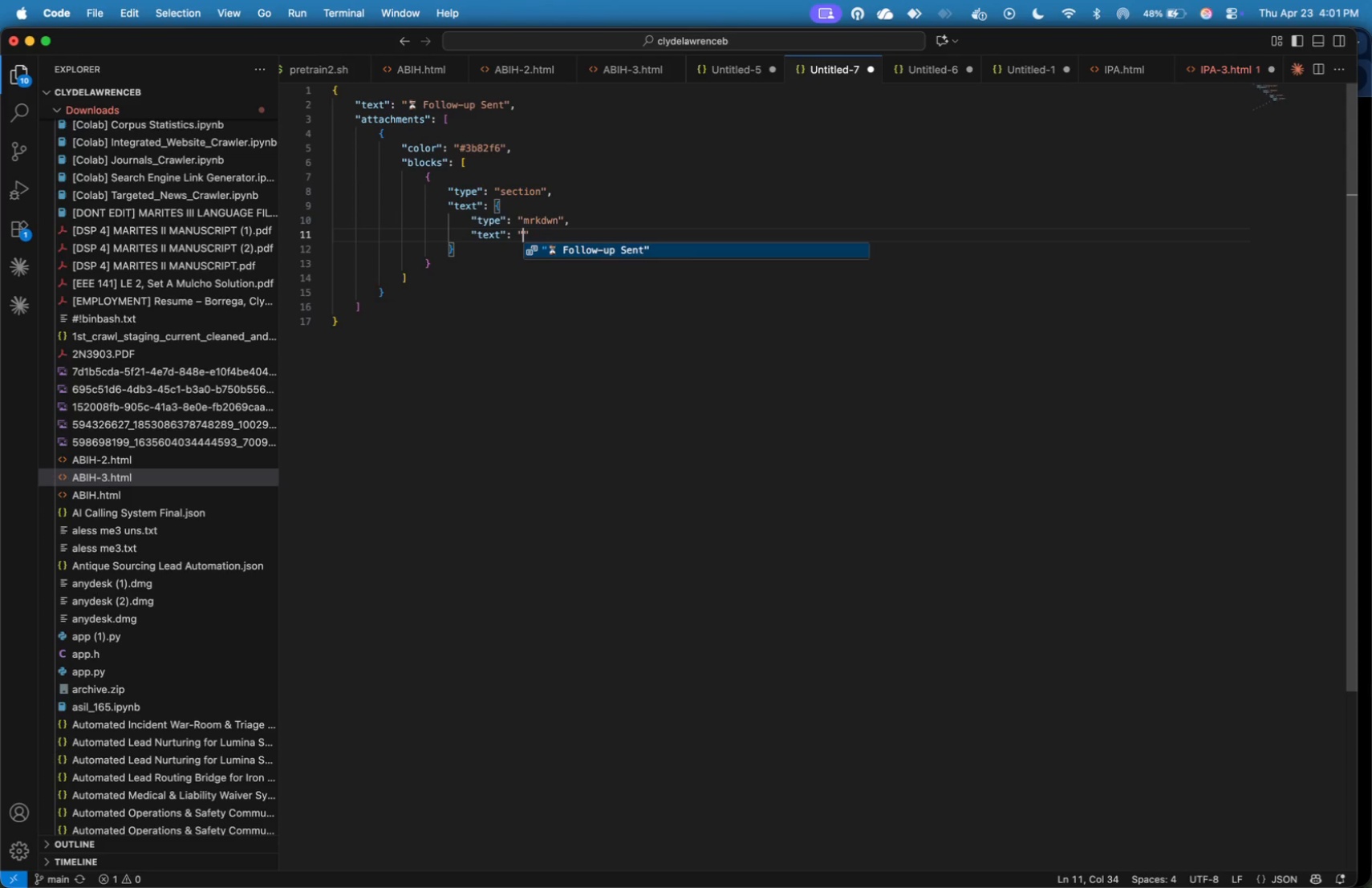 
key(Meta+V)
 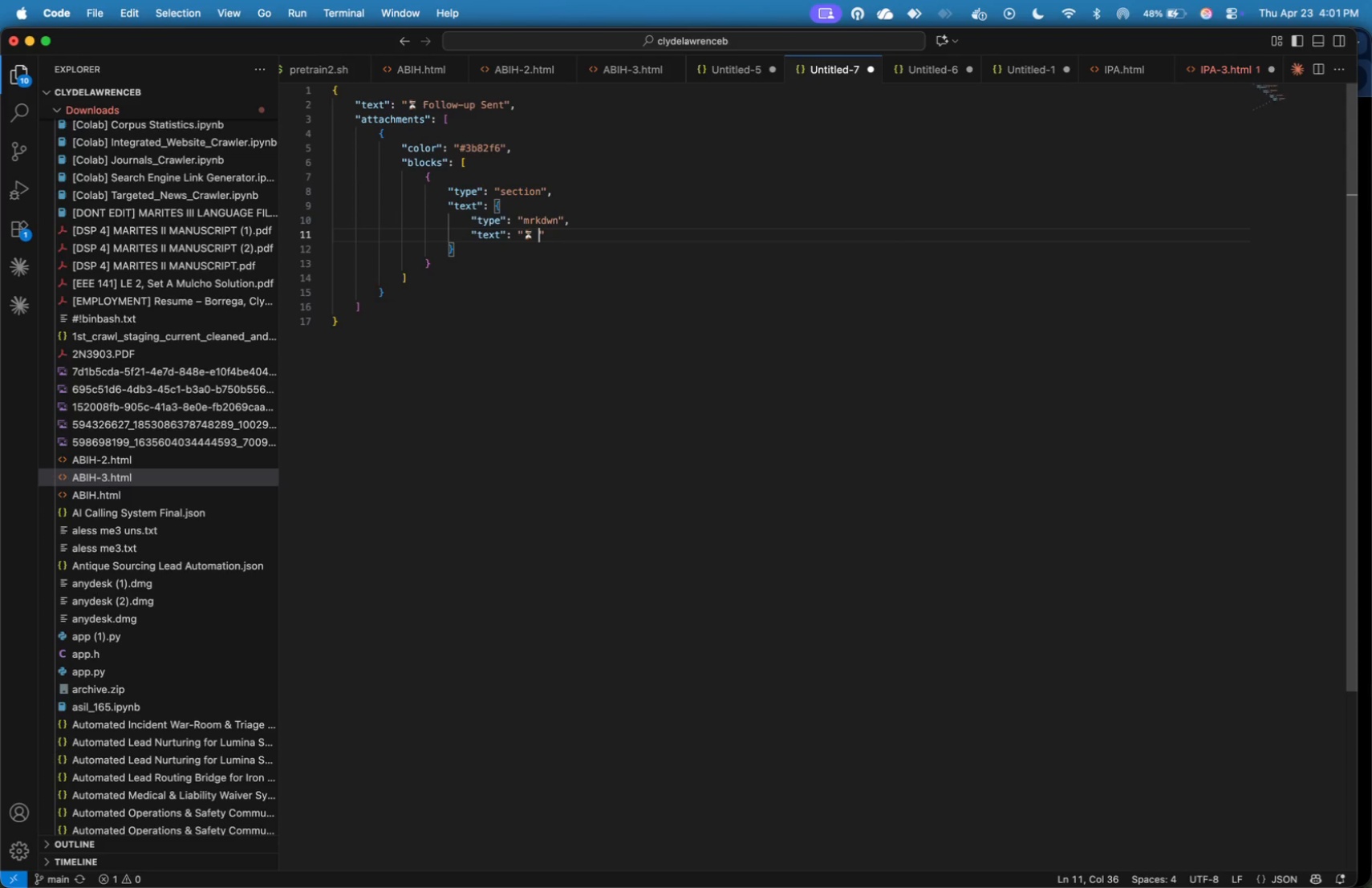 
type( **)
 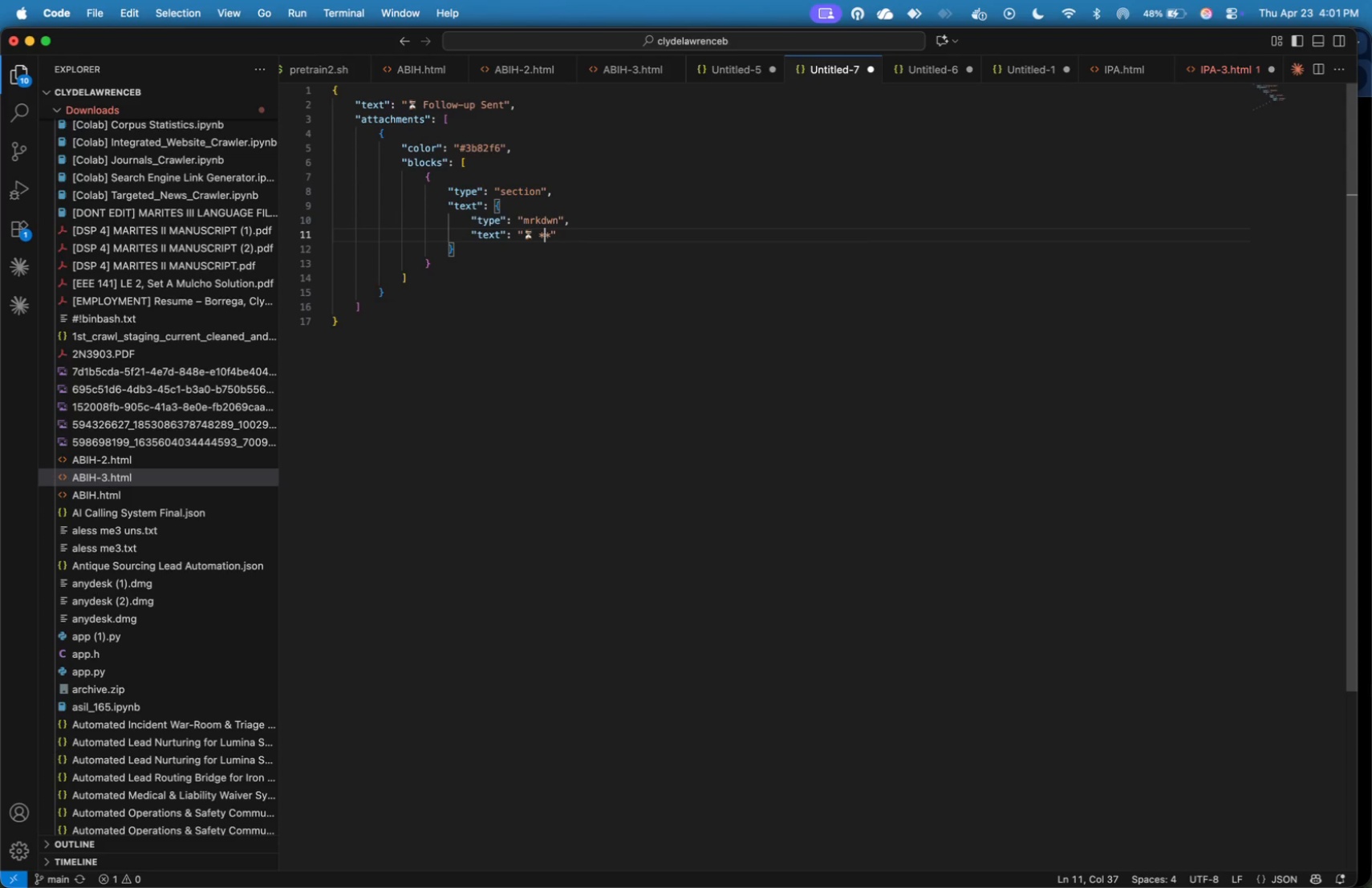 
 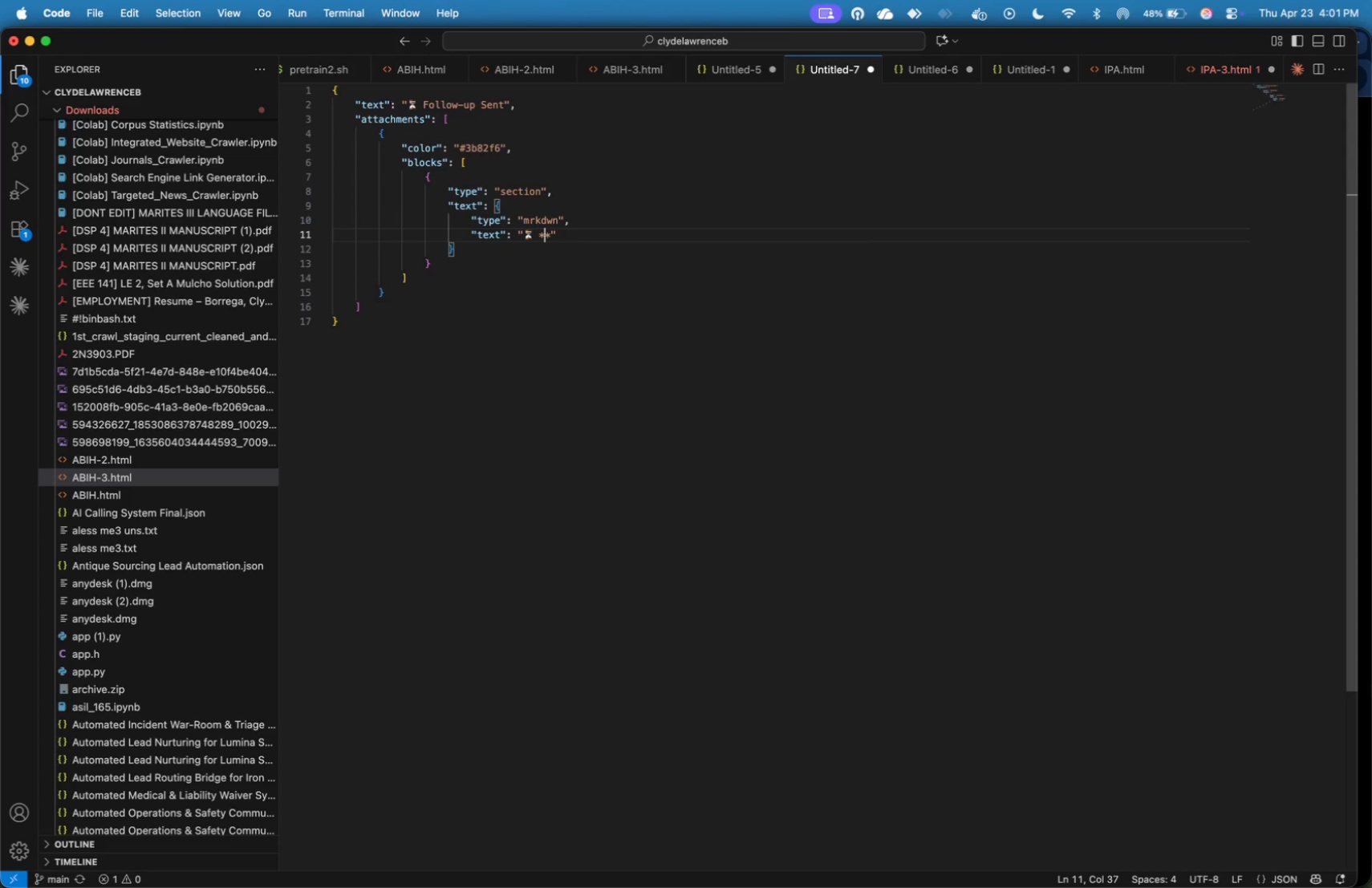 
key(ArrowLeft)
 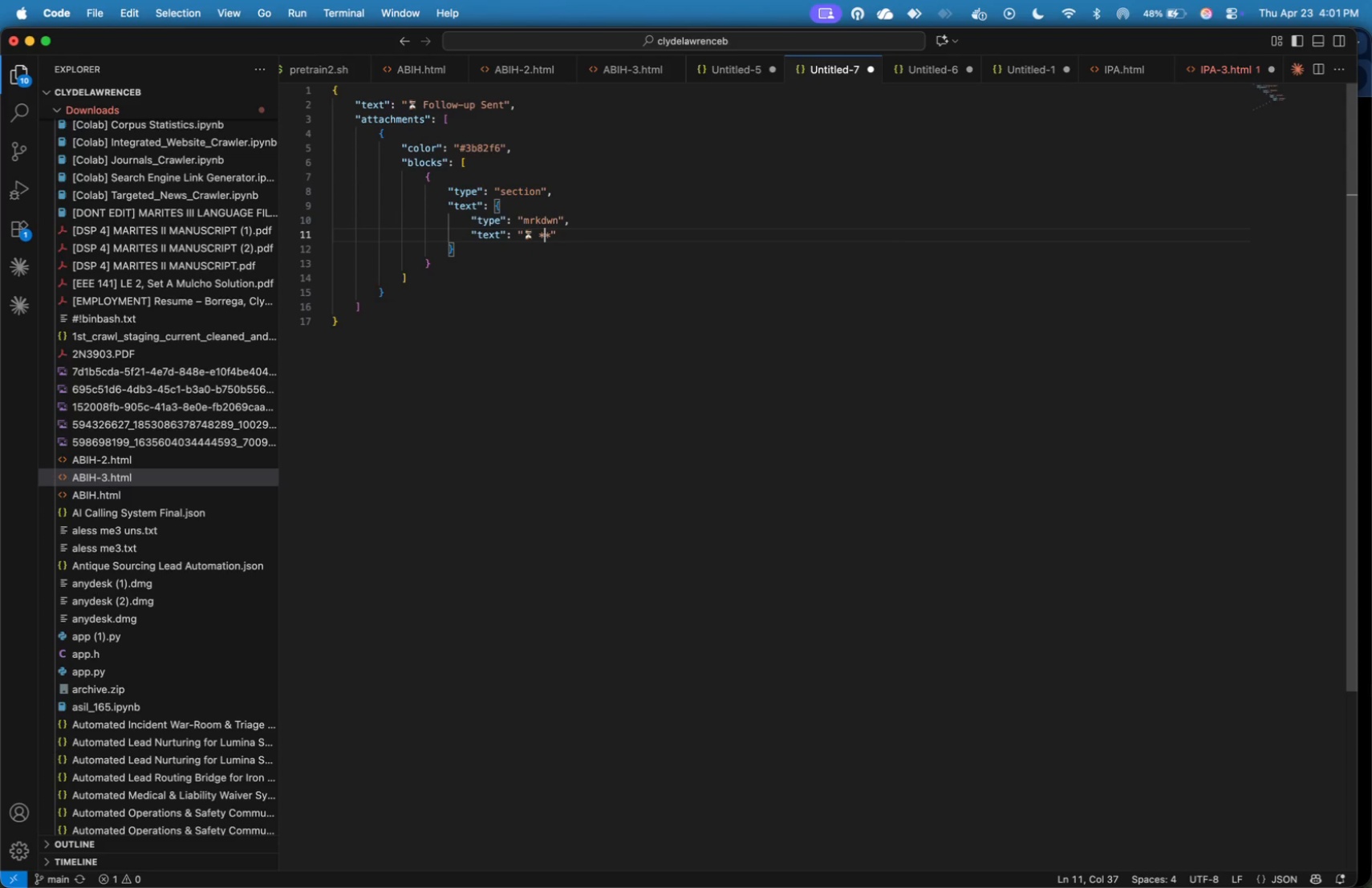 
type(Follow-up )
 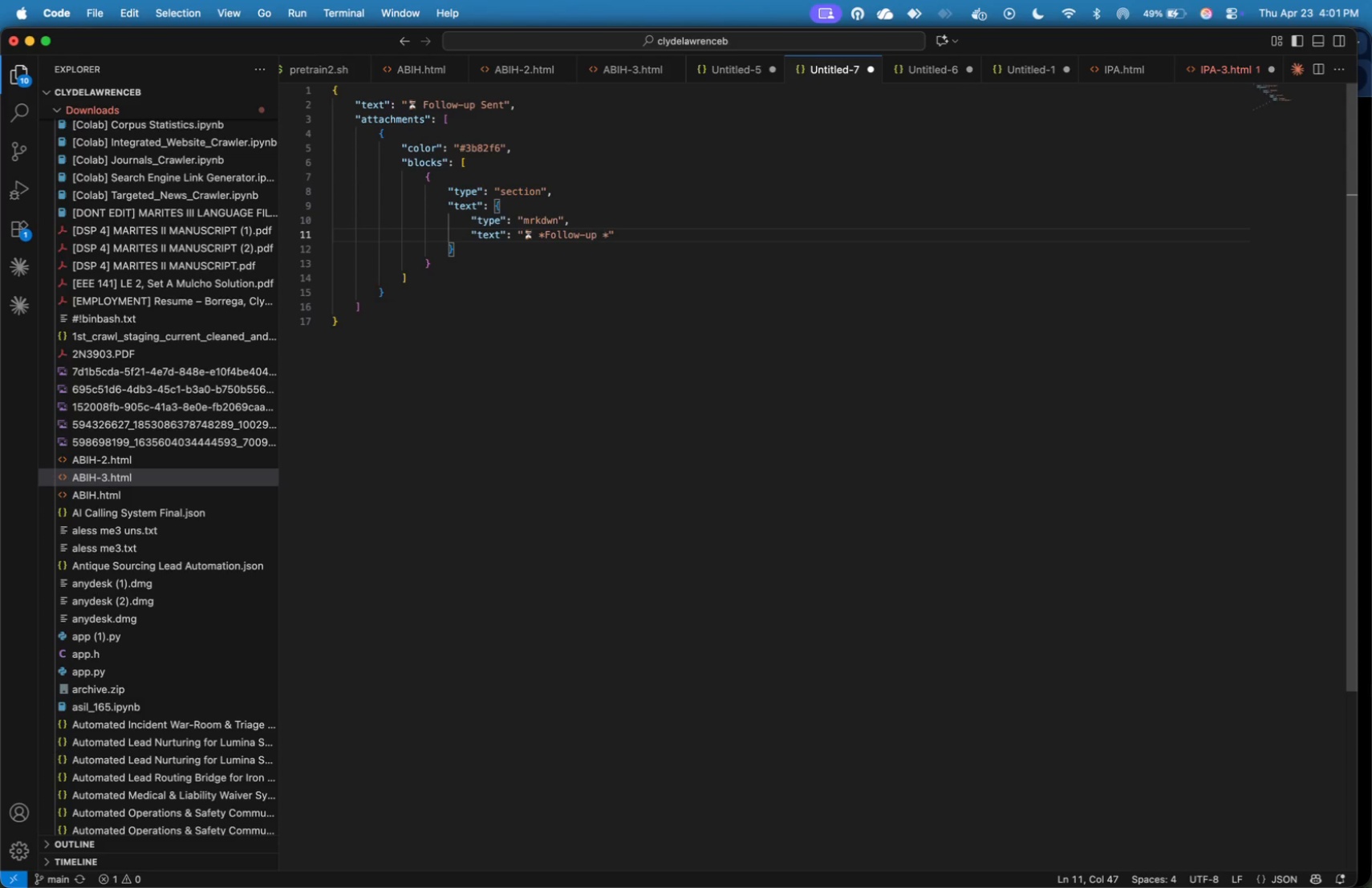 
type(Reminder Sent)
 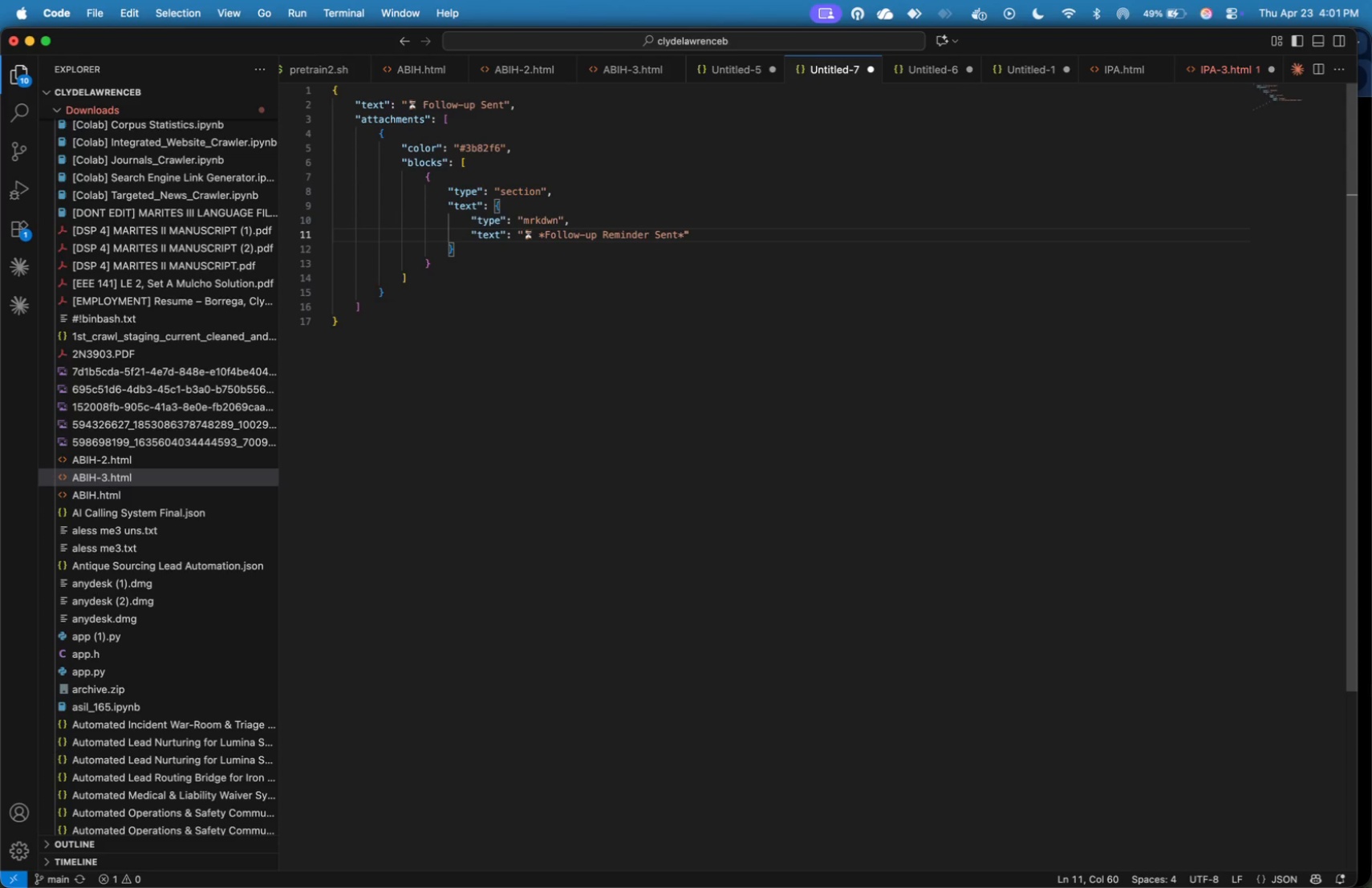 
key(ArrowDown)
 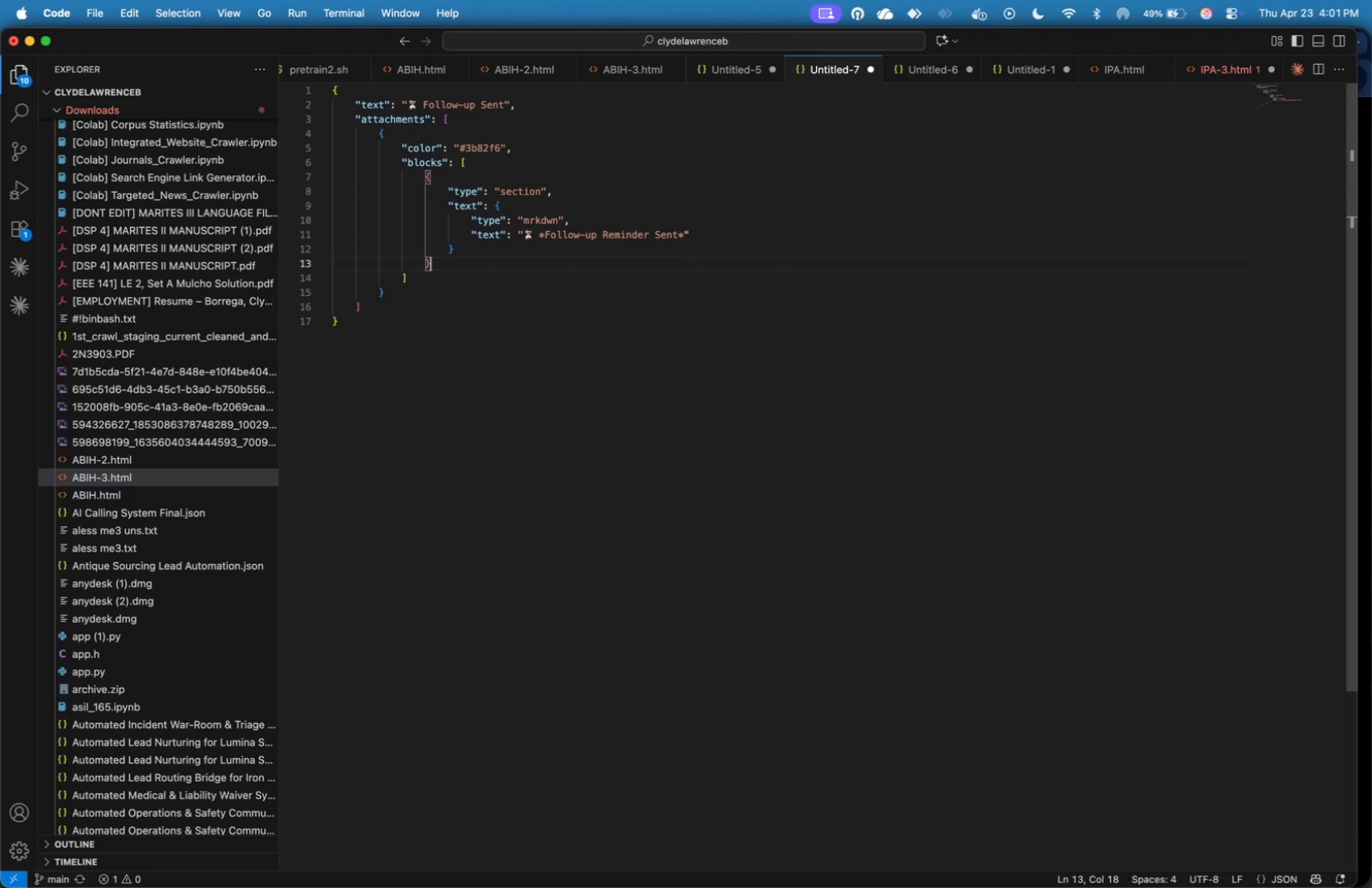 
key(ArrowDown)
 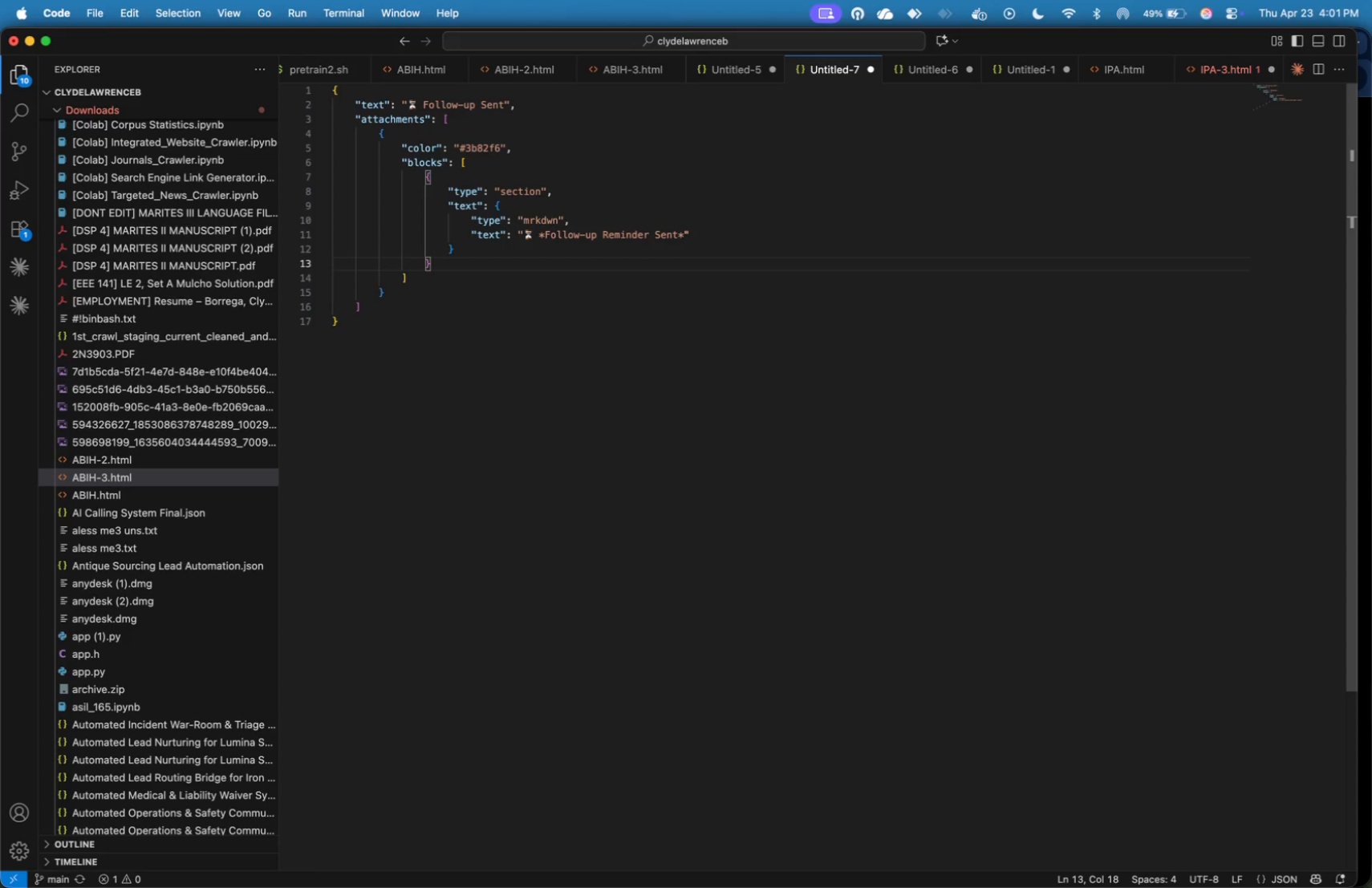 
key(Comma)
 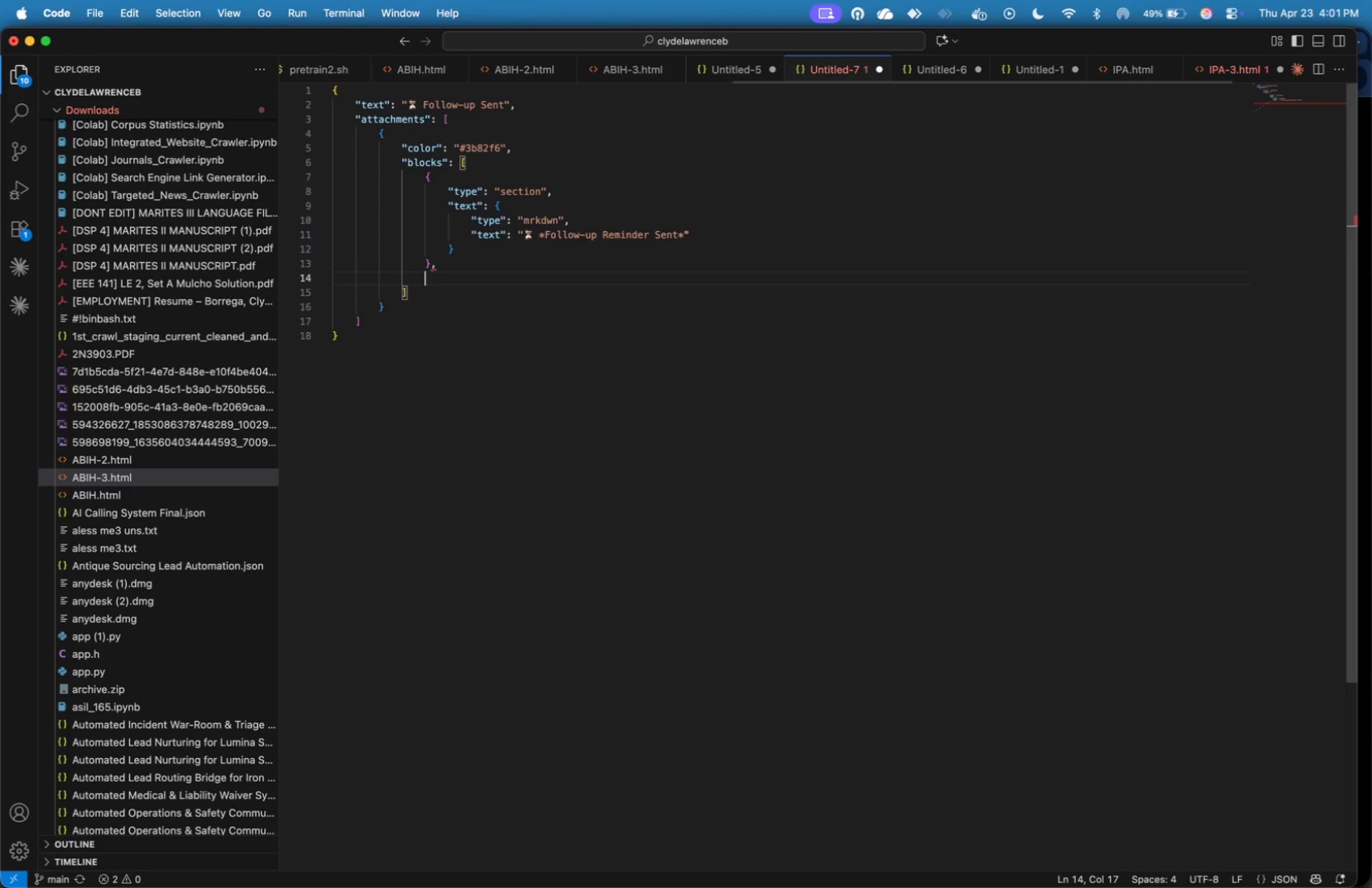 
key(Enter)
 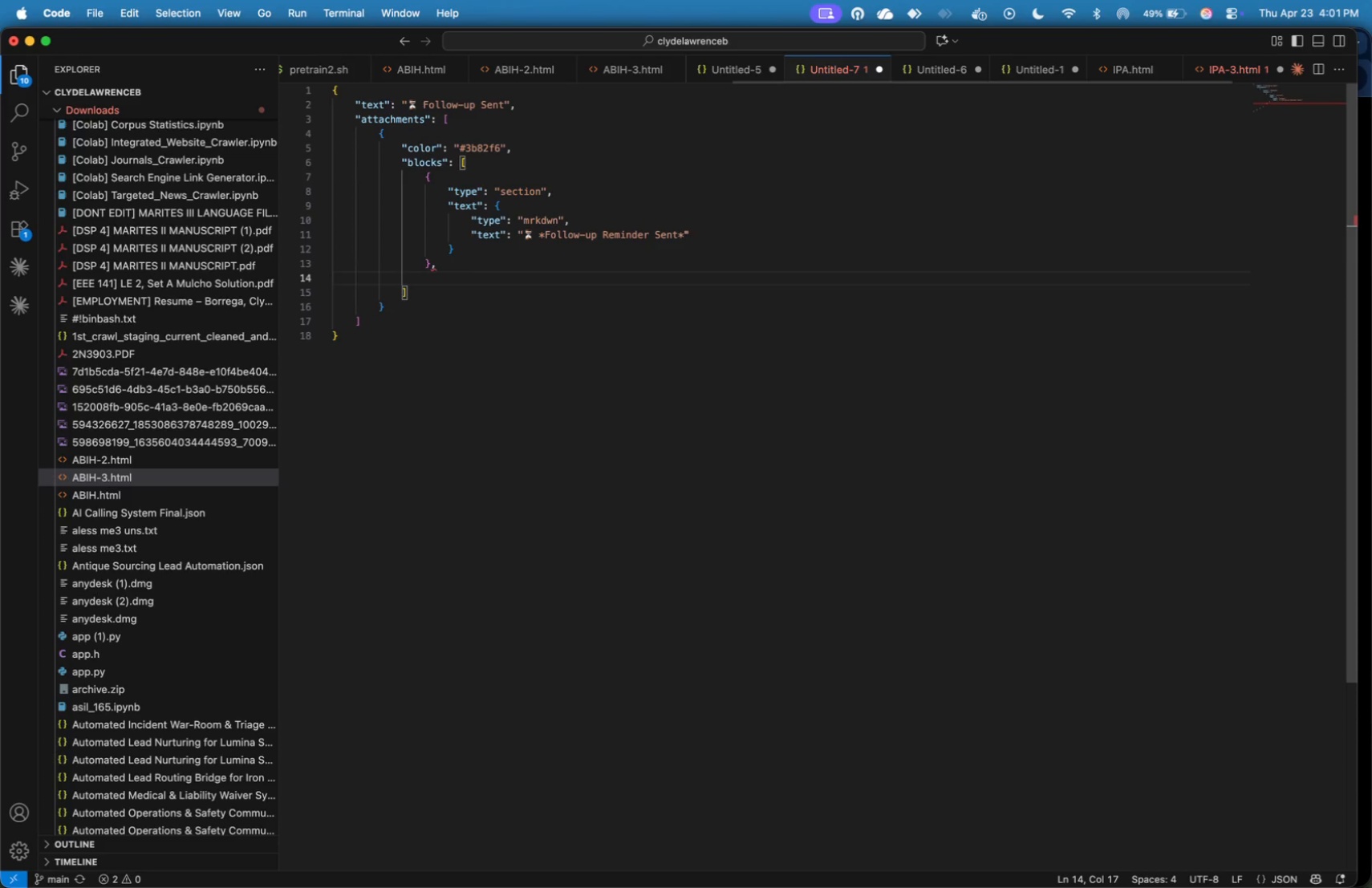 
key(Shift+BracketLeft)
 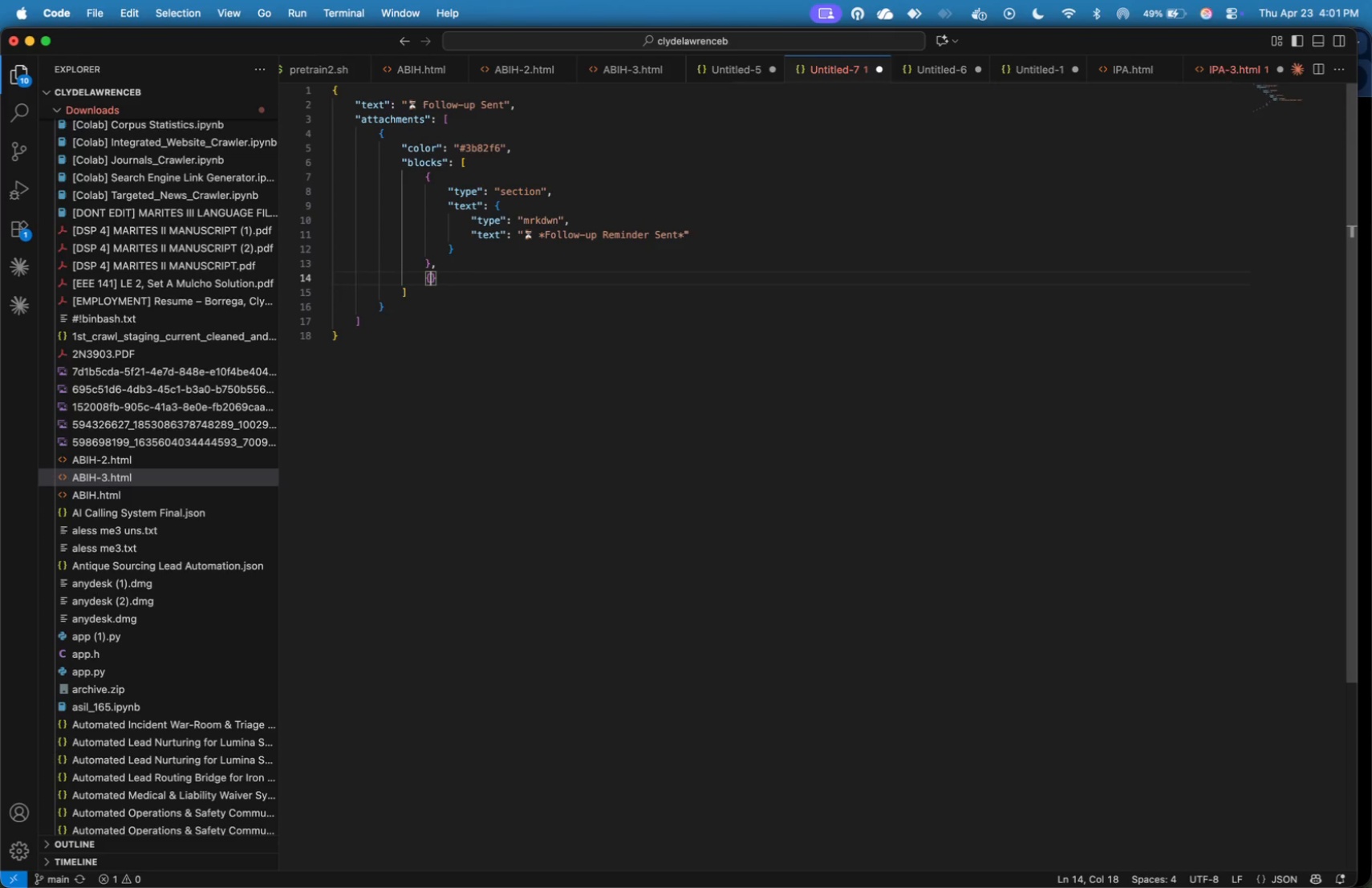 
key(Enter)
 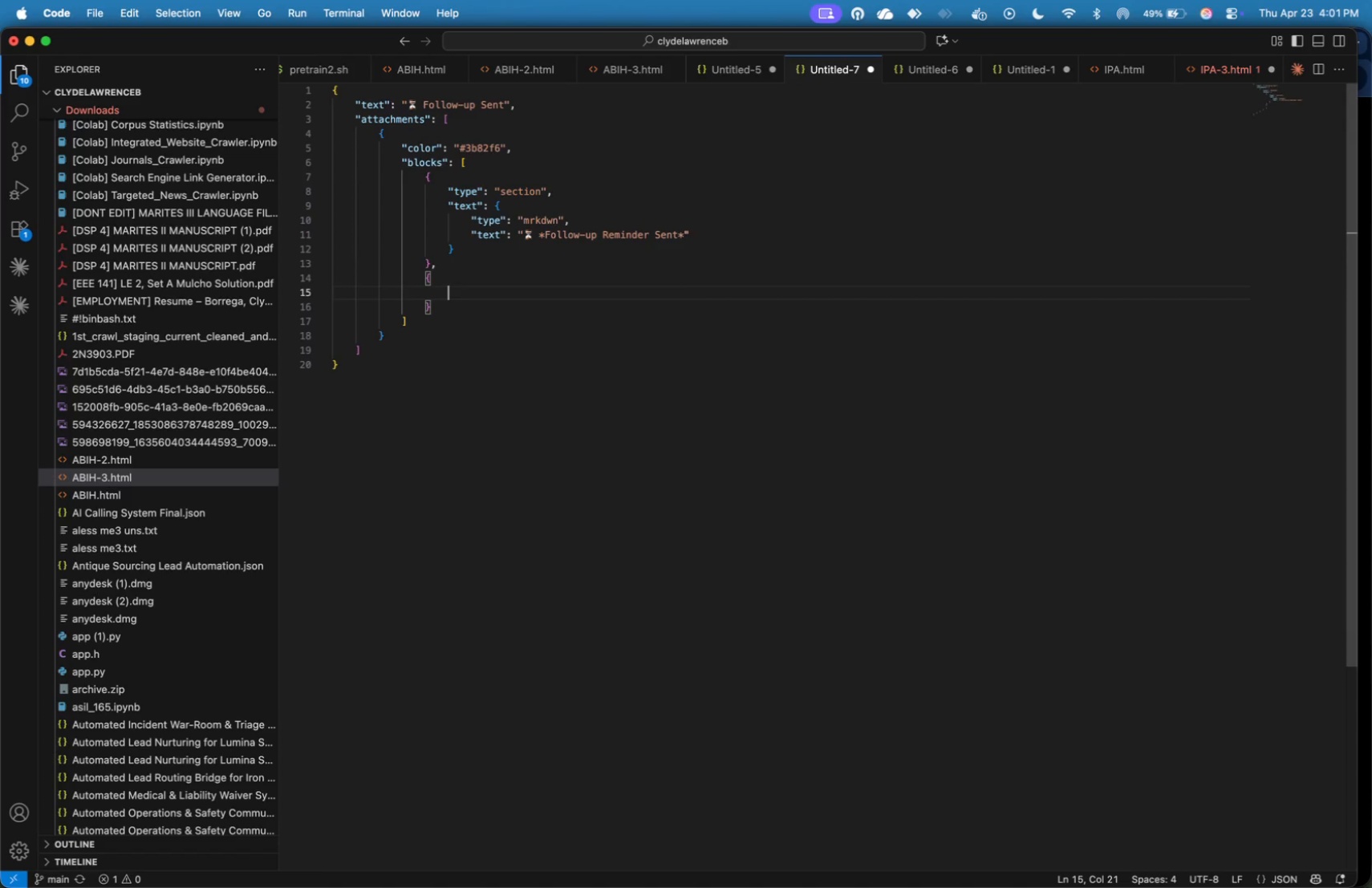 
type("type)
 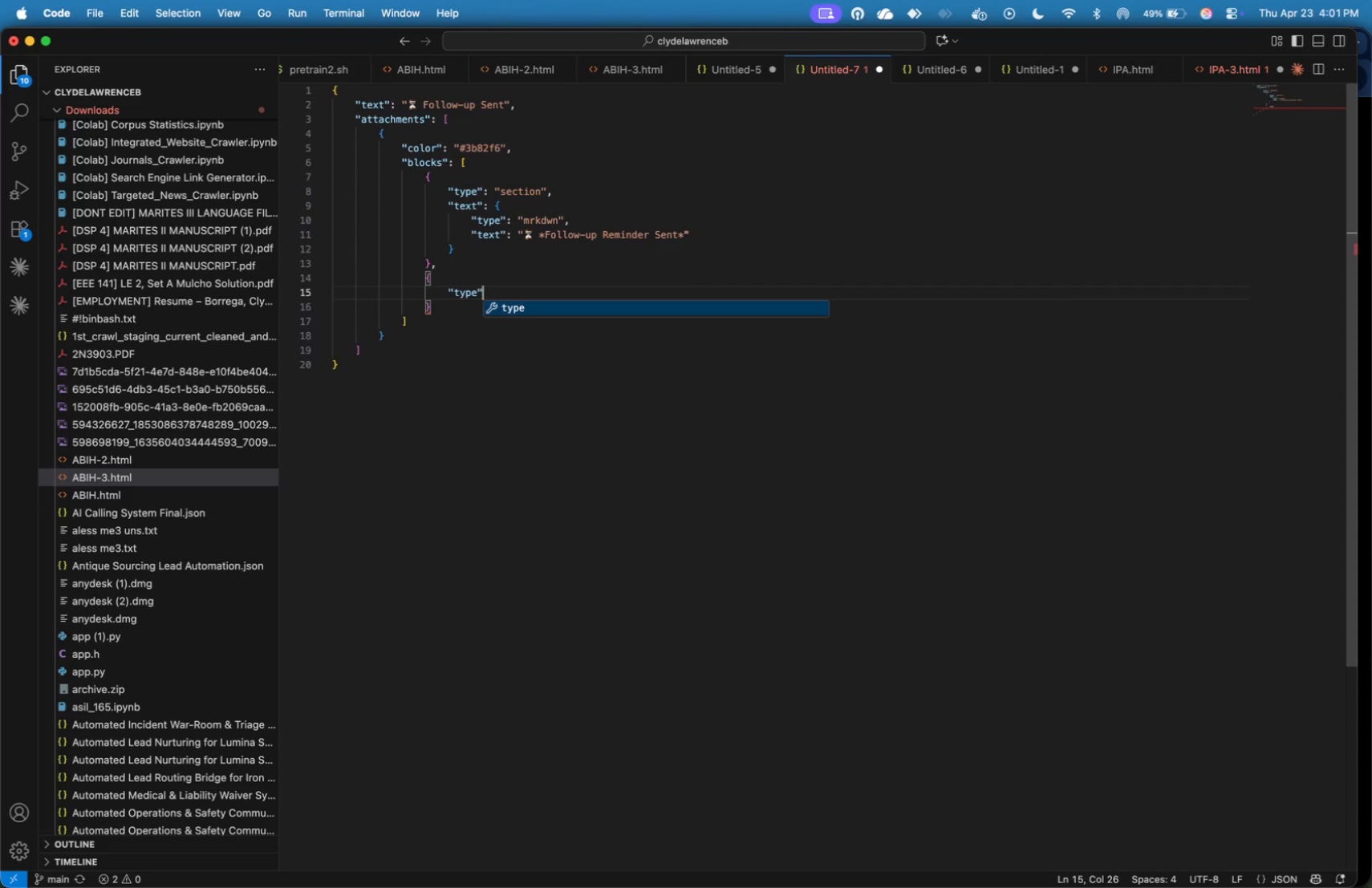 
key(ArrowRight)
 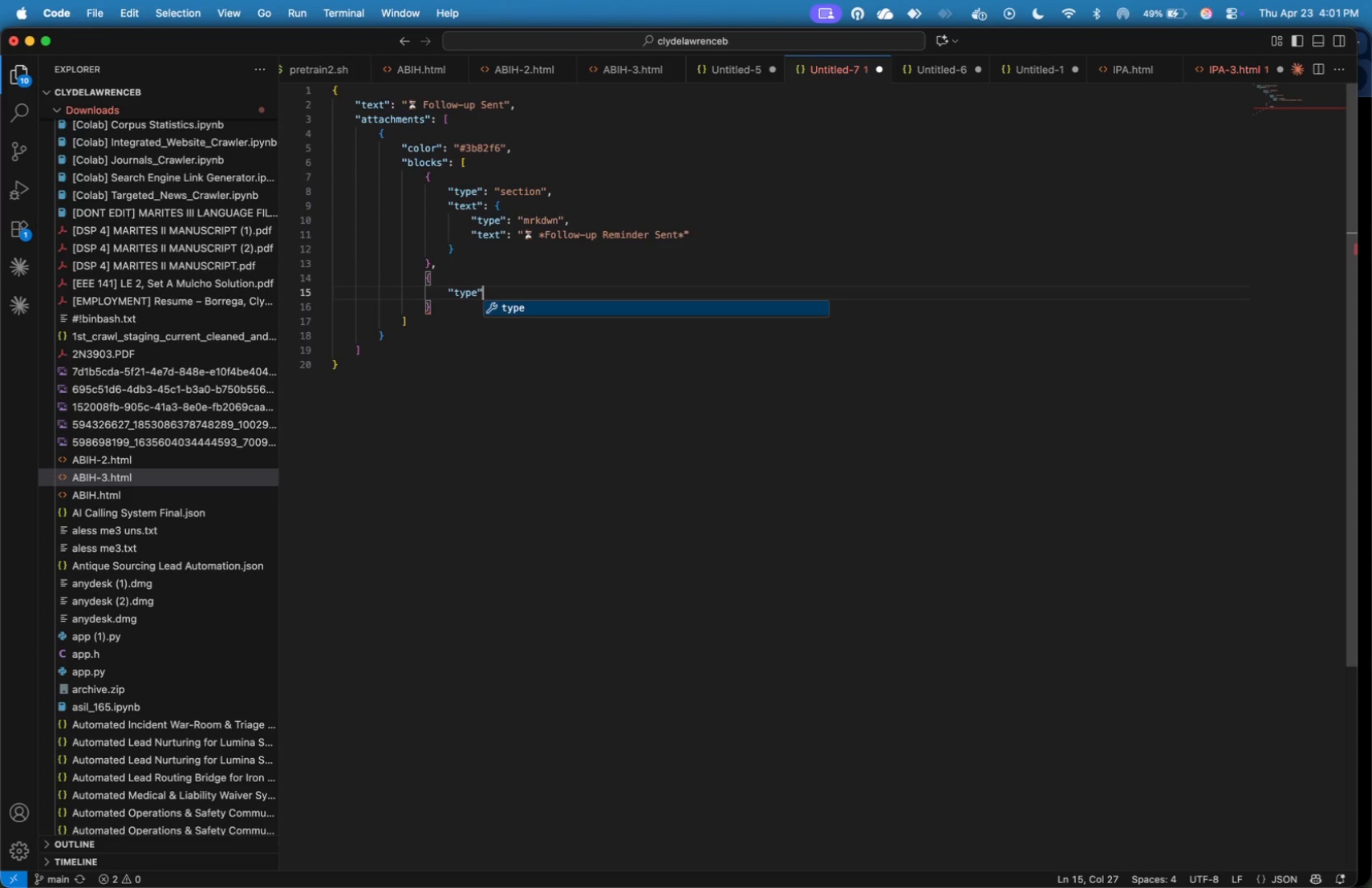 
type(: "section)
 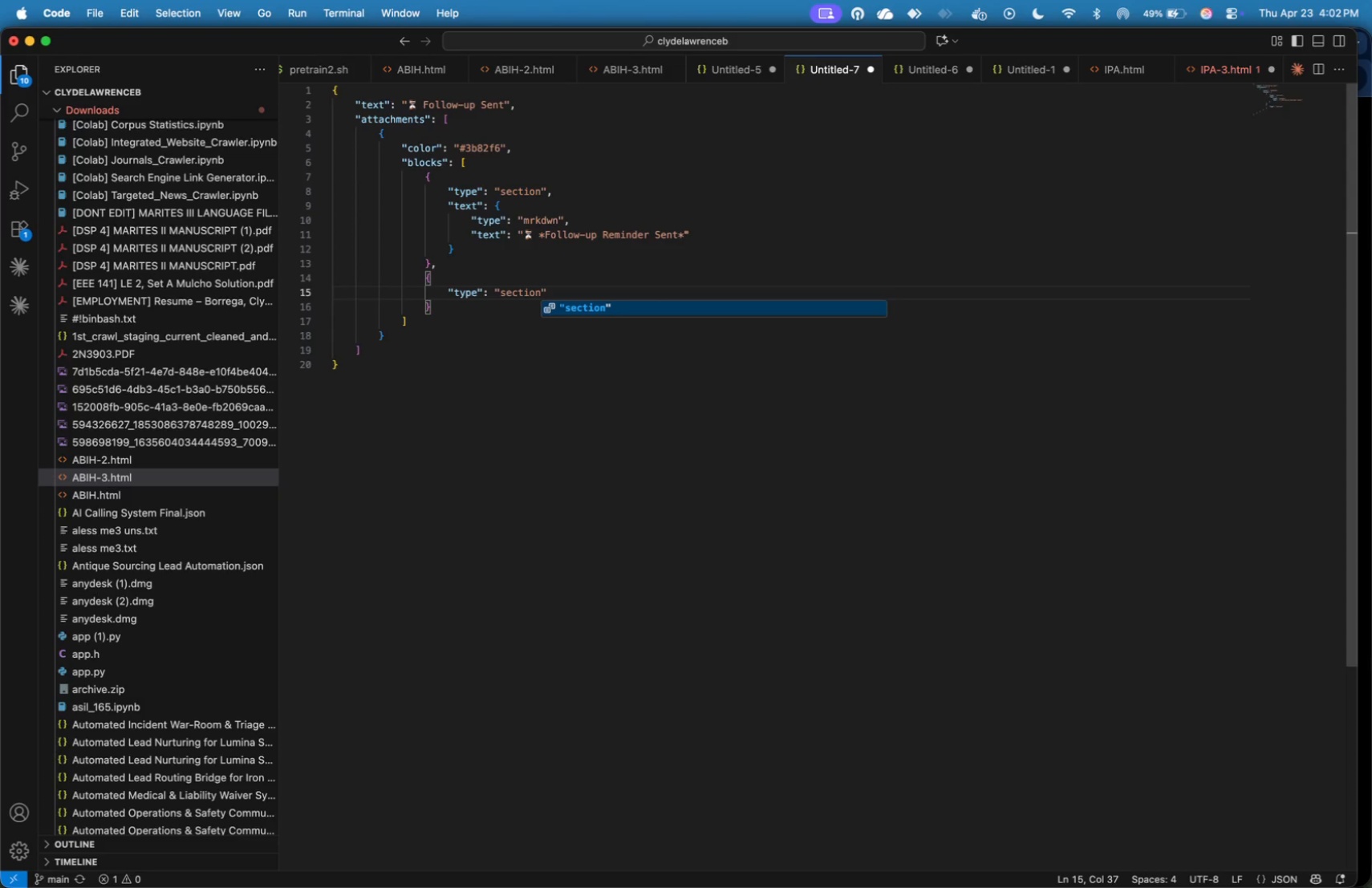 
key(ArrowRight)
 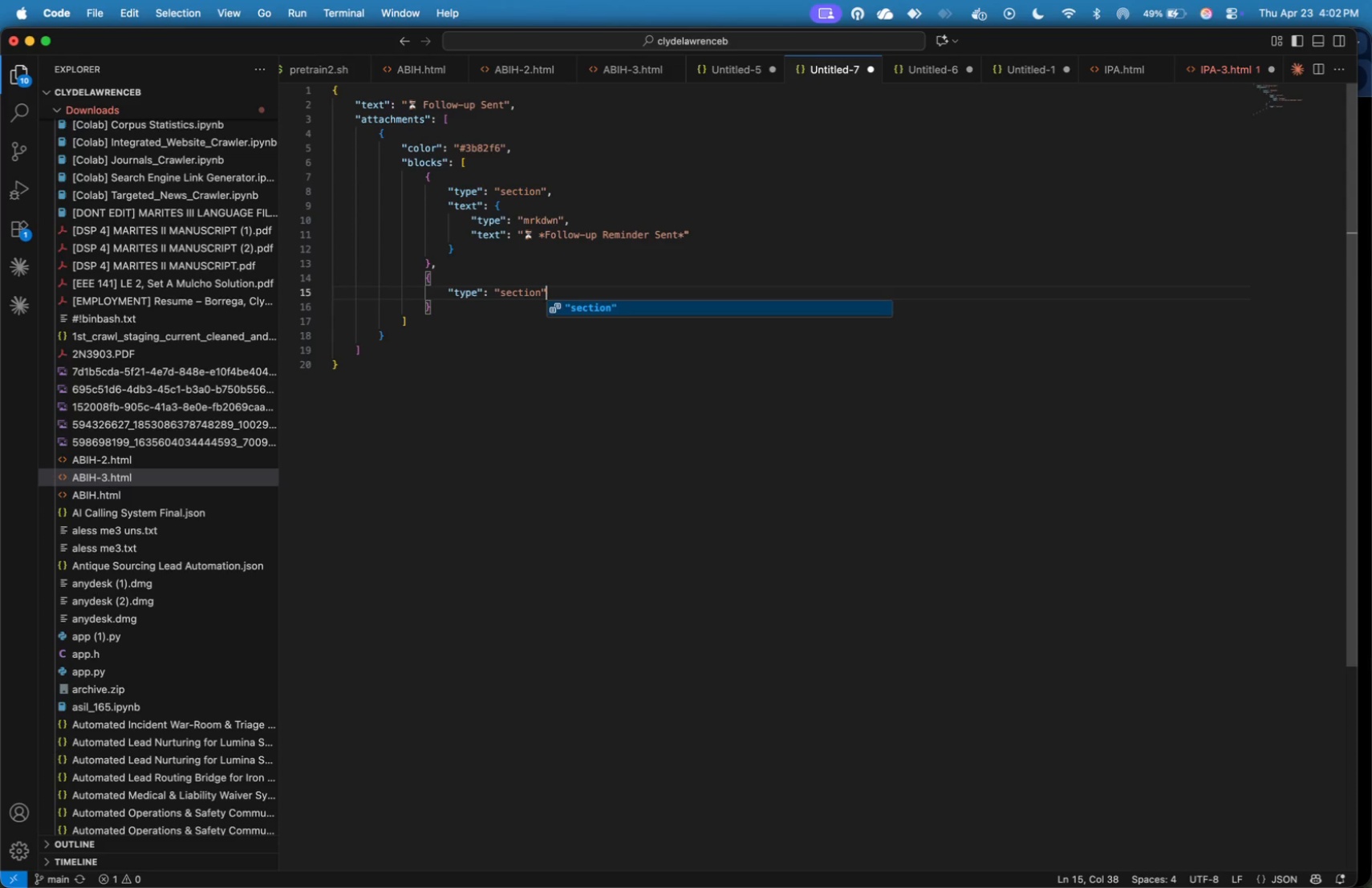 
key(Comma)
 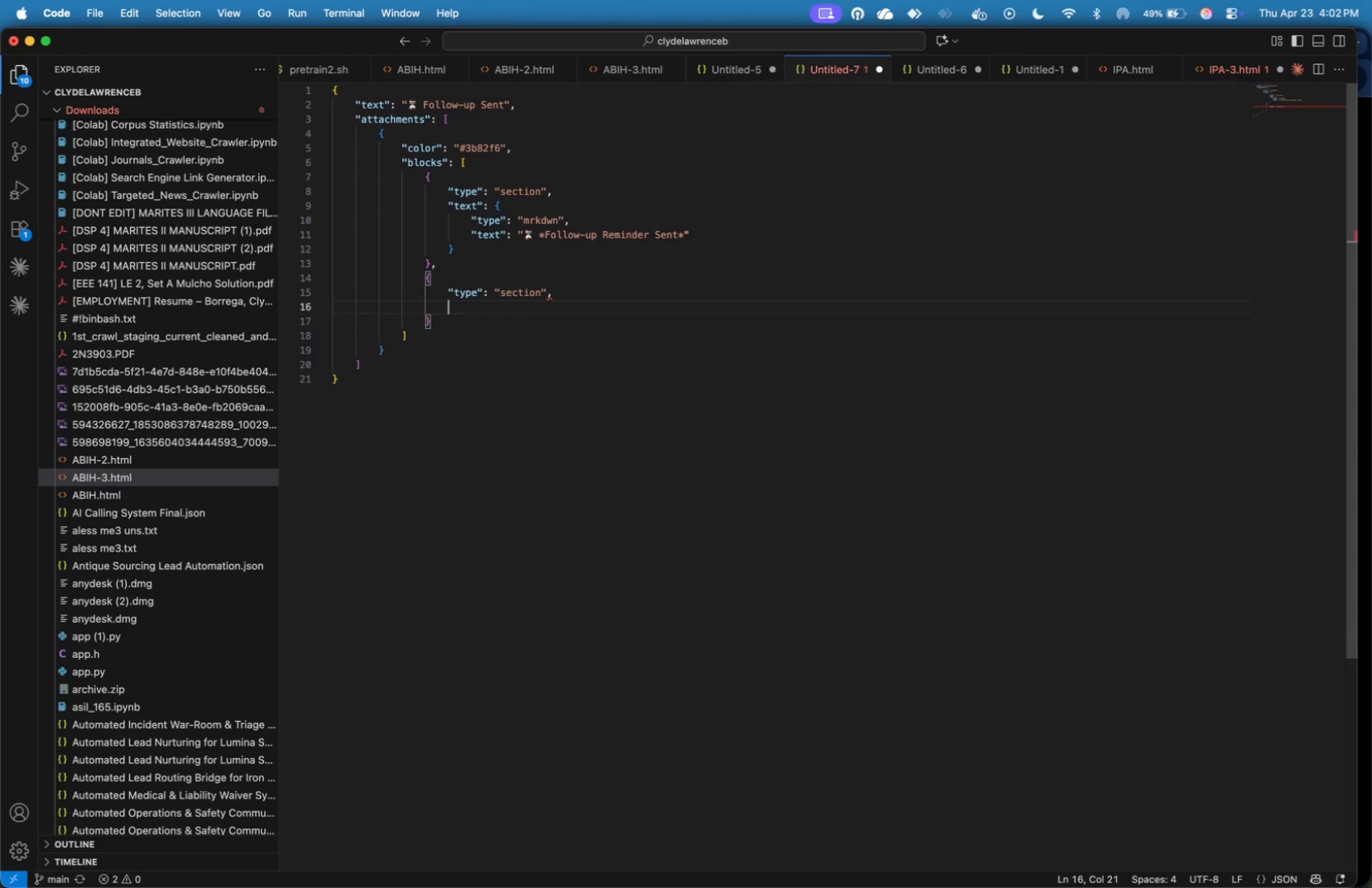 
key(Enter)
 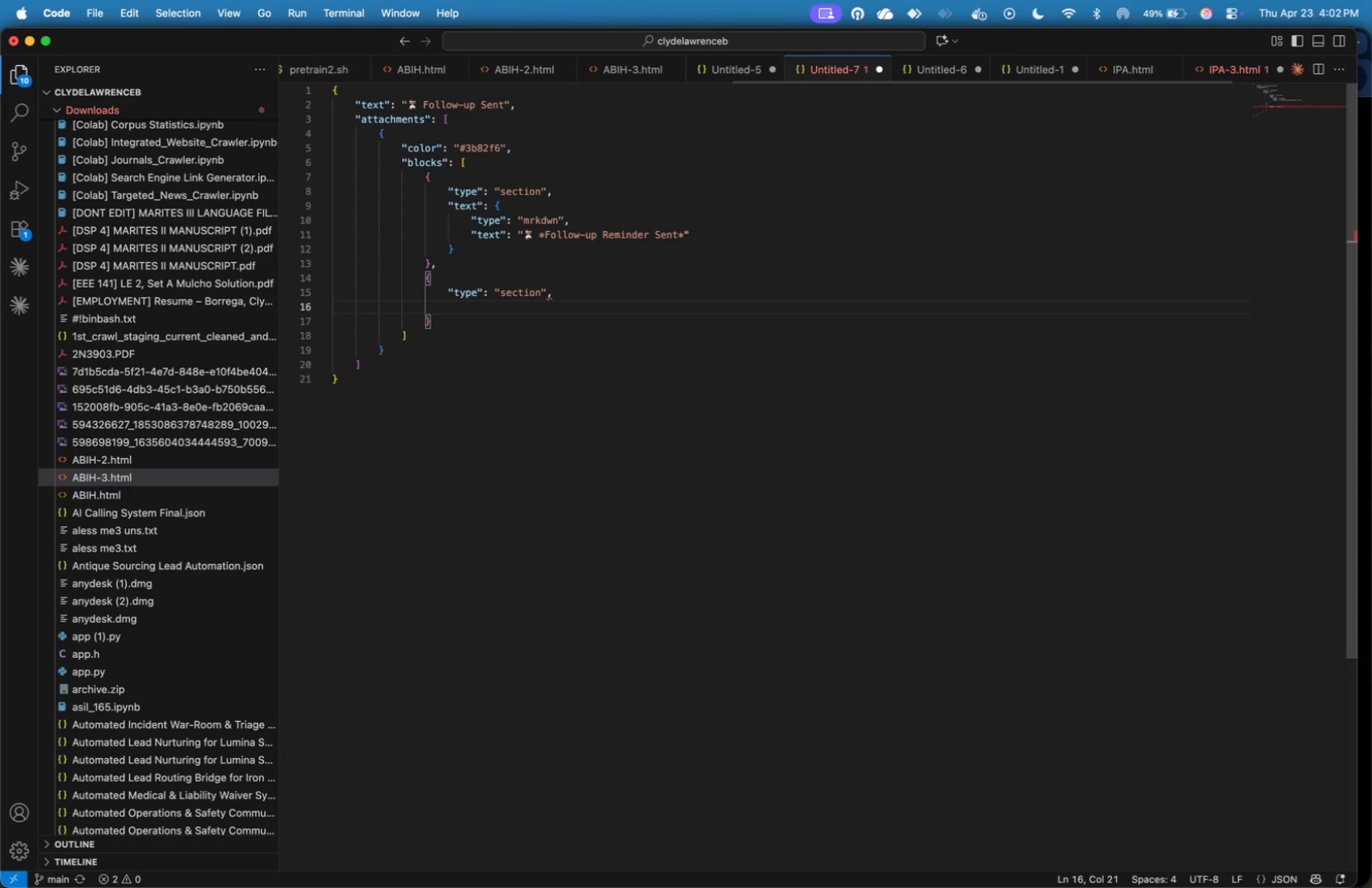 
type("fields)
 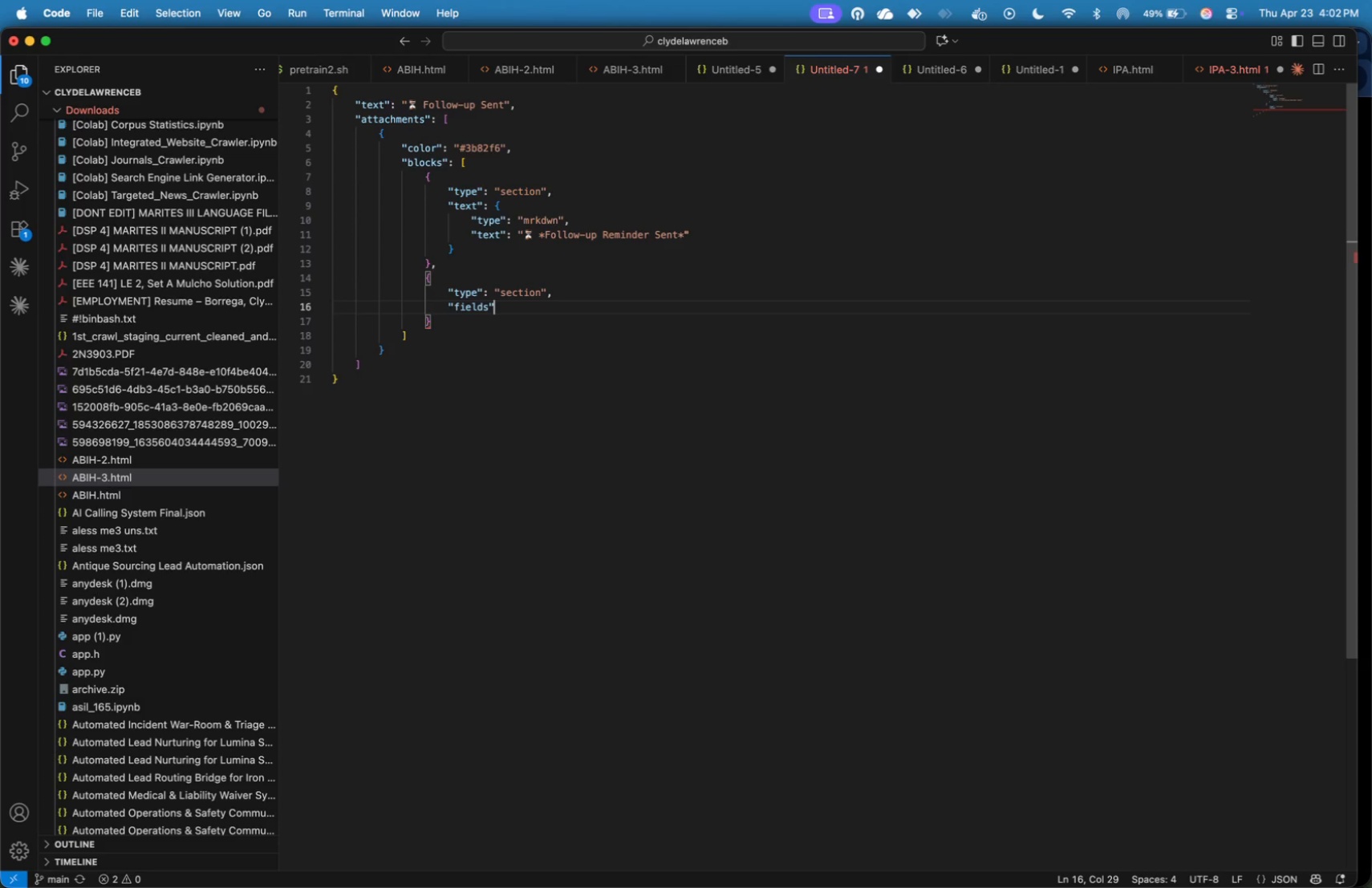 
key(ArrowRight)
 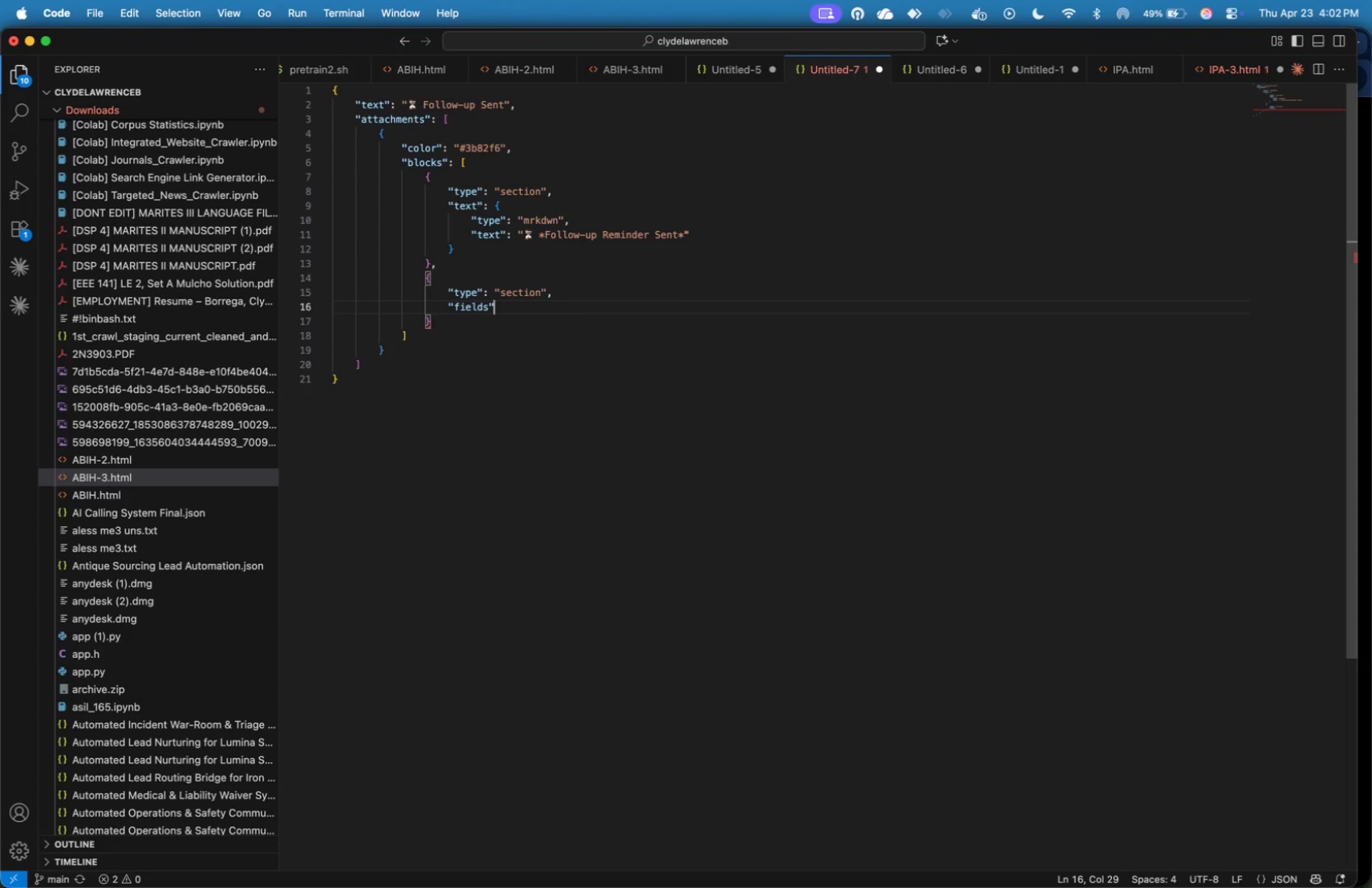 
key(Shift+Semicolon)
 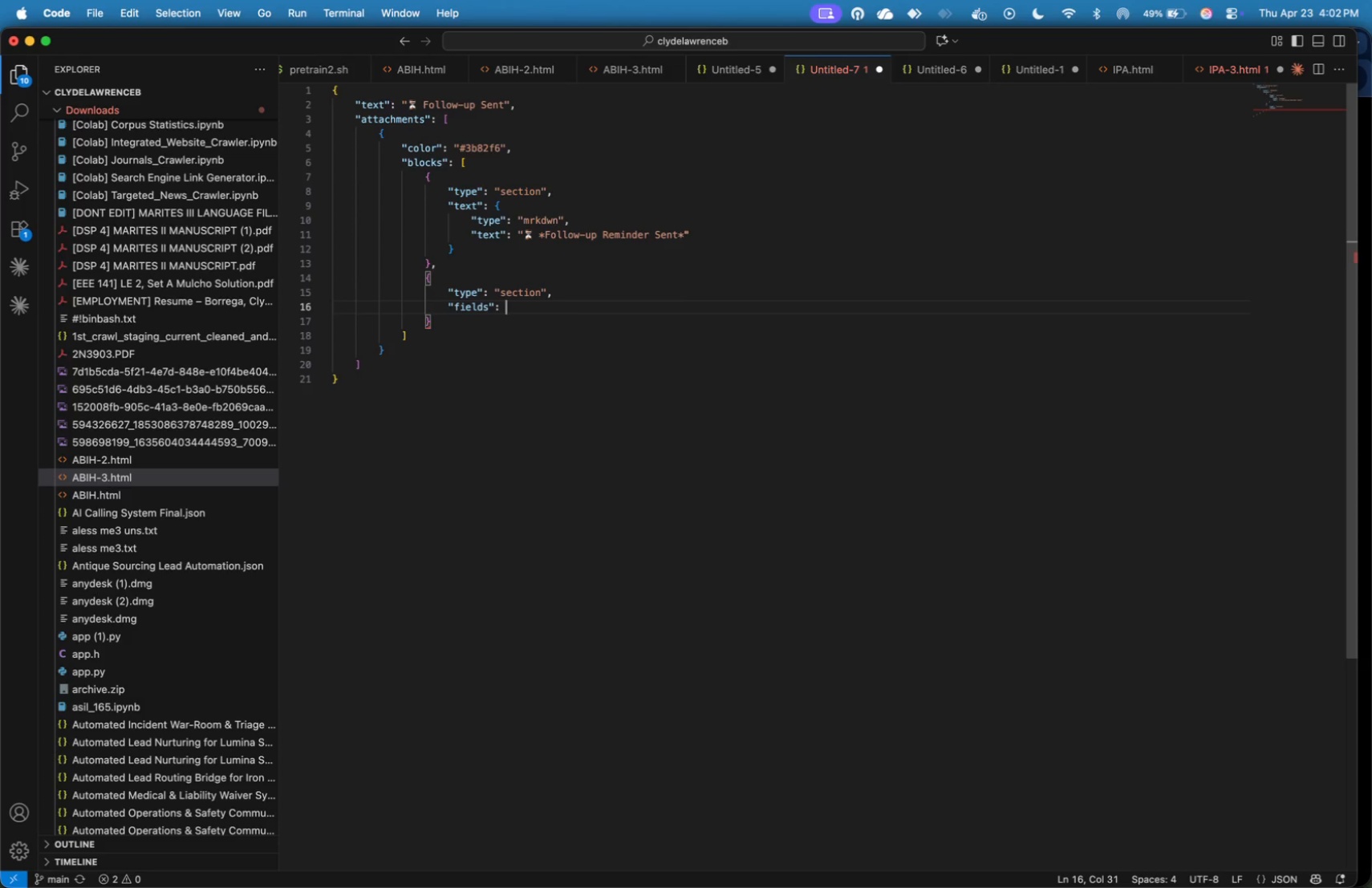 
key(Shift+Space)
 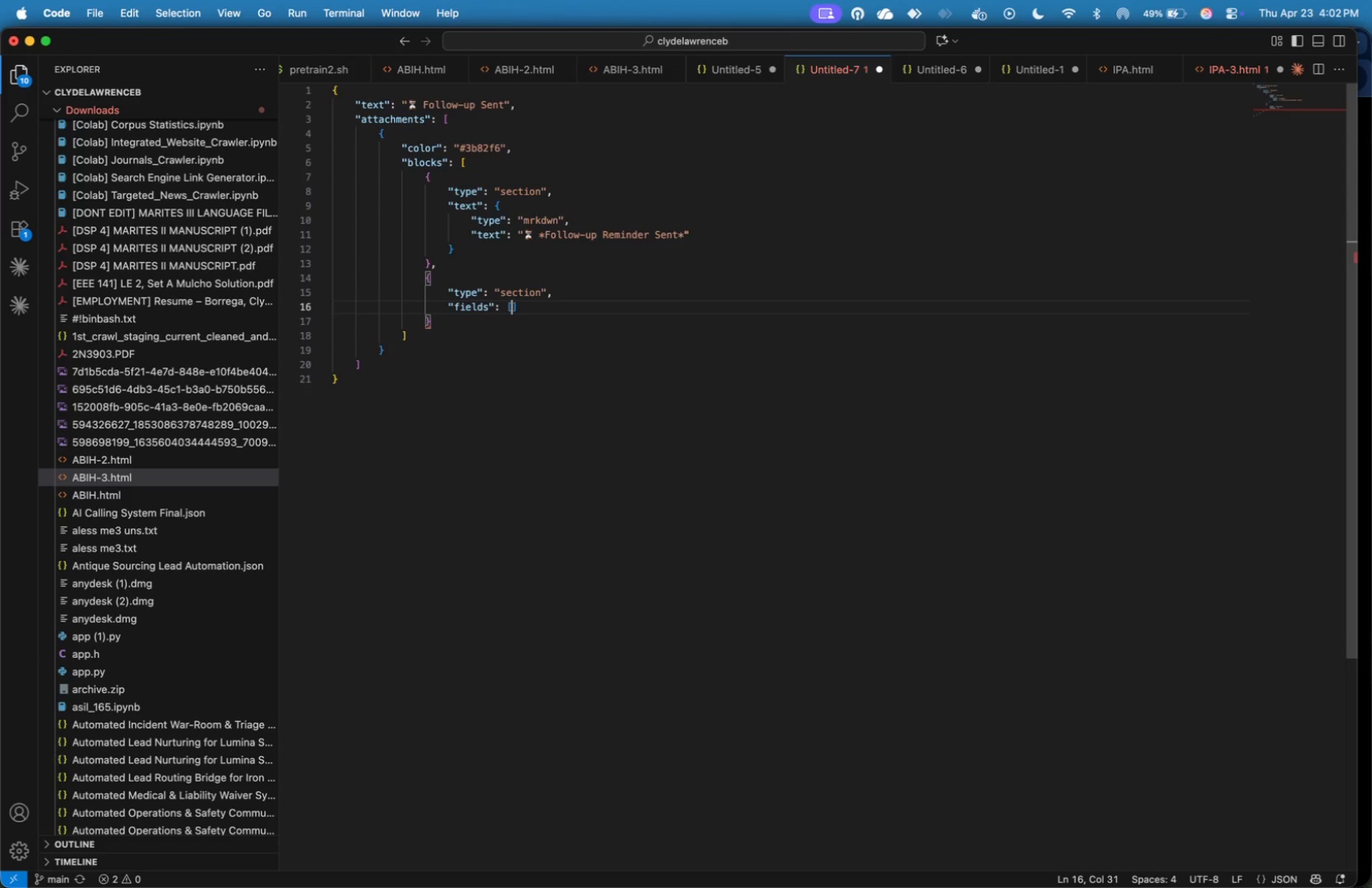 
key(BracketLeft)
 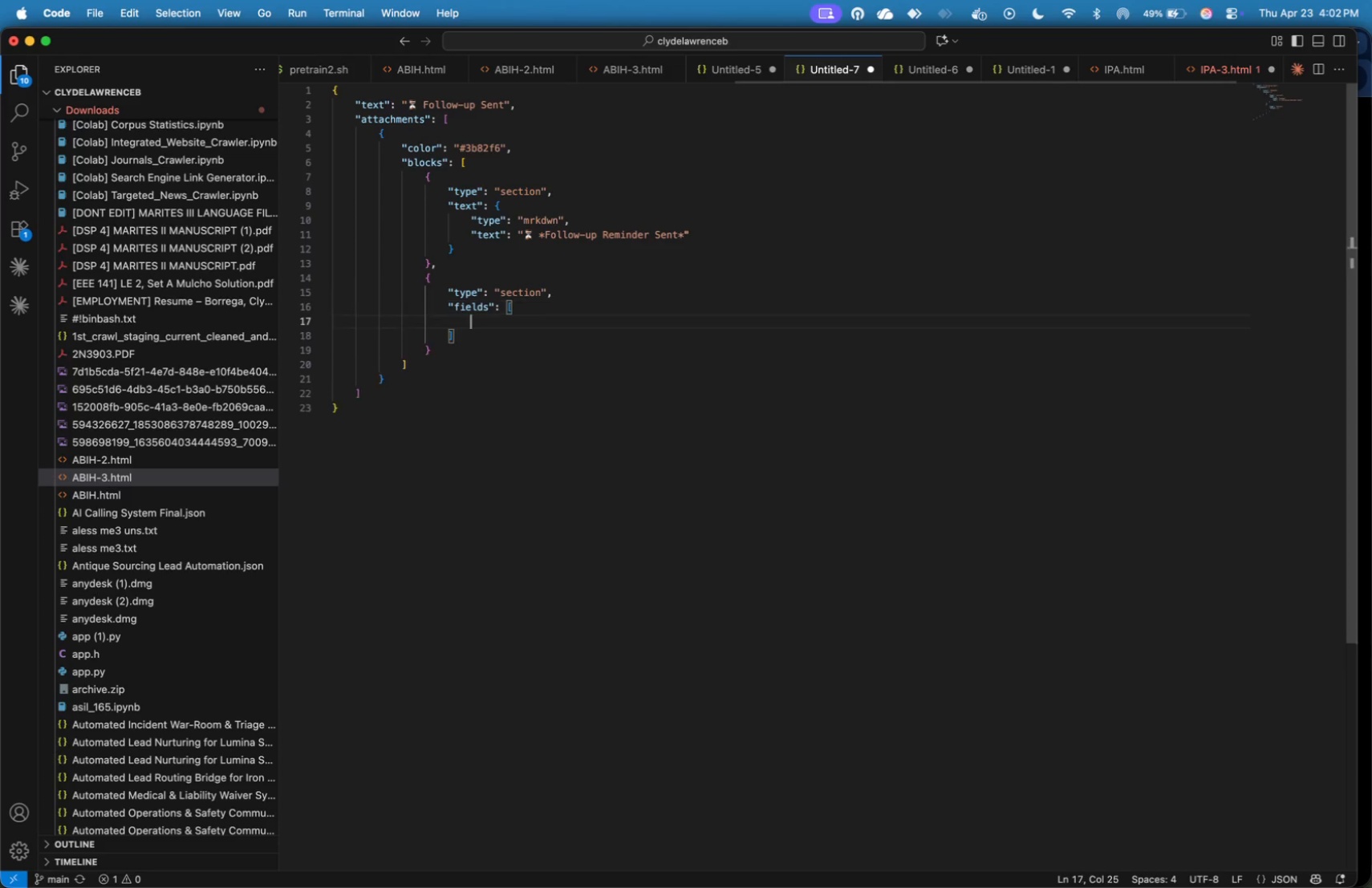 
key(Enter)
 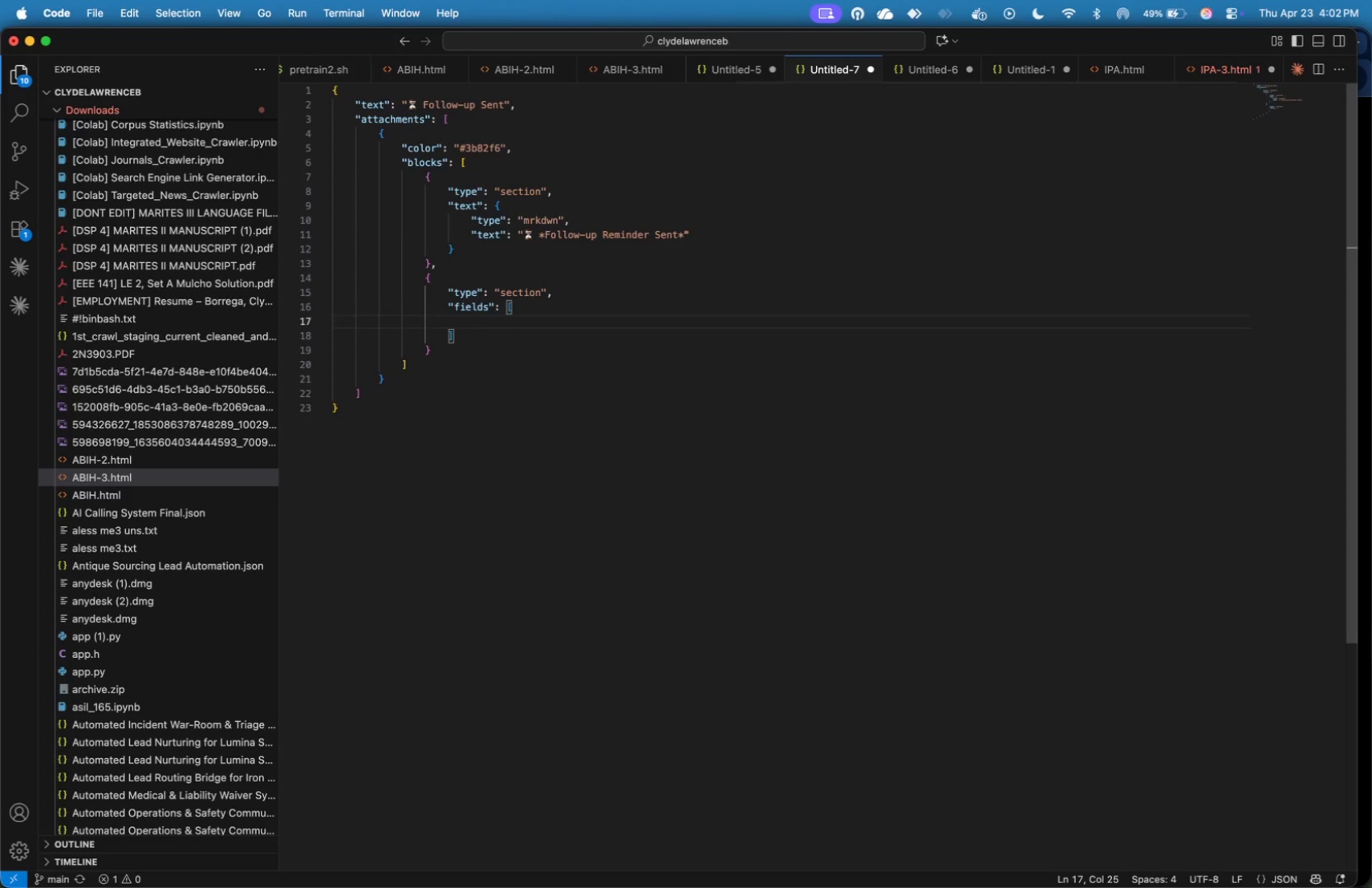 
key(Shift+BracketLeft)
 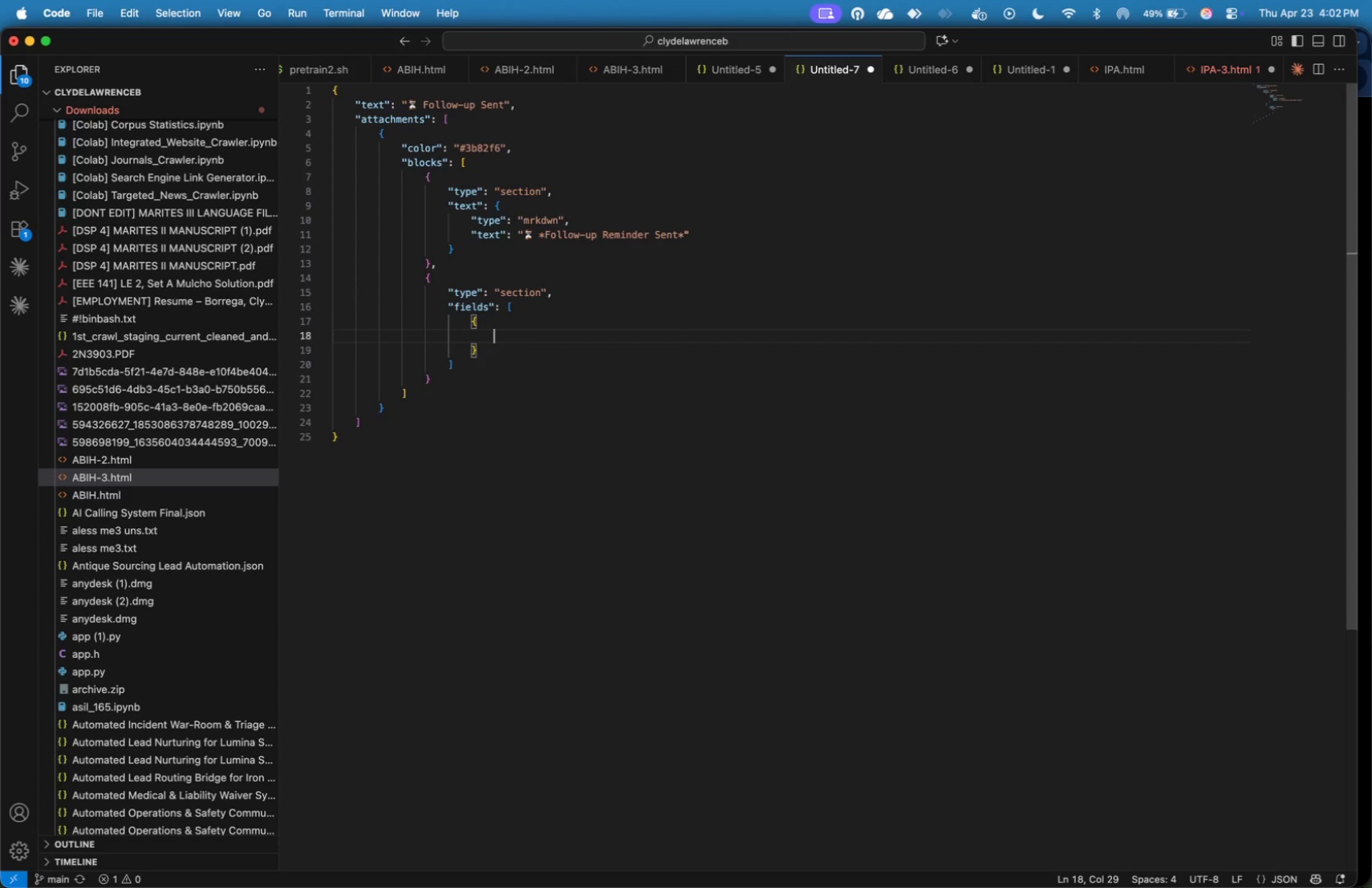 
key(Enter)
 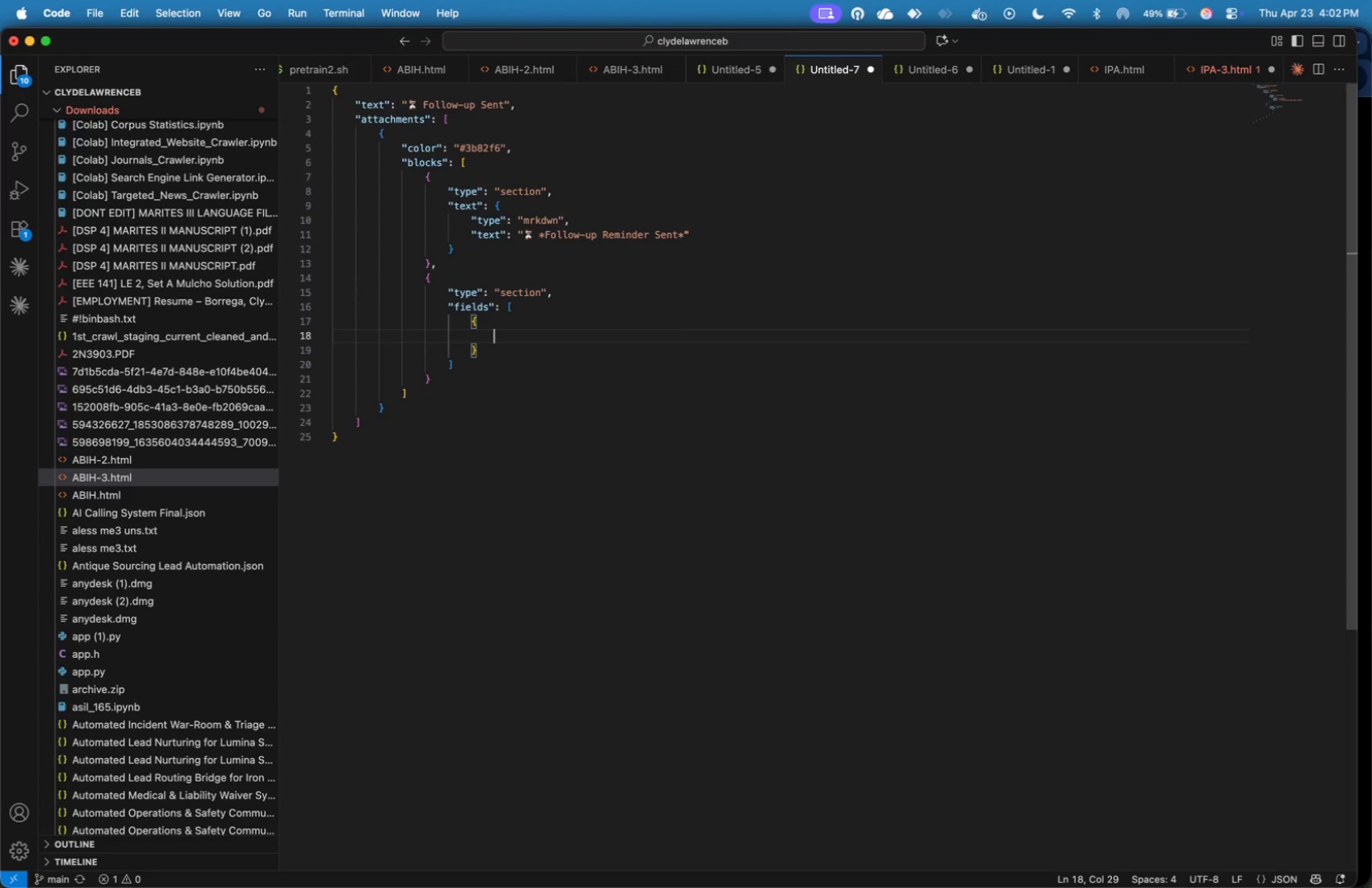 
type("type)
 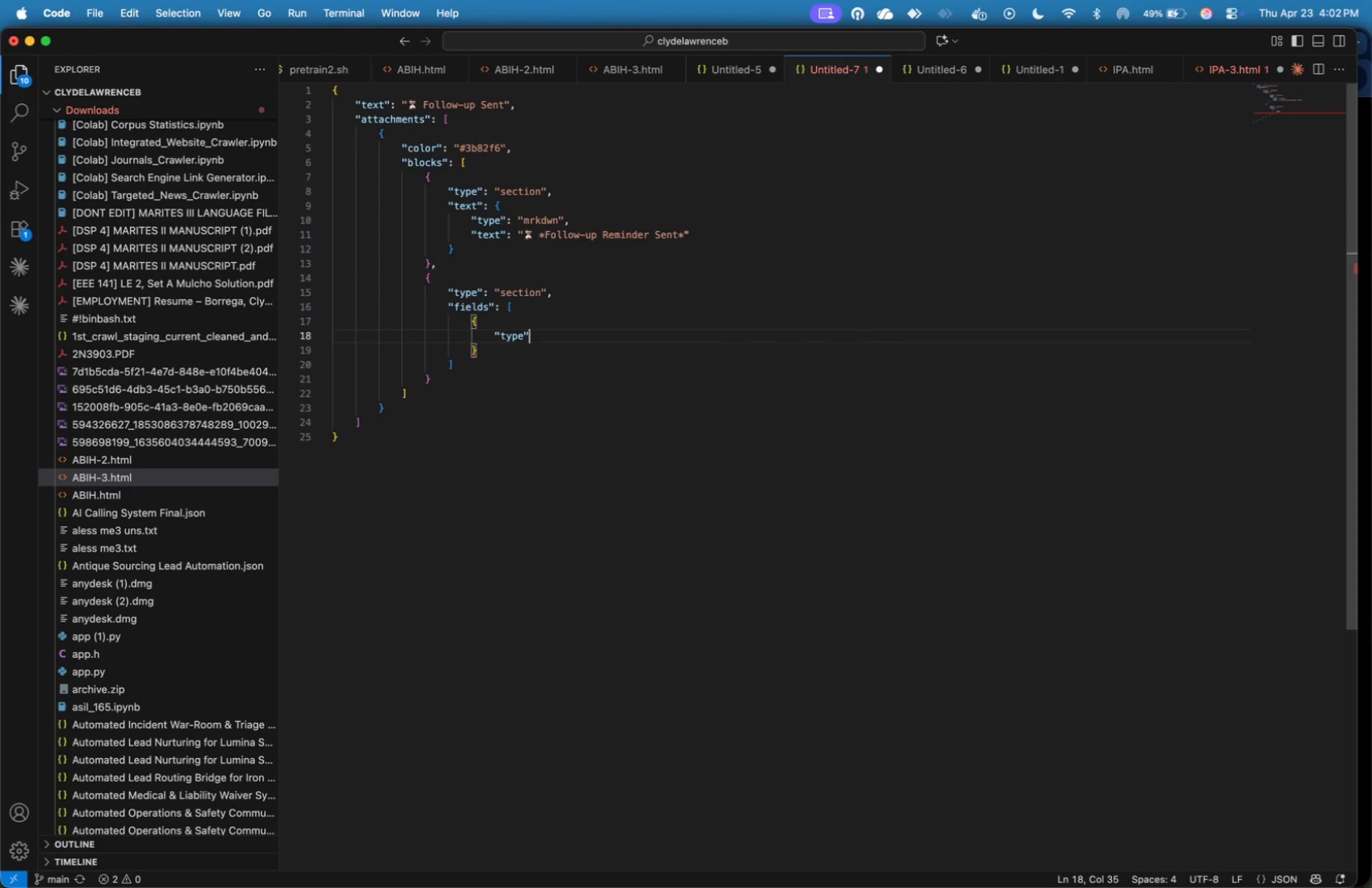 
key(ArrowRight)
 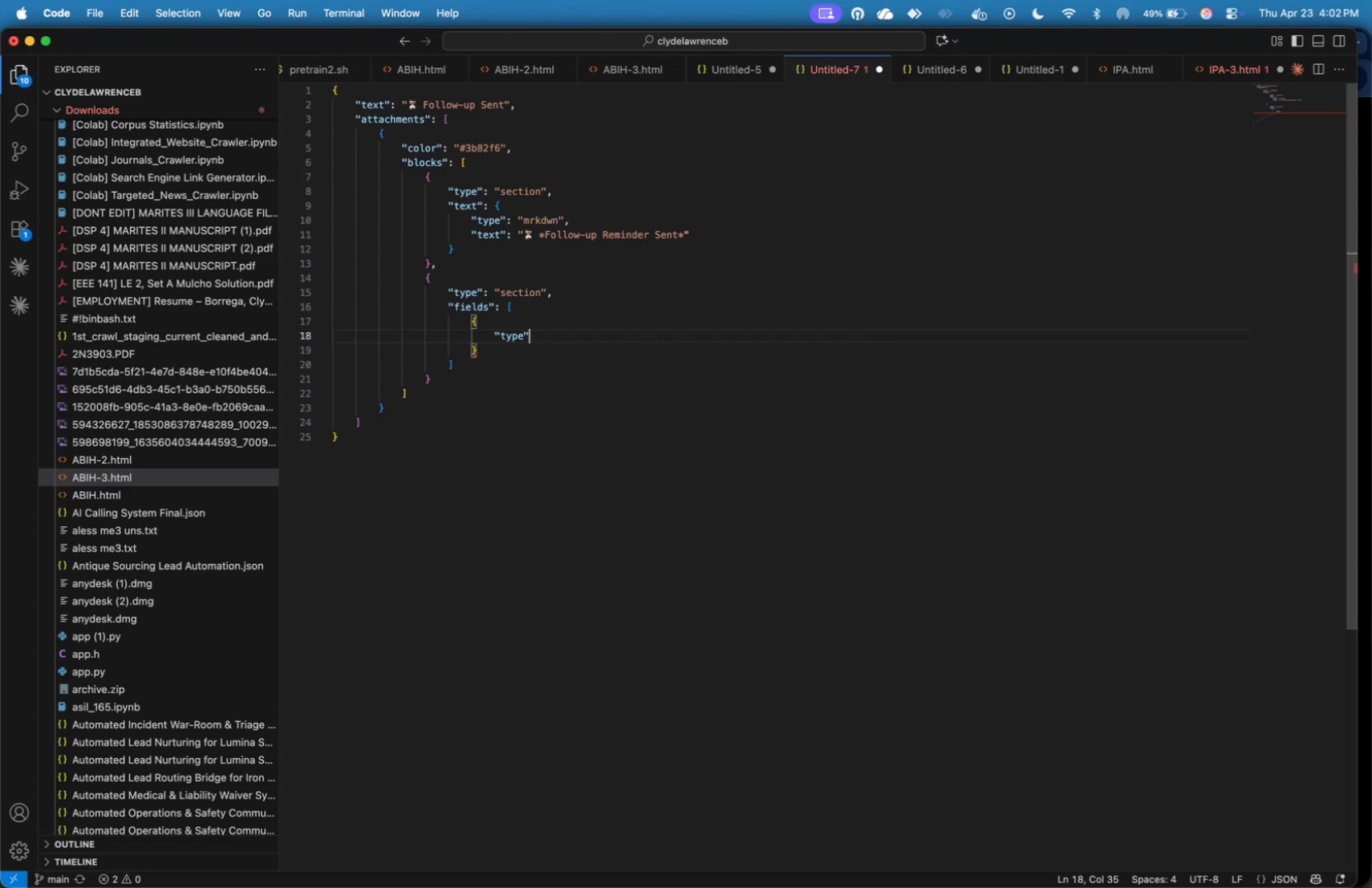 
type(: "mrkdwn)
 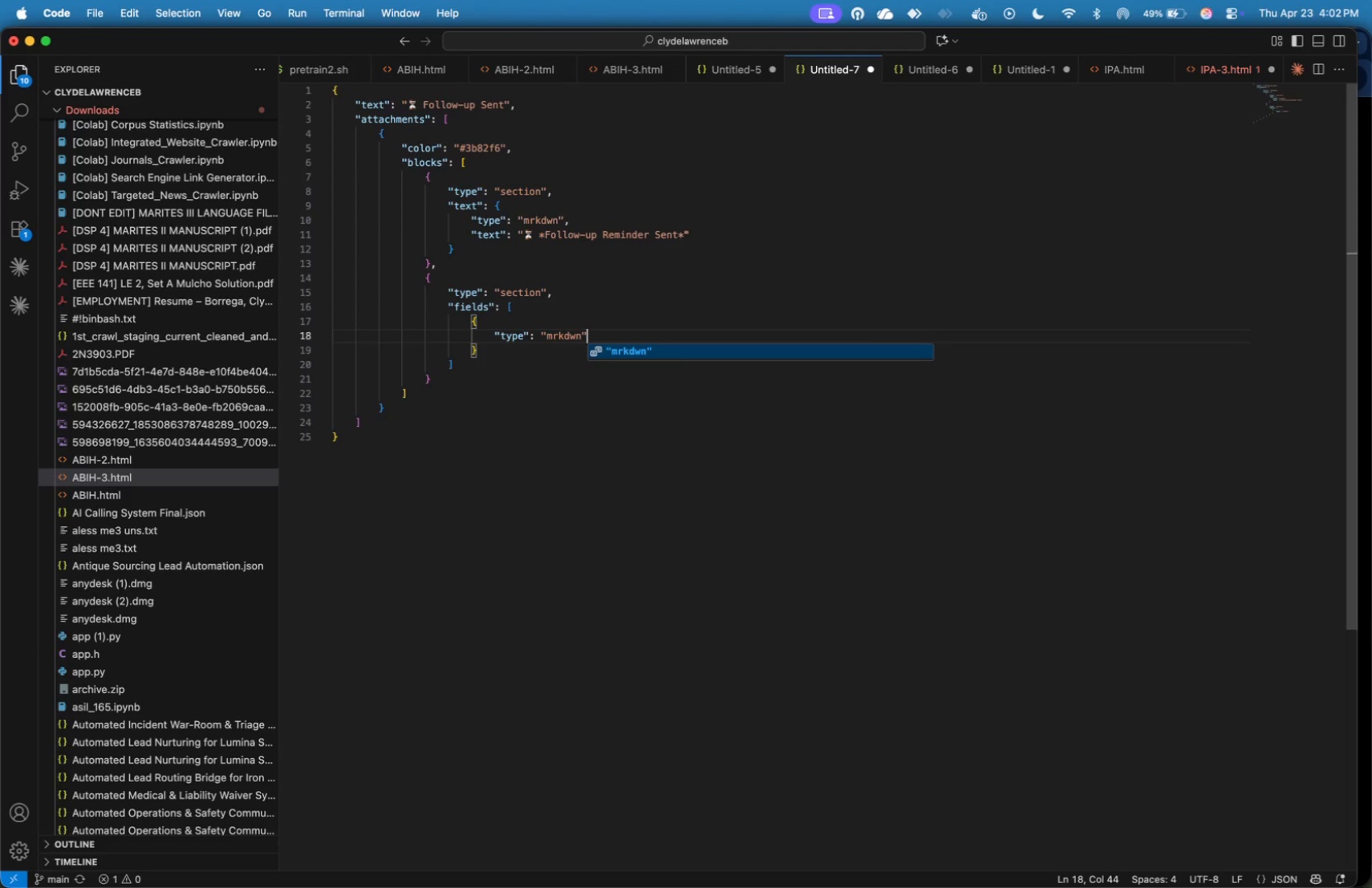 
key(ArrowRight)
 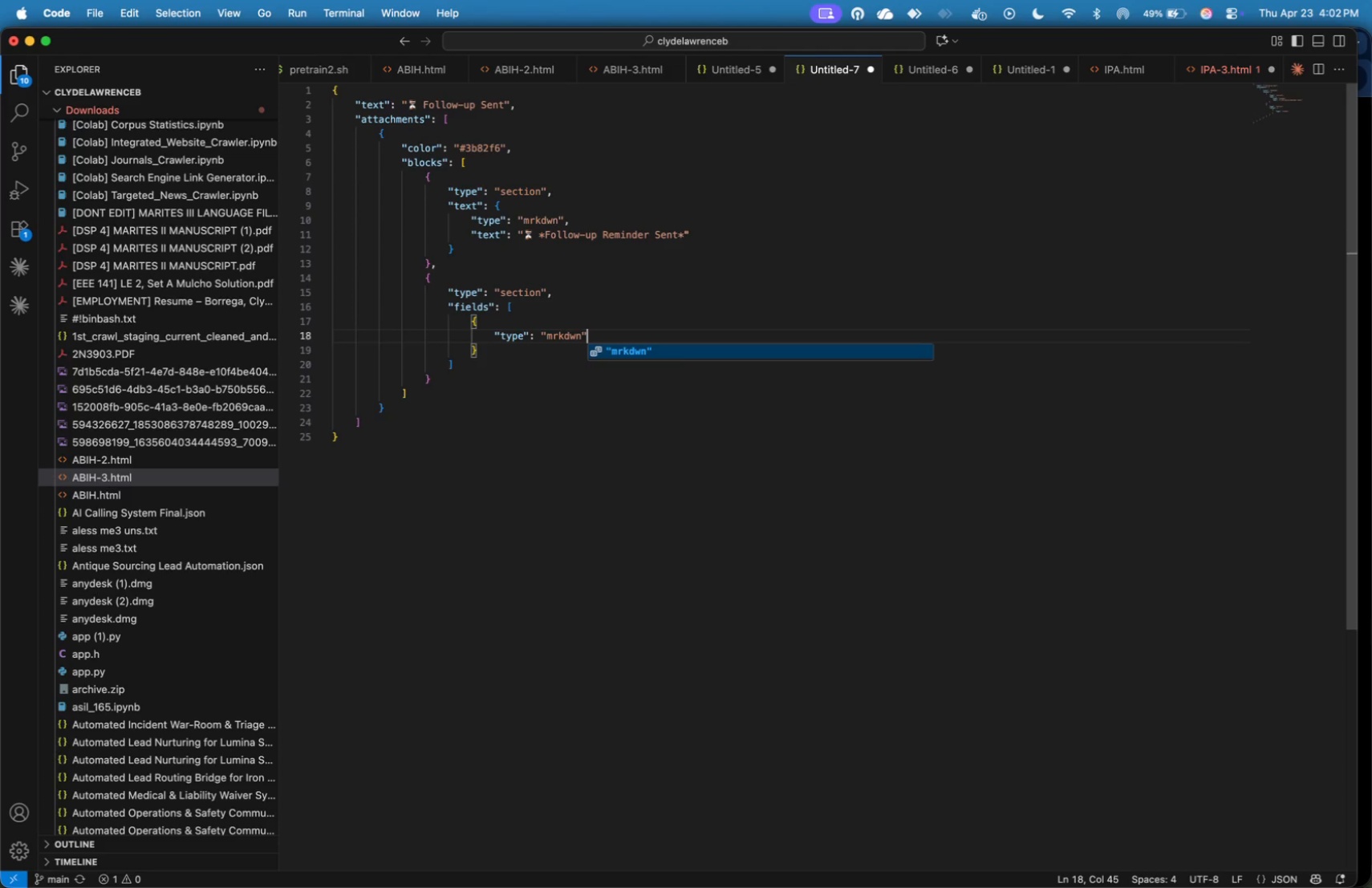 
key(Comma)
 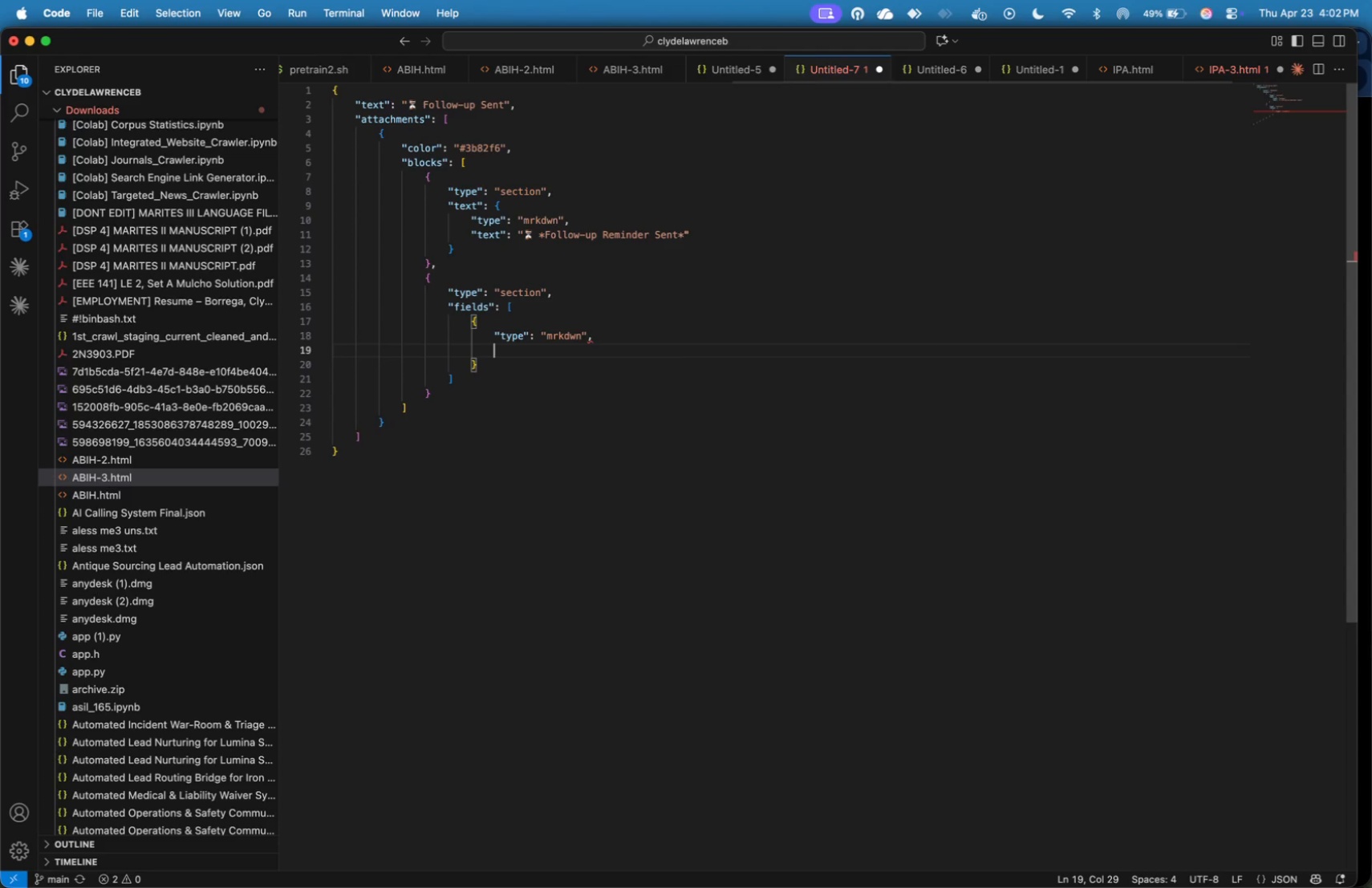 
key(Enter)
 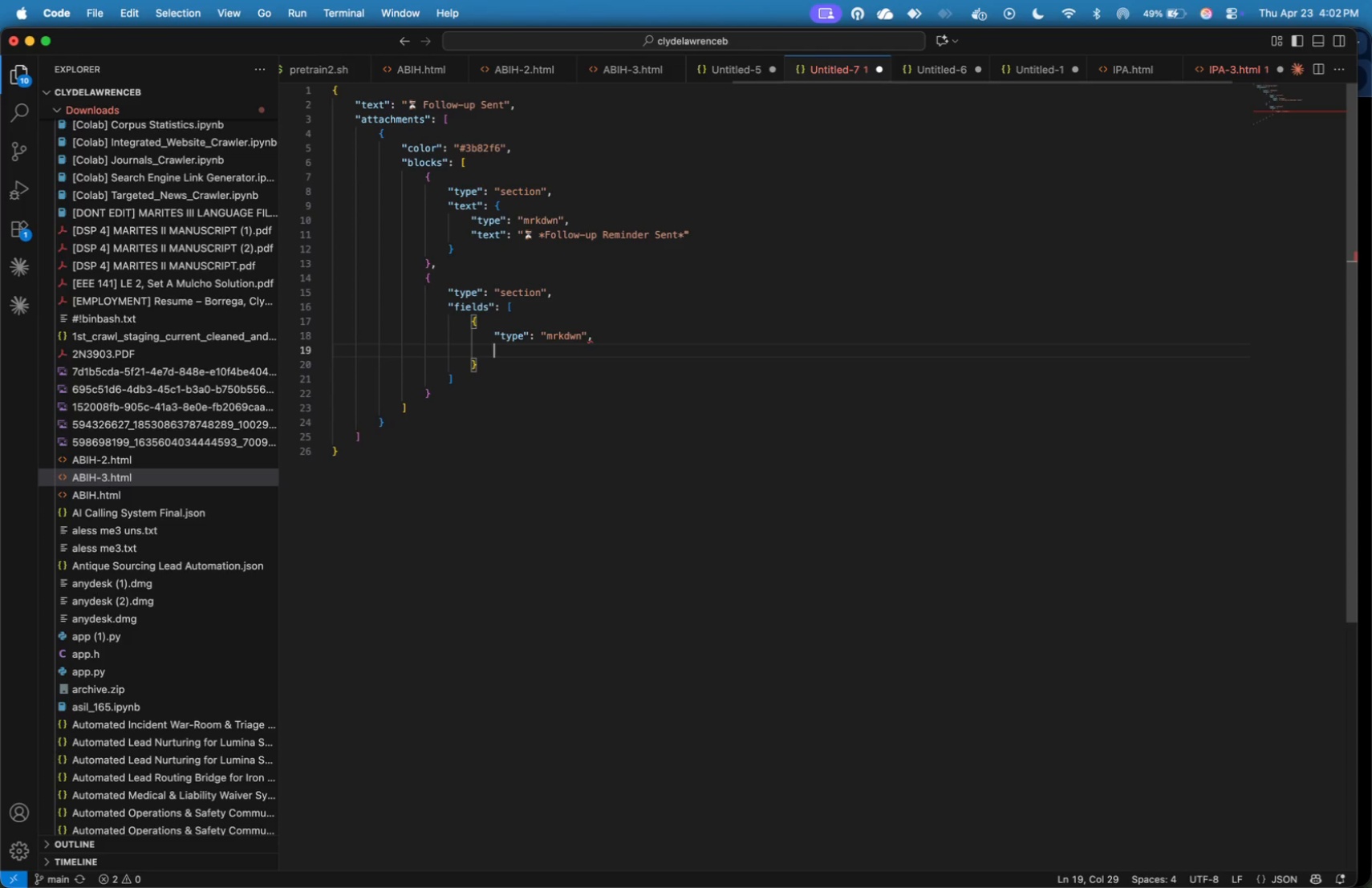 
type("text)
 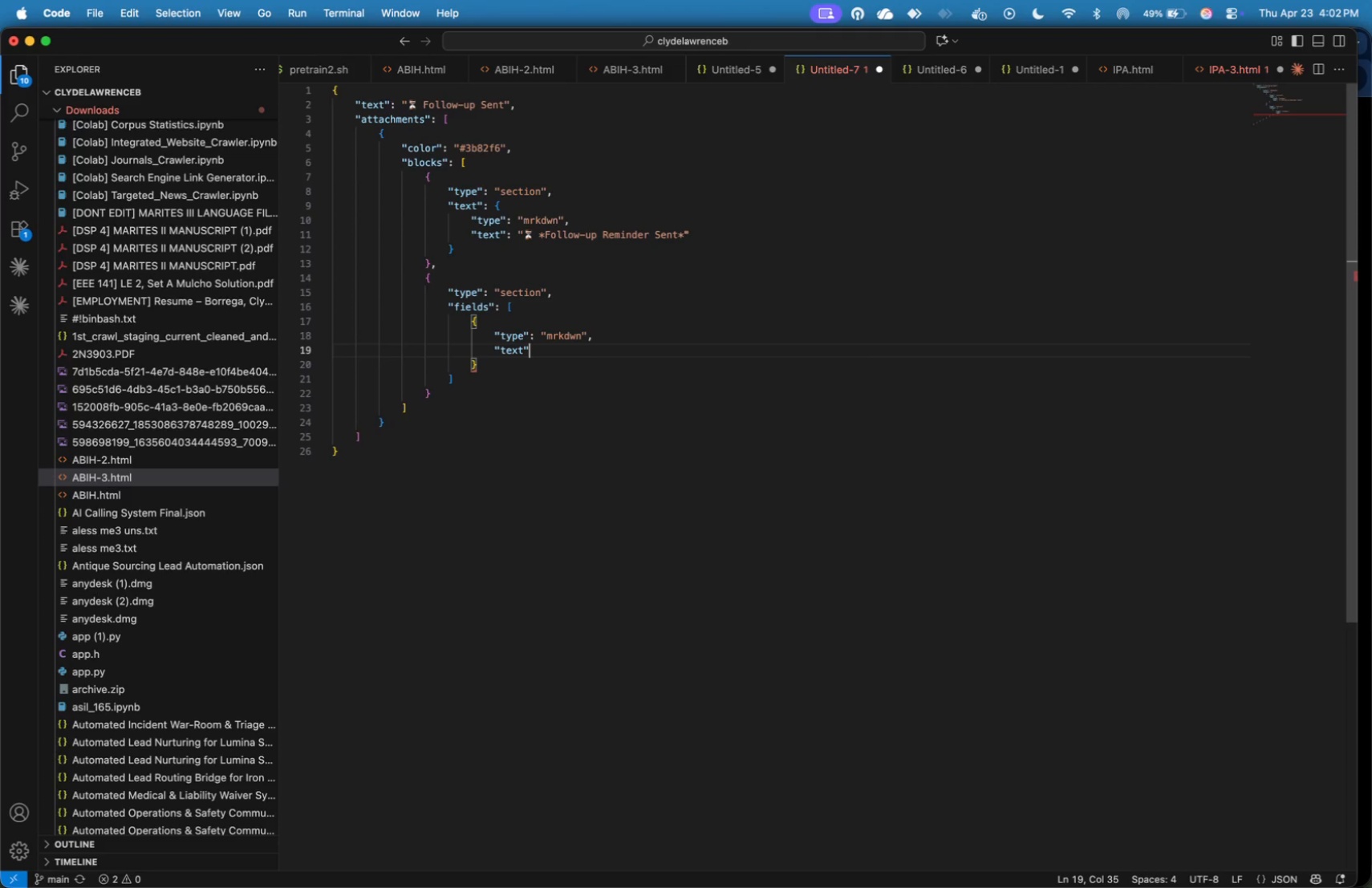 
key(ArrowRight)
 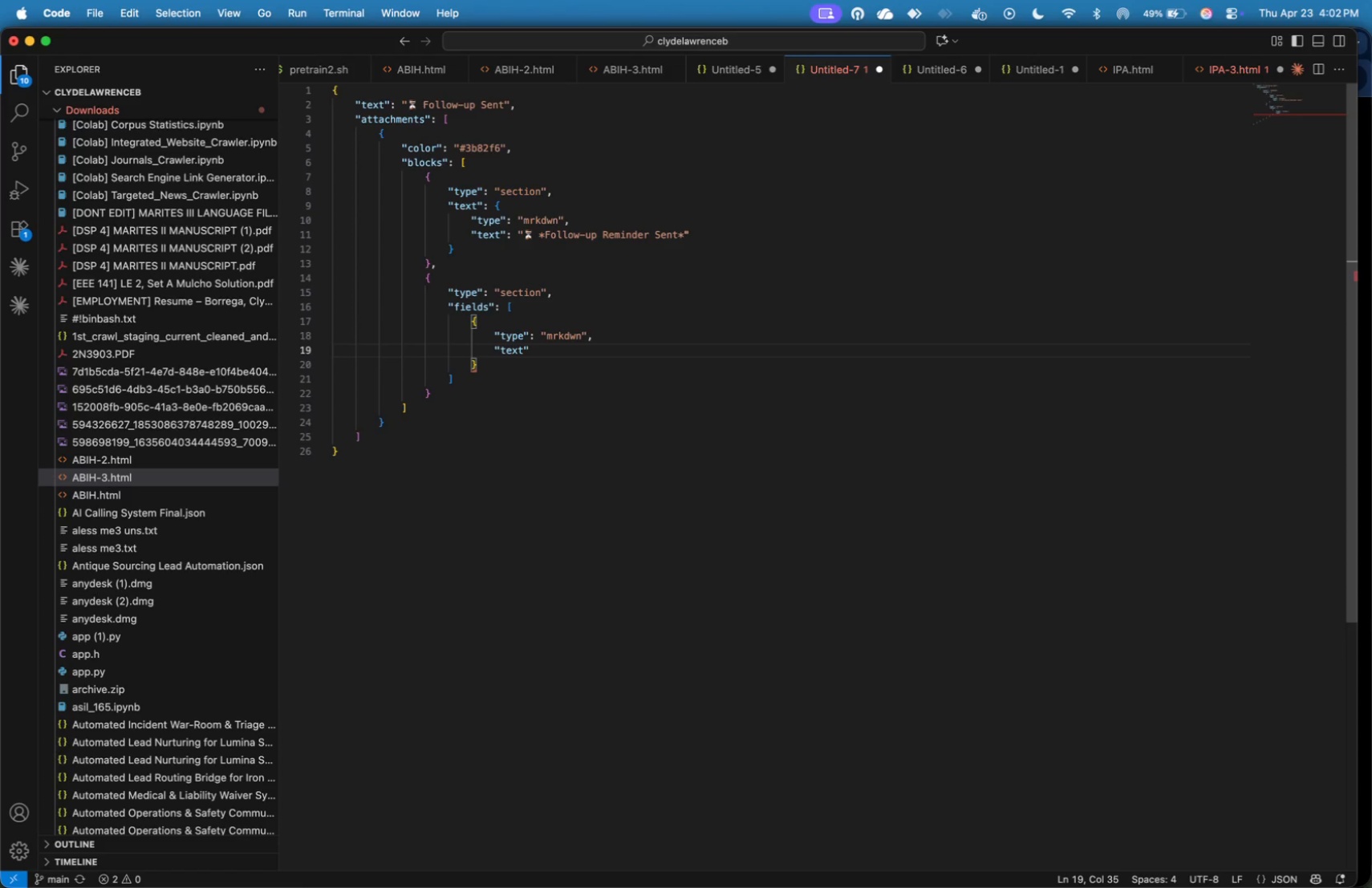 
type(: "**)
 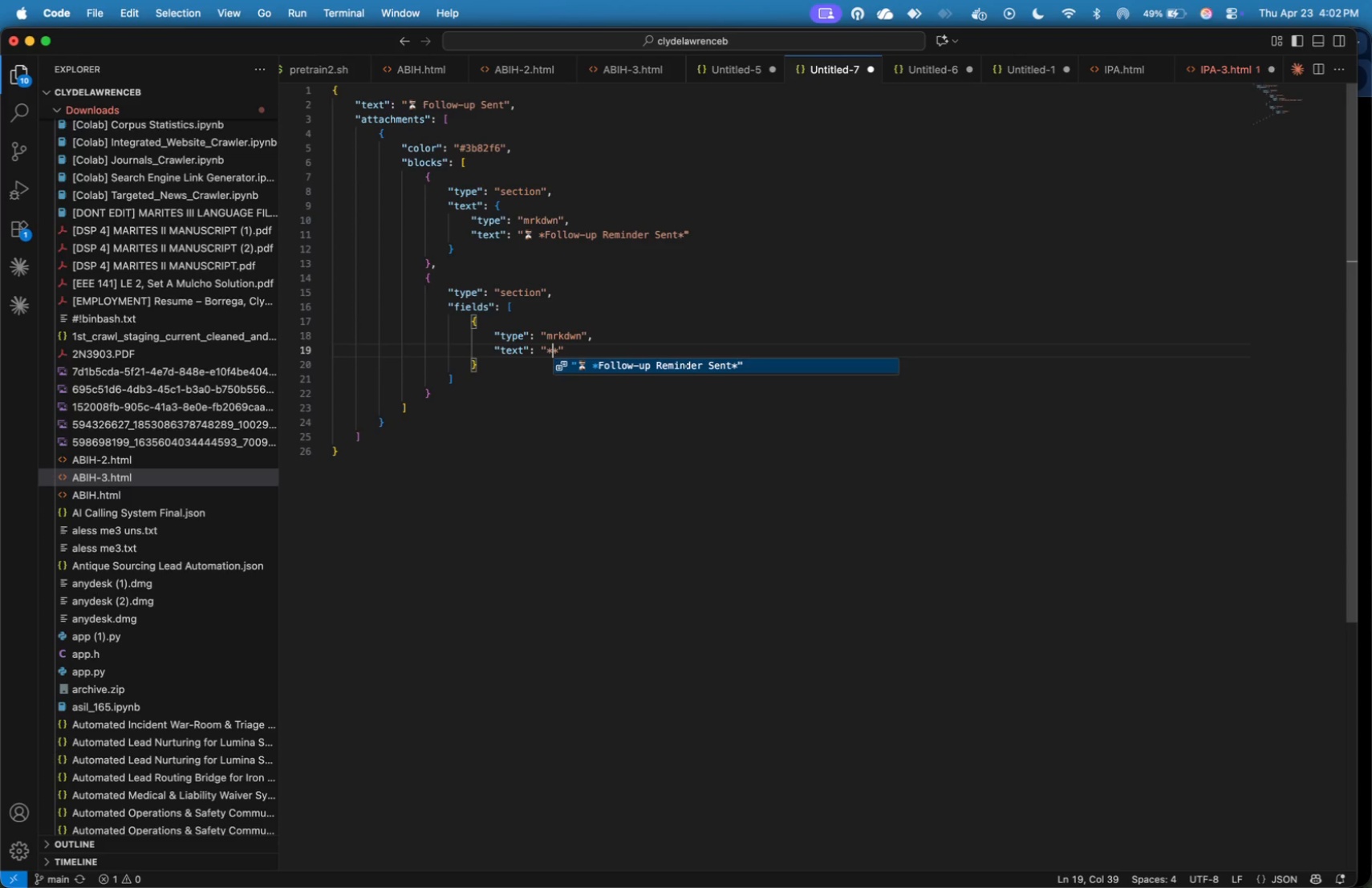 
key(ArrowLeft)
 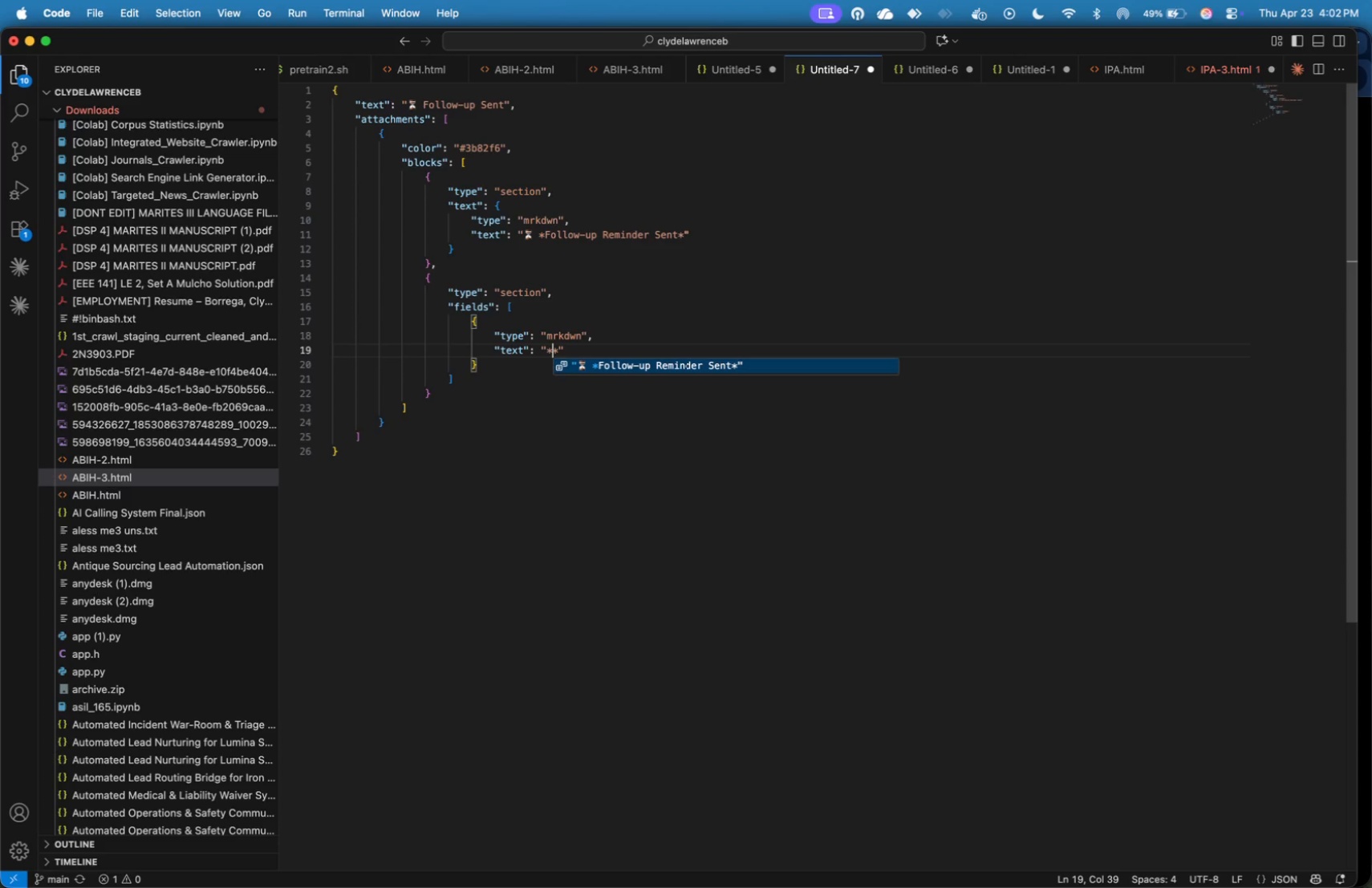 
type(Patient)
 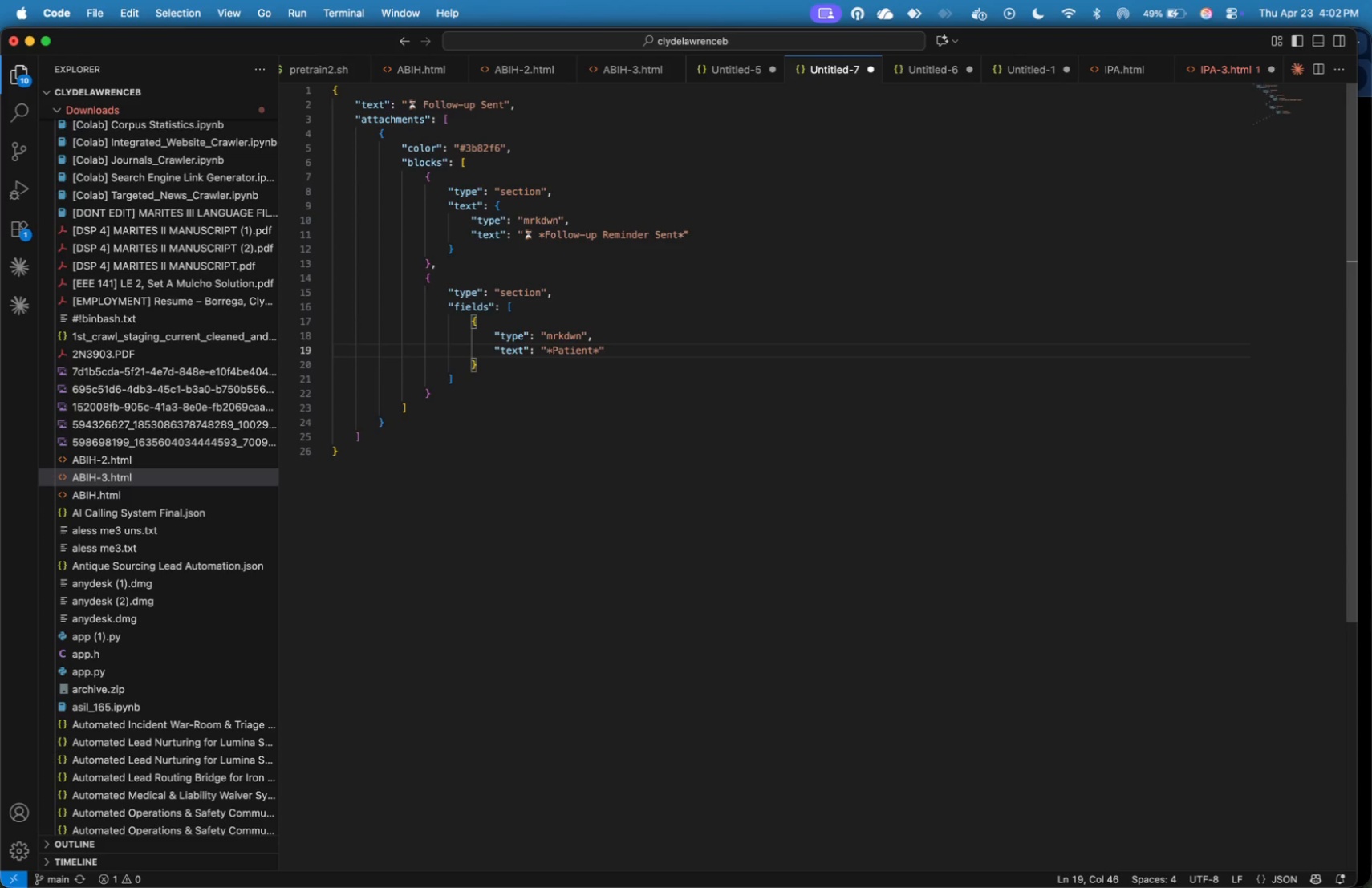 
key(ArrowRight)
 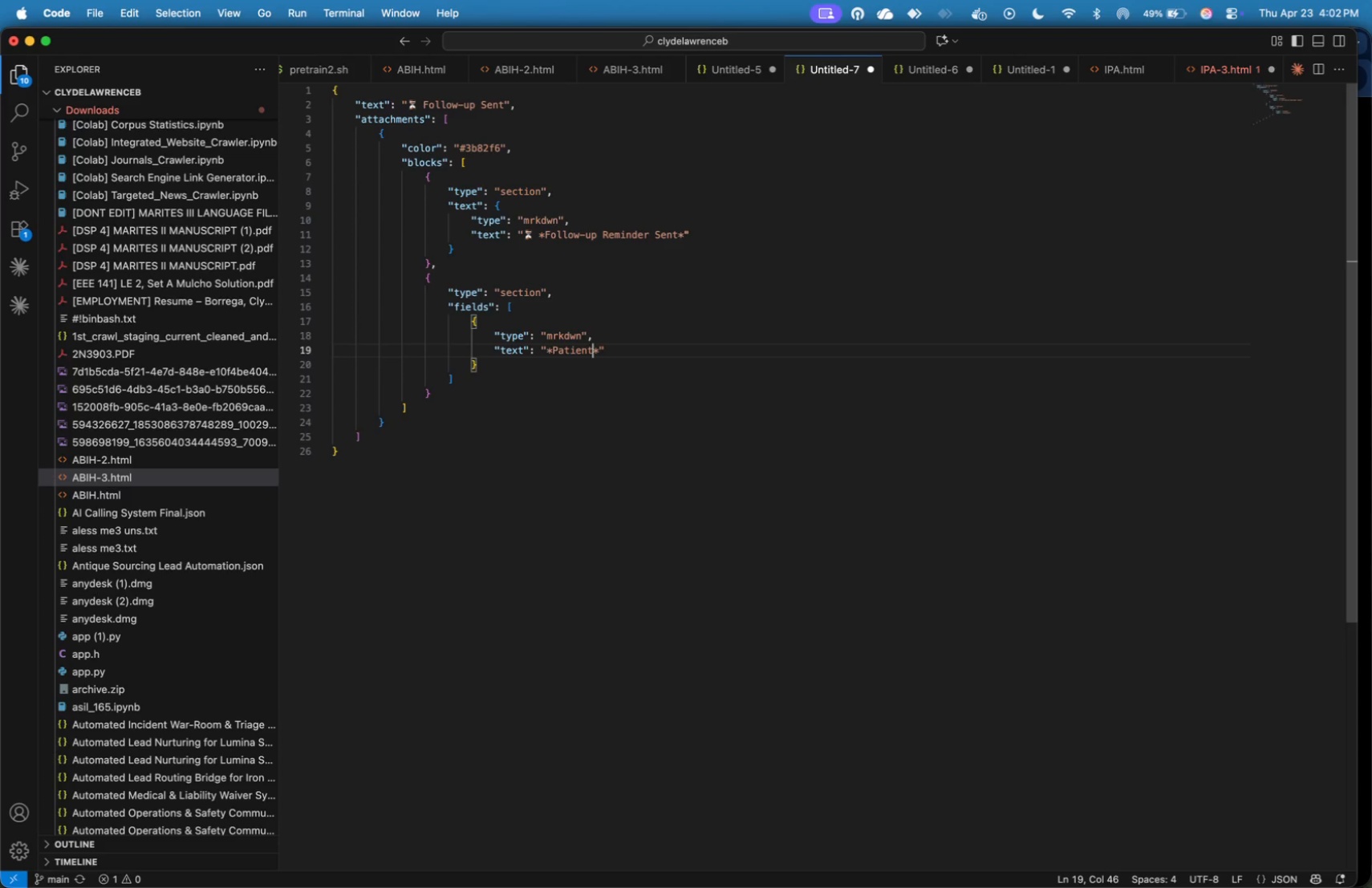 
key(ArrowLeft)
 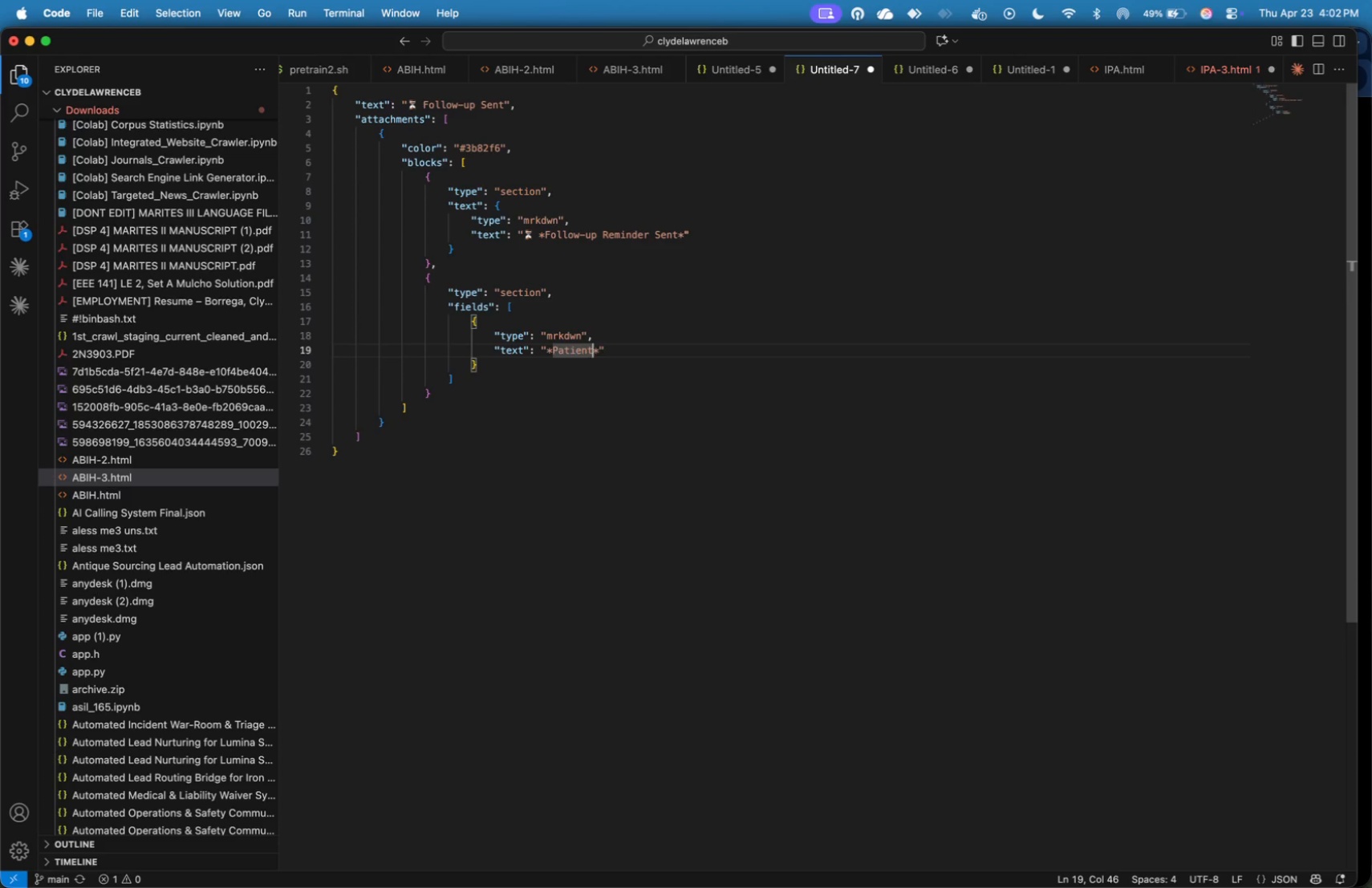 
key(Shift+Semicolon)
 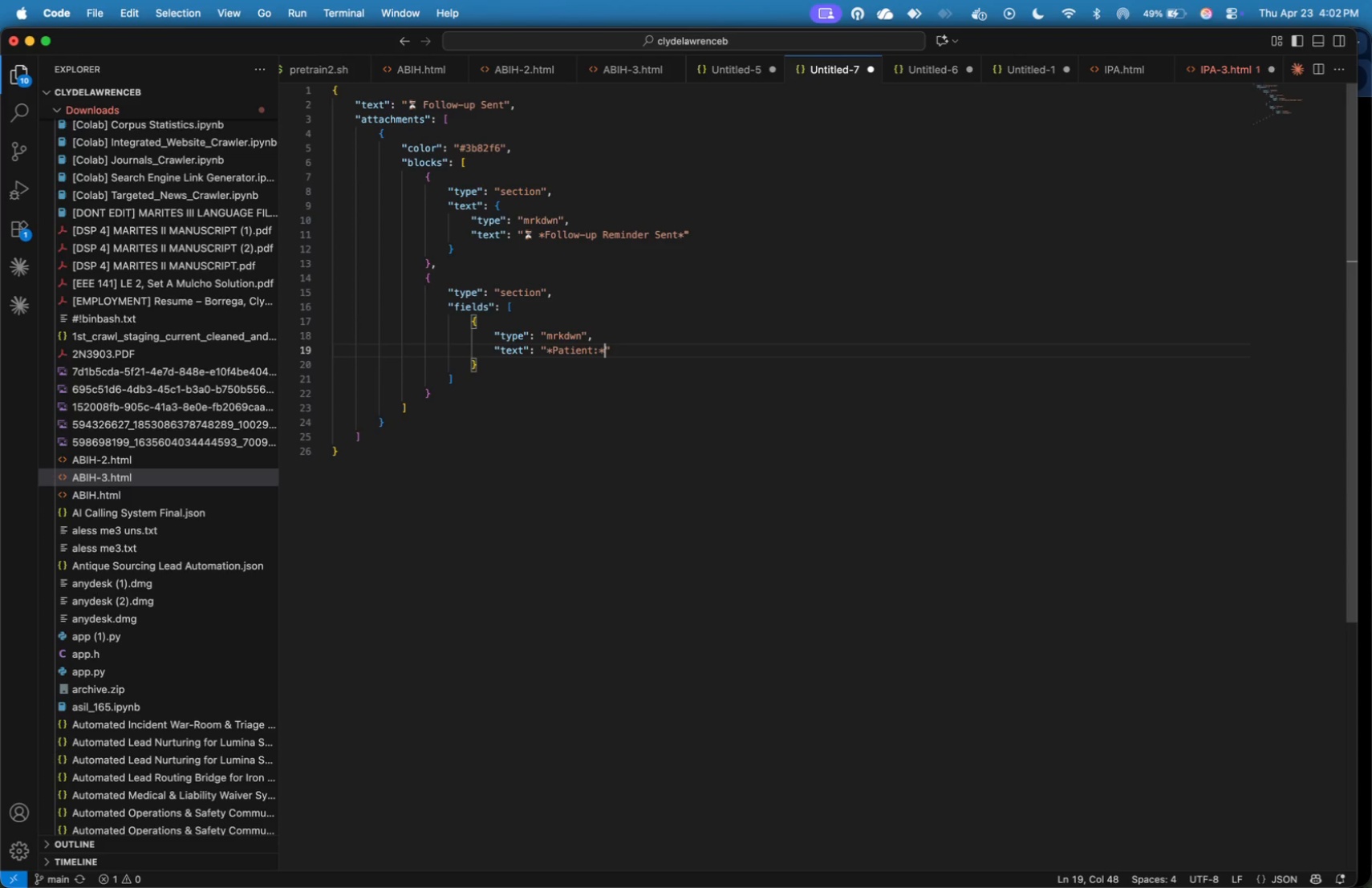 
key(ArrowRight)
 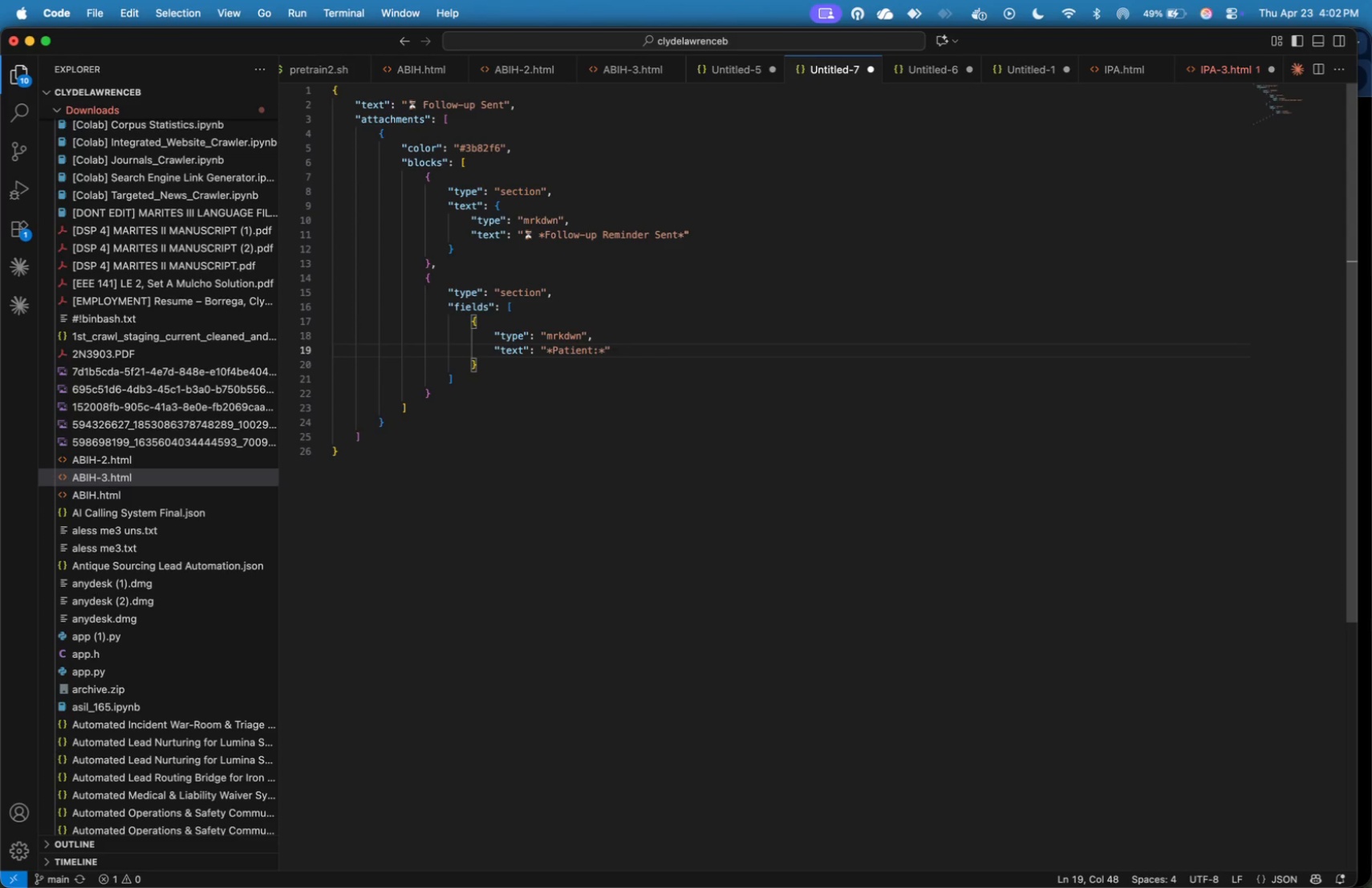 
key(Backslash)
 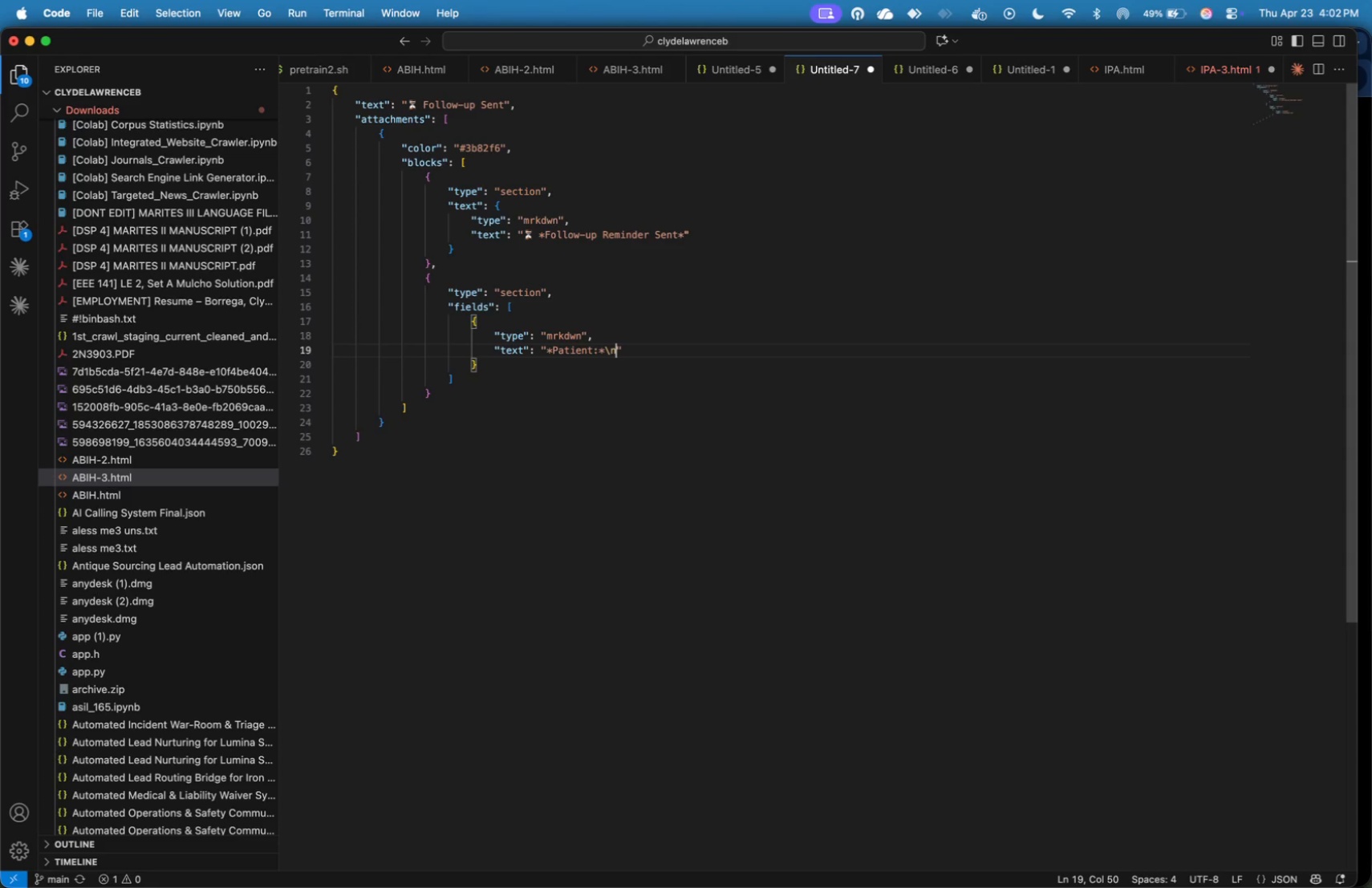 
key(N)
 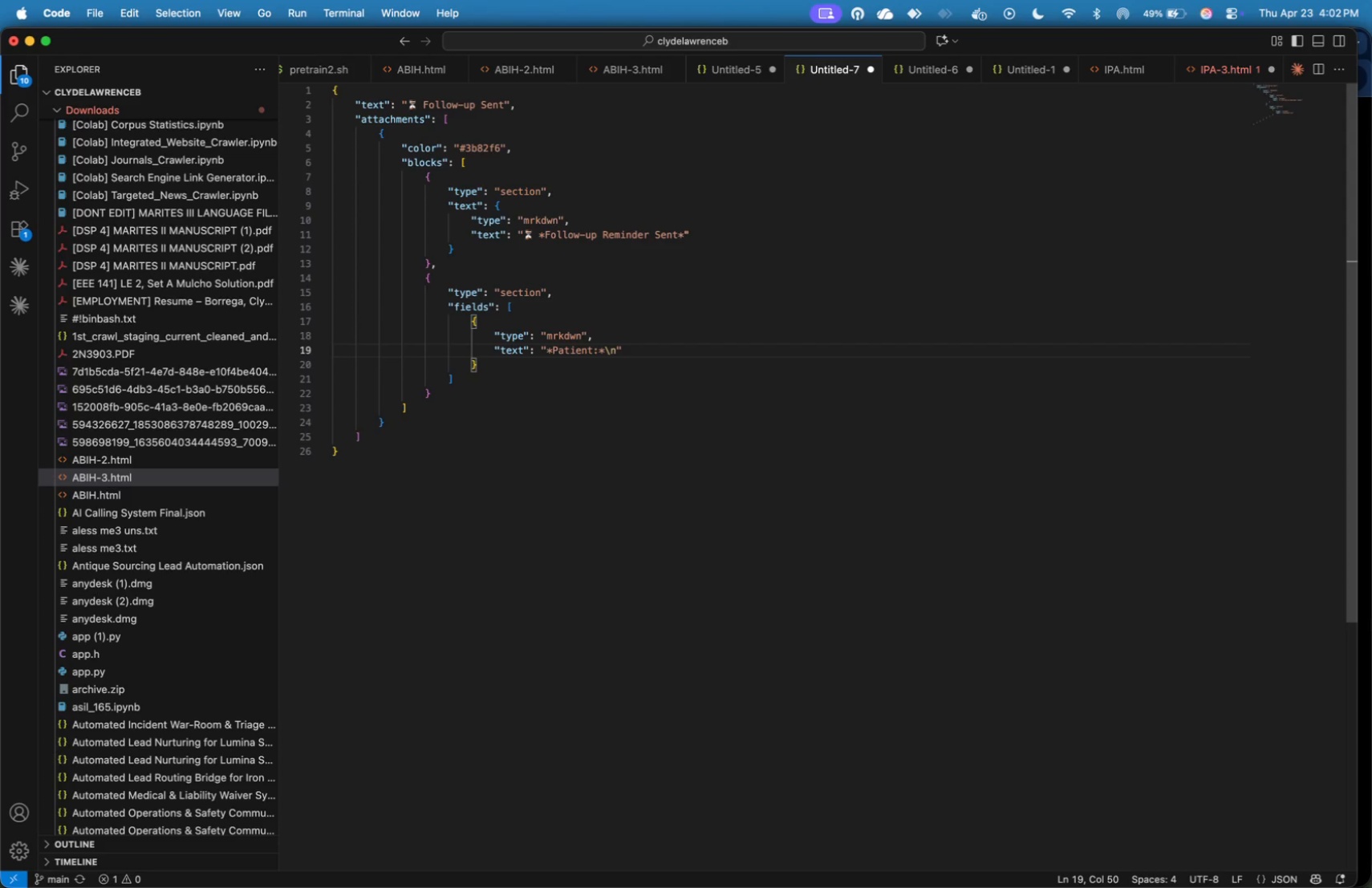 
key(Shift+ShiftLeft)
 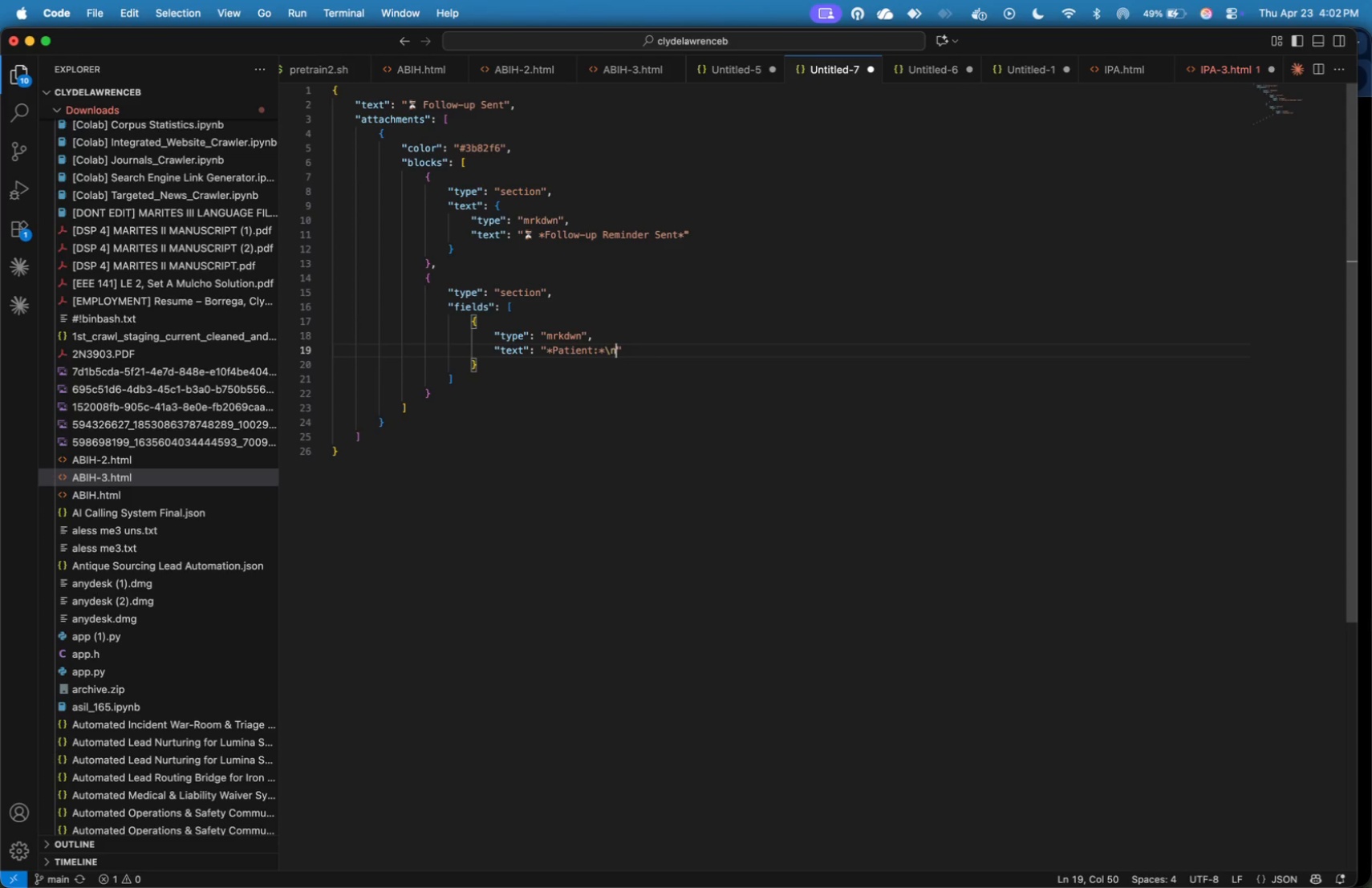 
key(ArrowDown)
 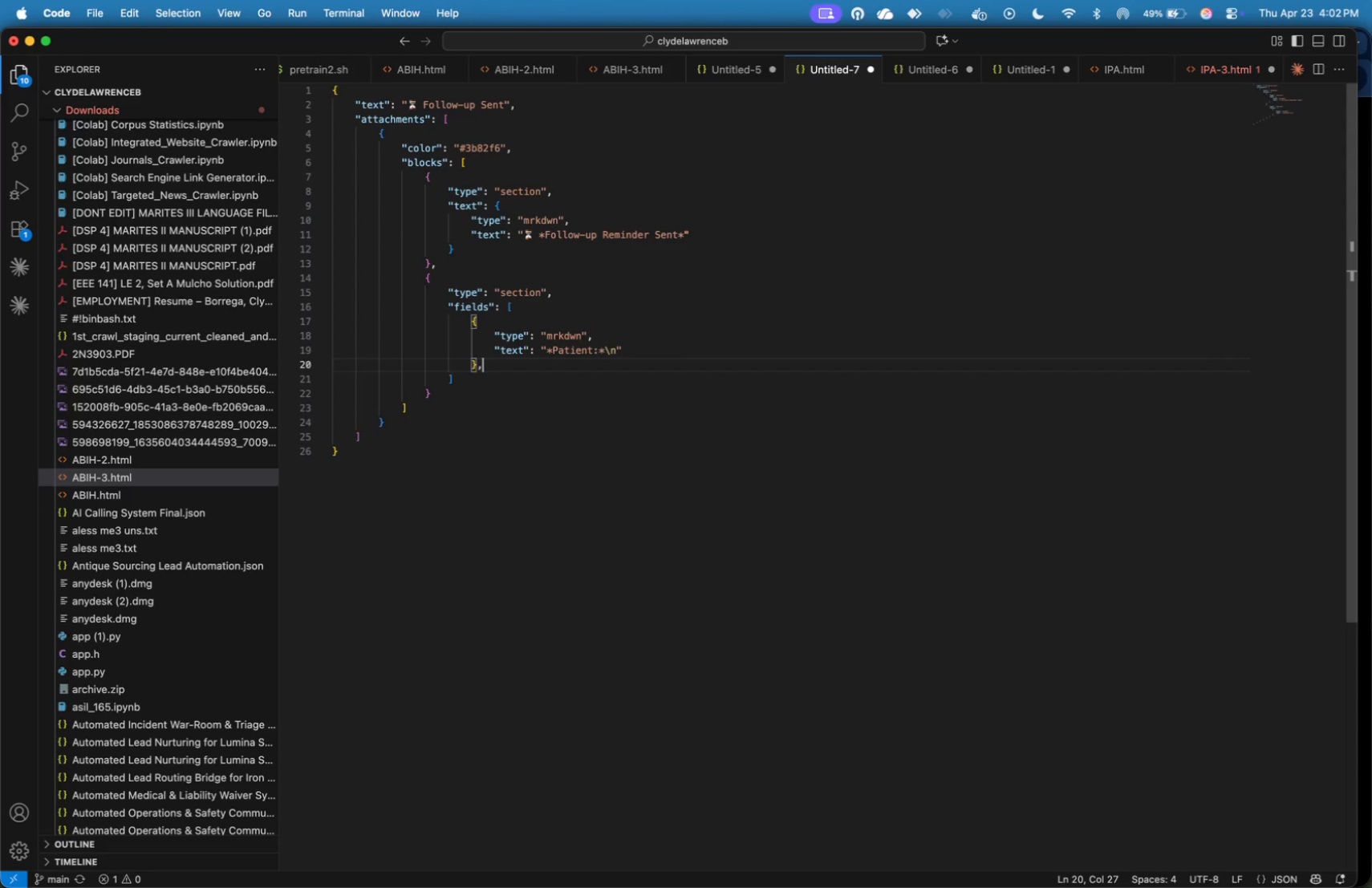 
key(Comma)
 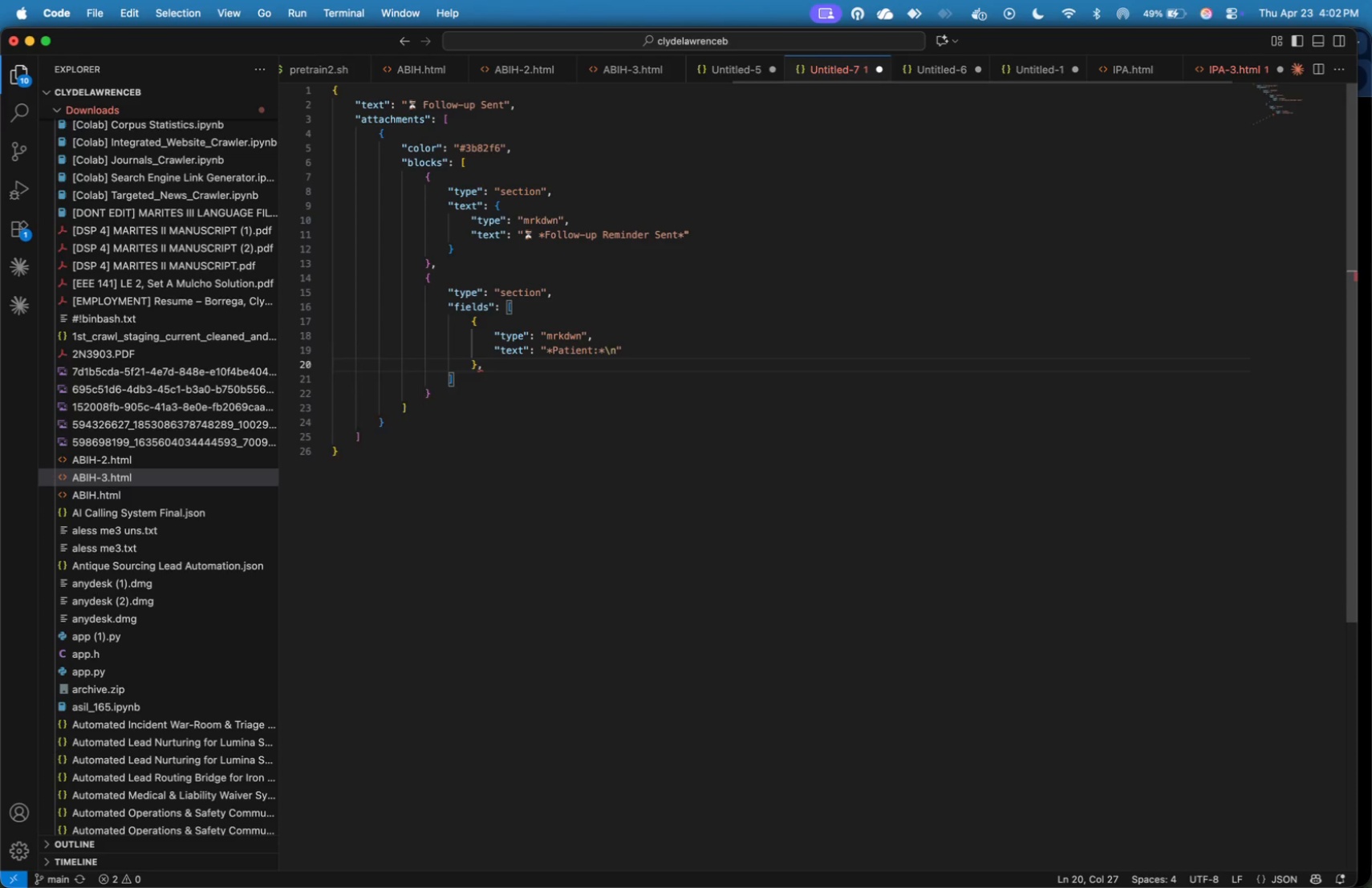 
key(Enter)
 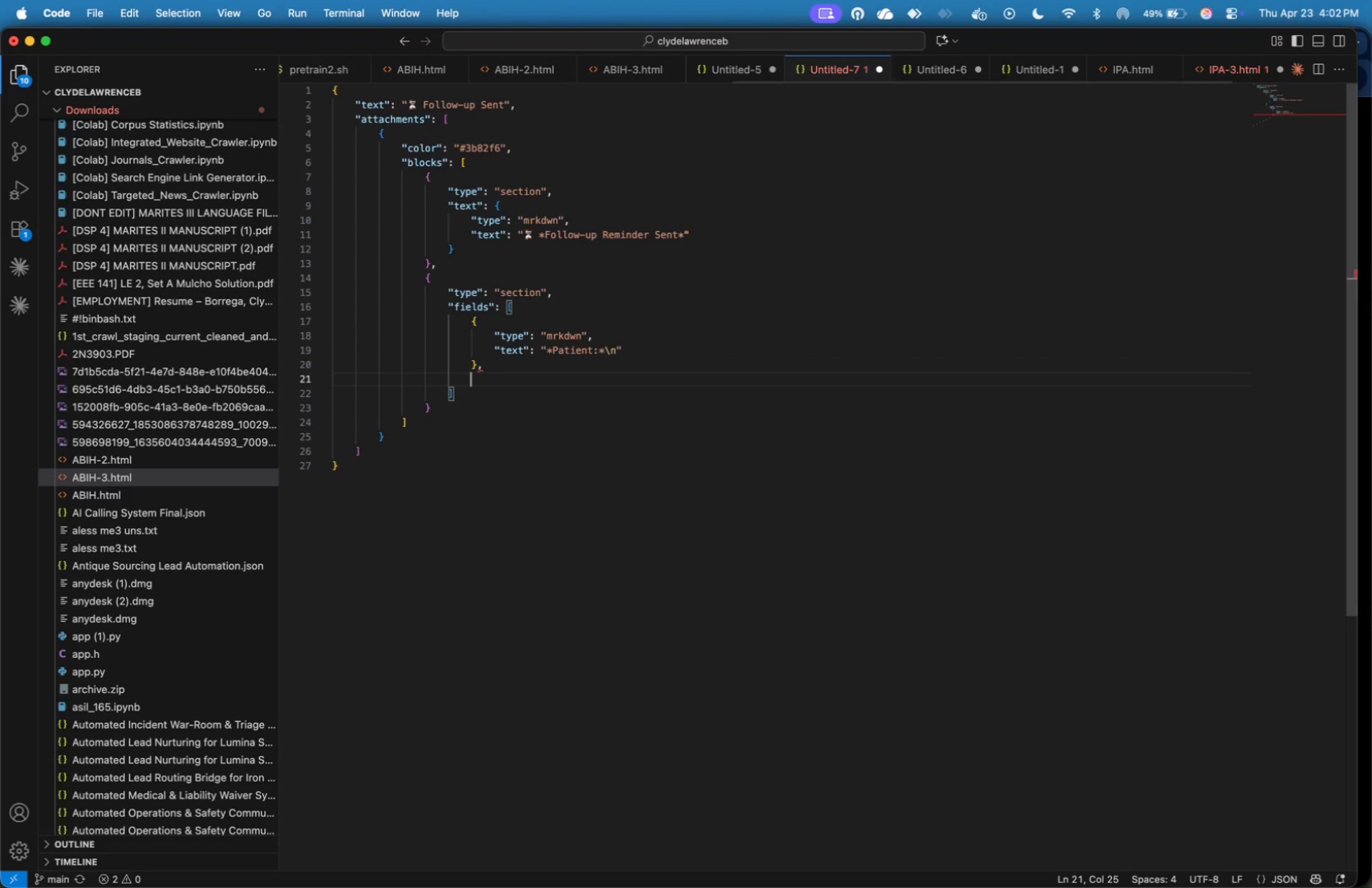 
key(Shift+BracketLeft)
 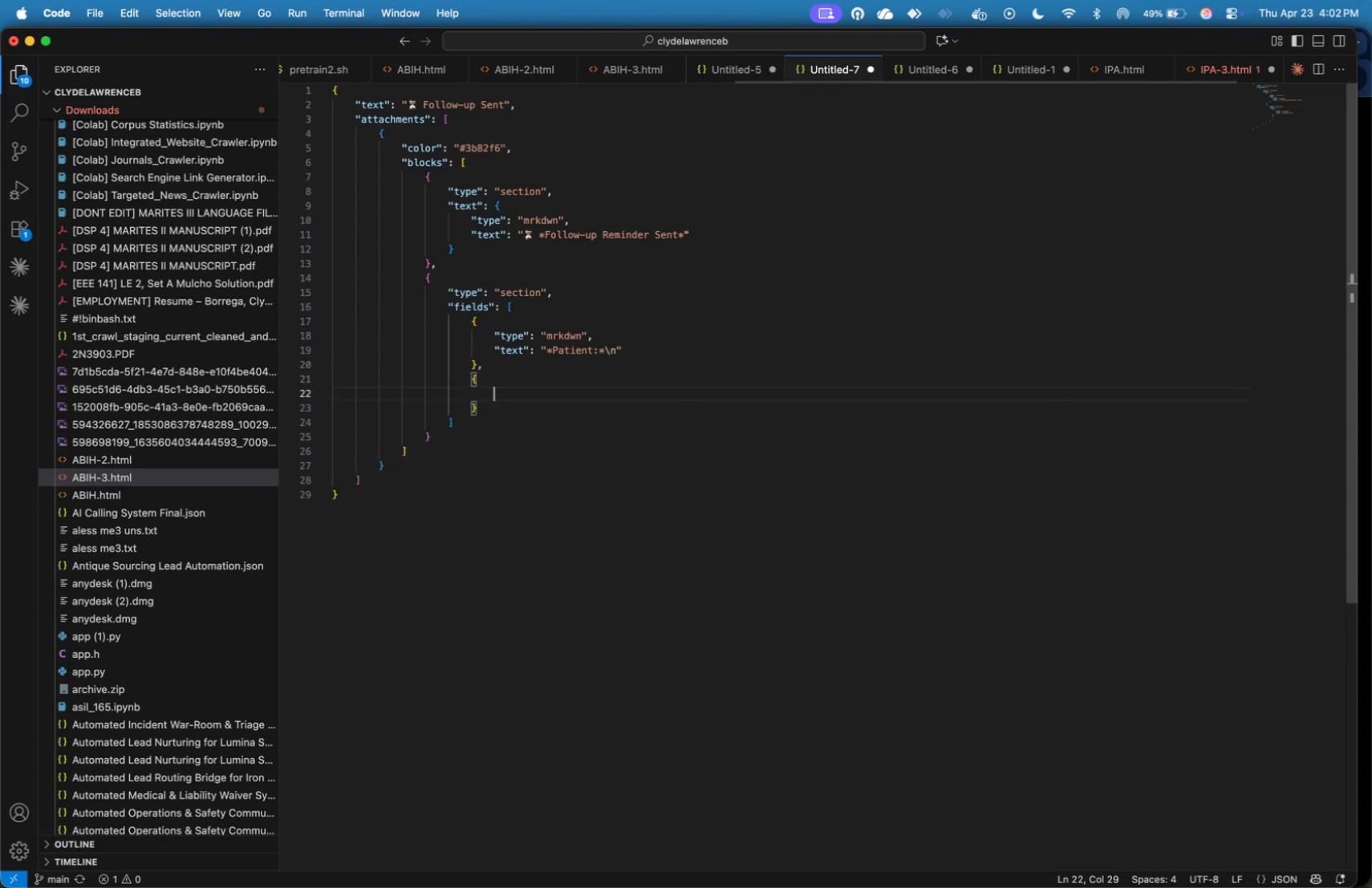 
key(Enter)
 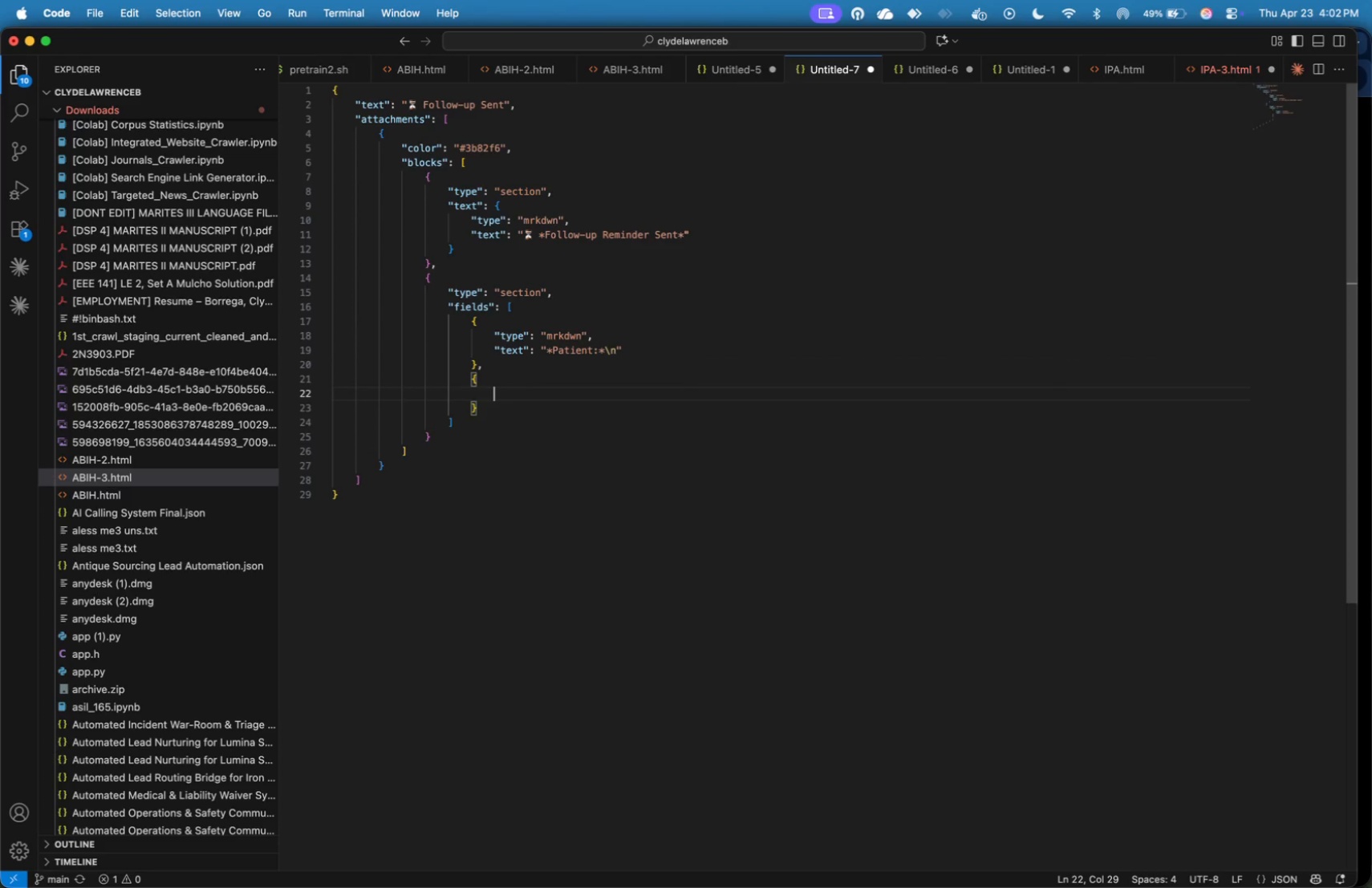 
type("type)
 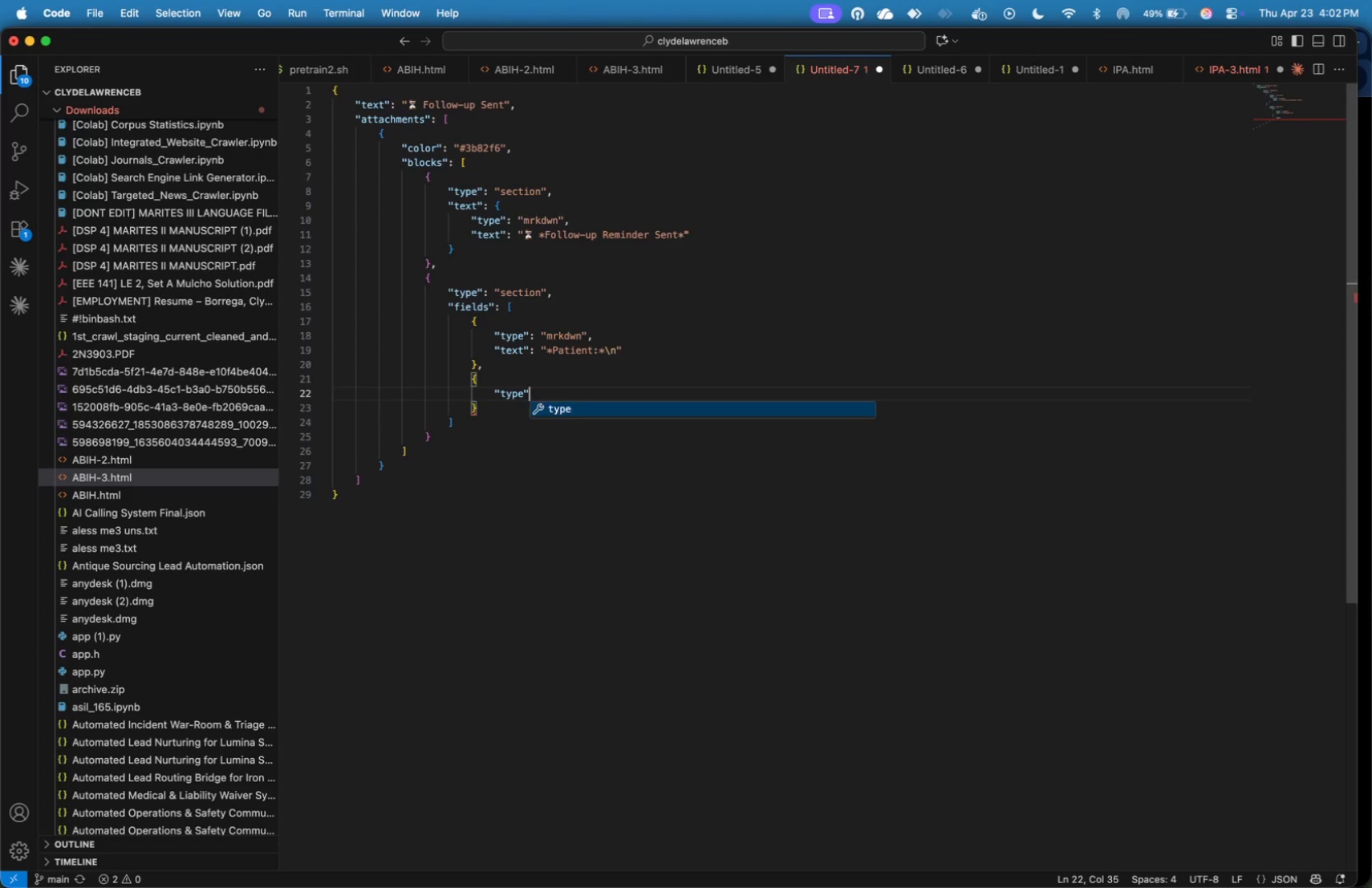 
key(ArrowRight)
 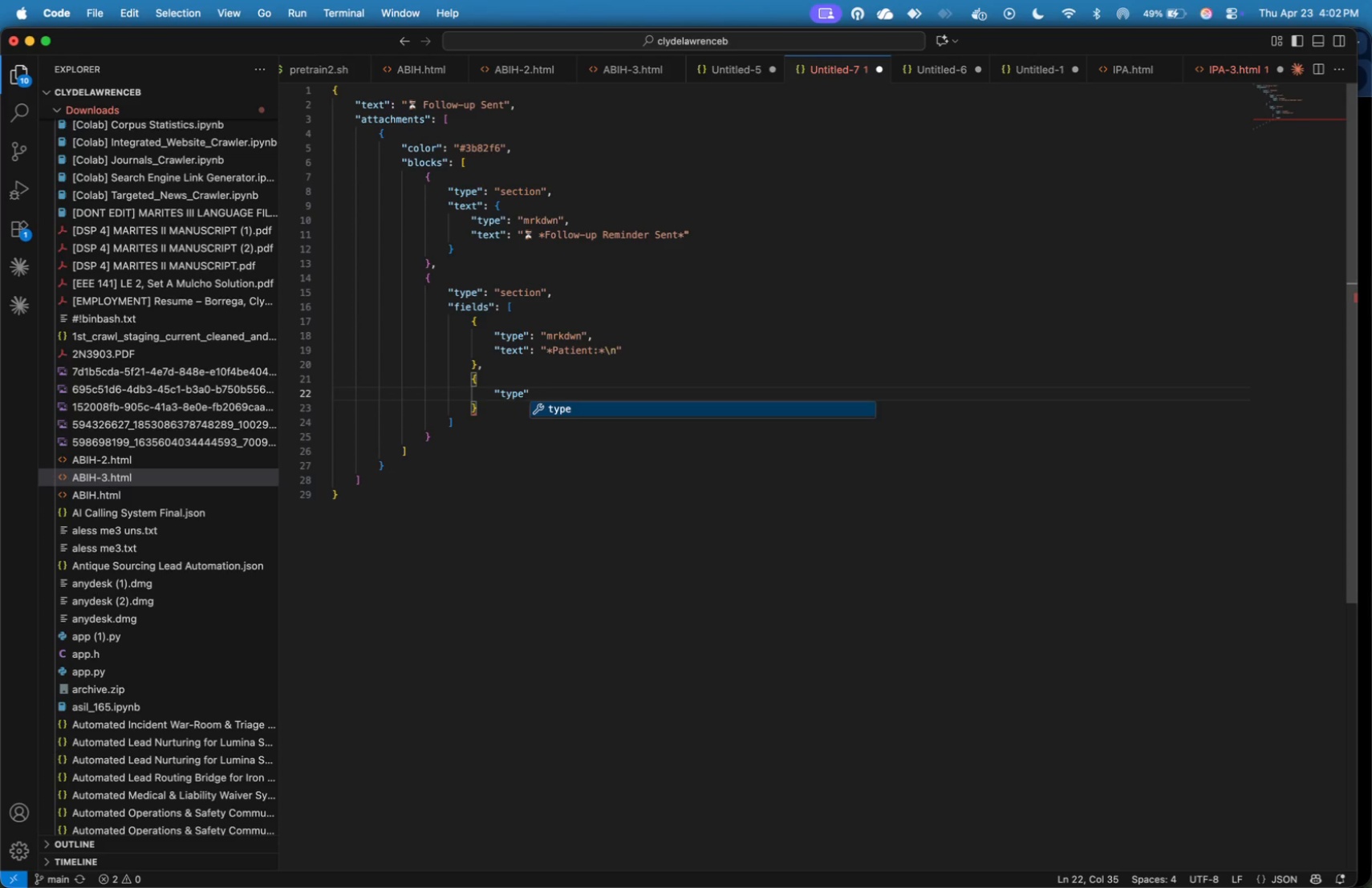 
type(: "mrkdwn)
 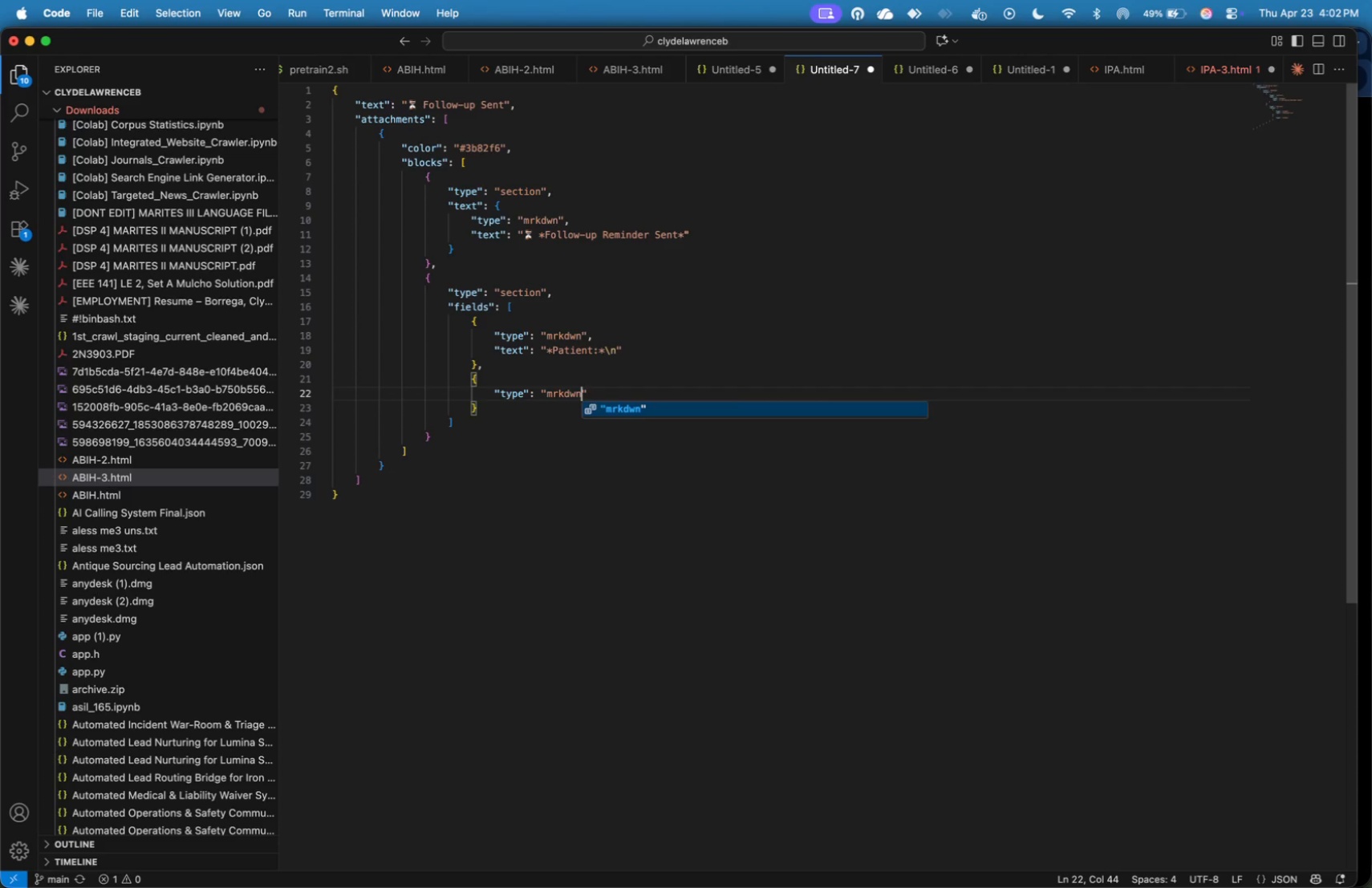 
key(ArrowRight)
 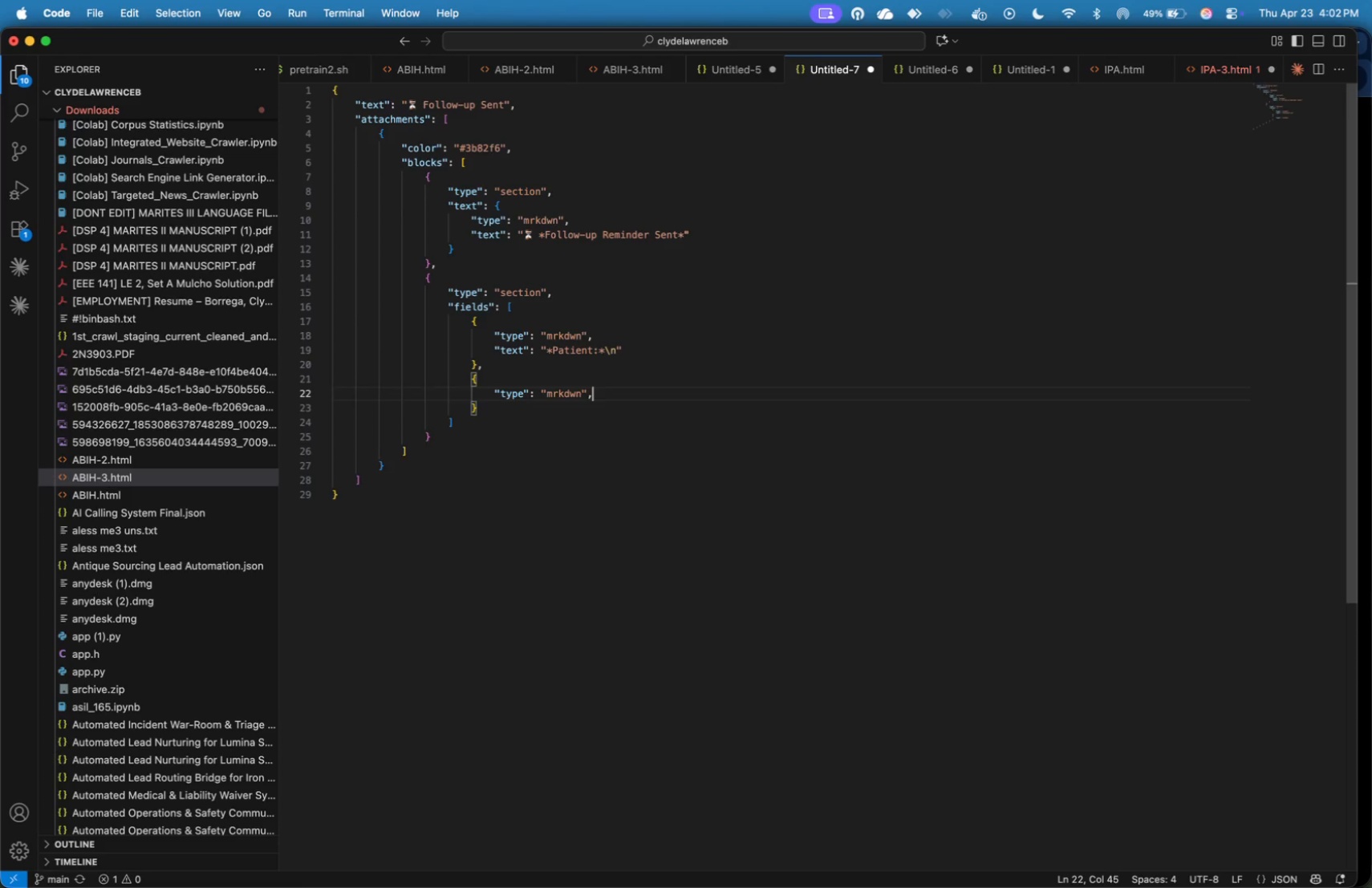 
key(Comma)
 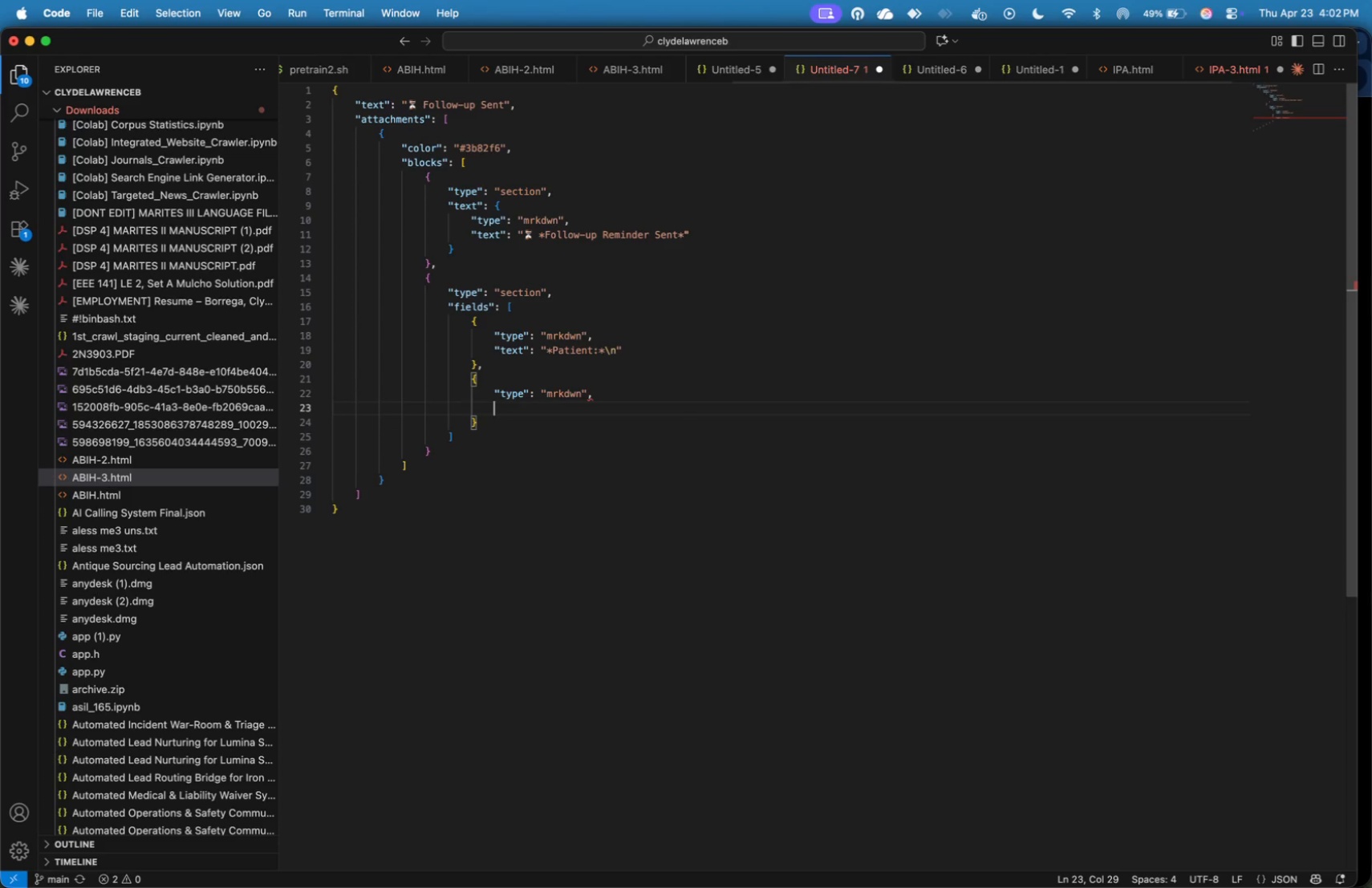 
key(Enter)
 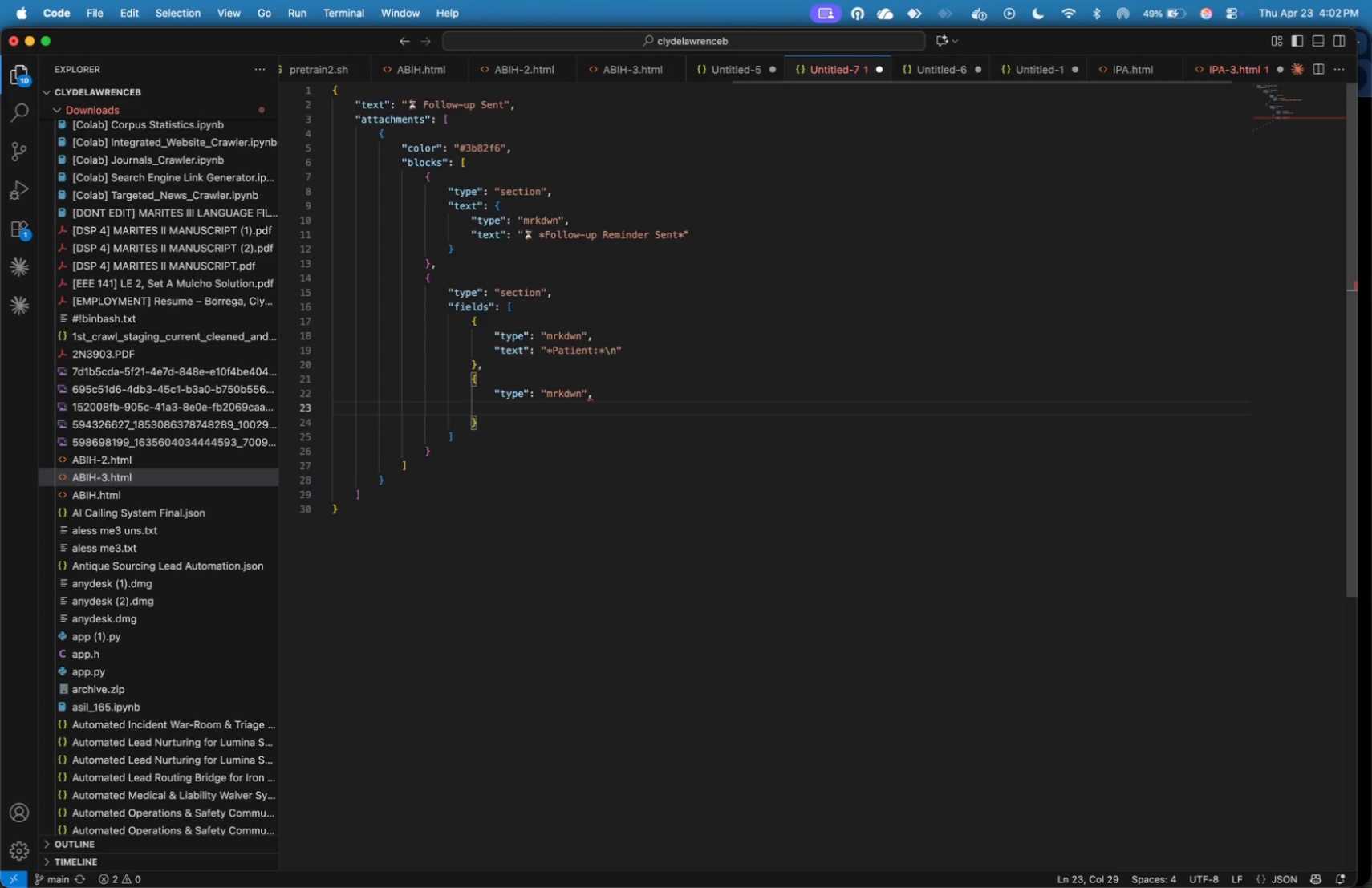 
type("text)
 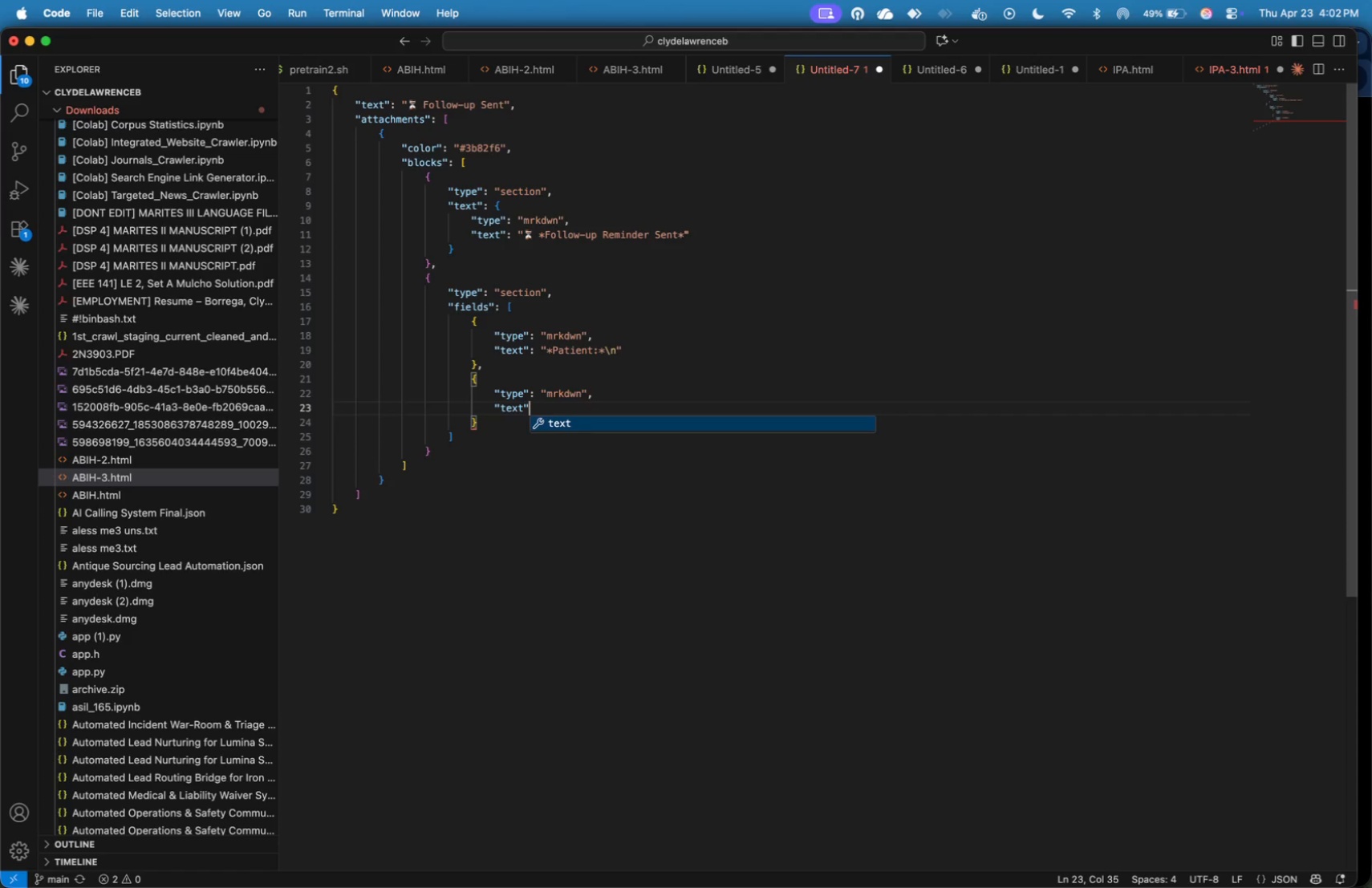 
key(ArrowRight)
 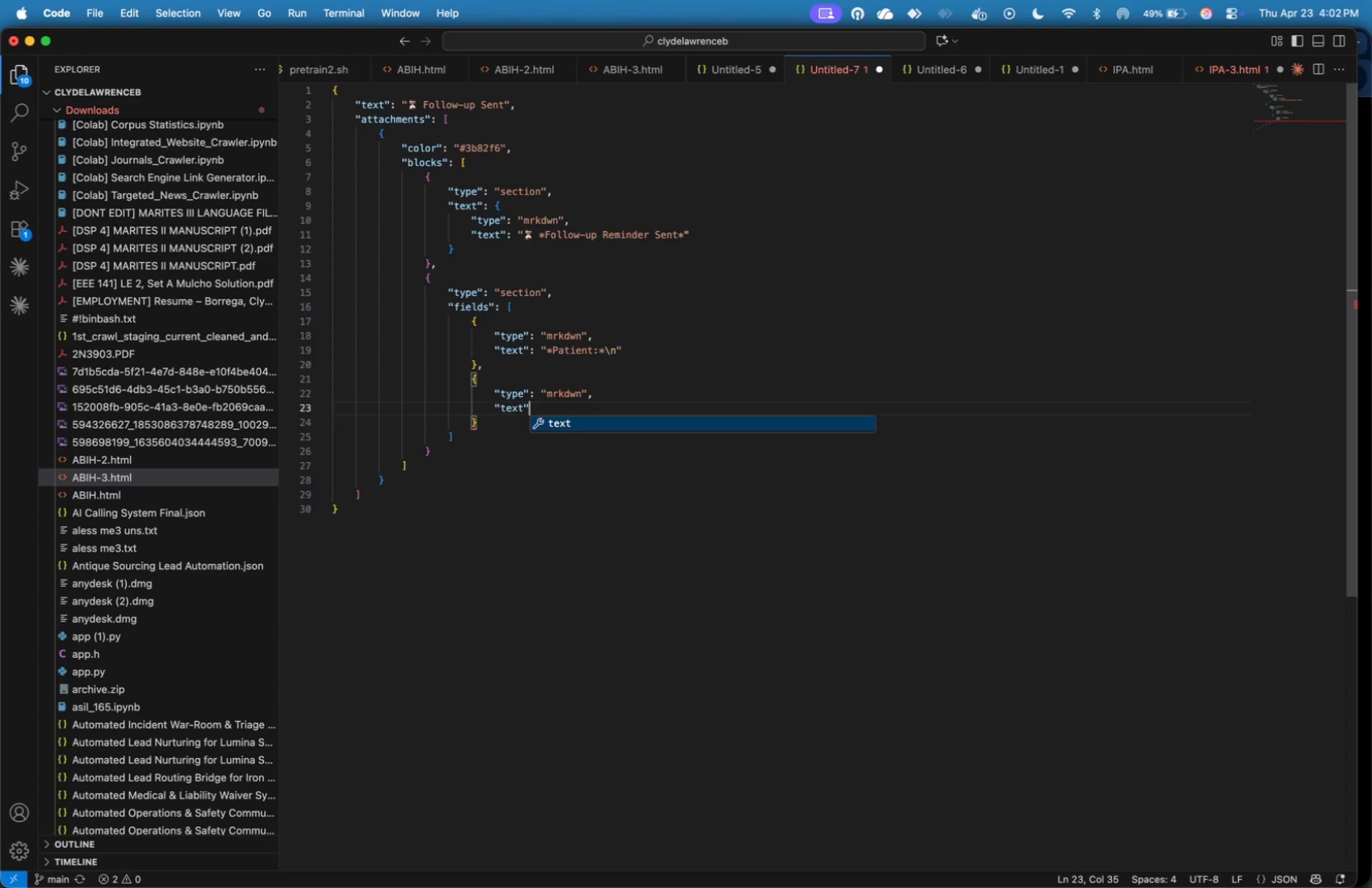 
type(: "**)
 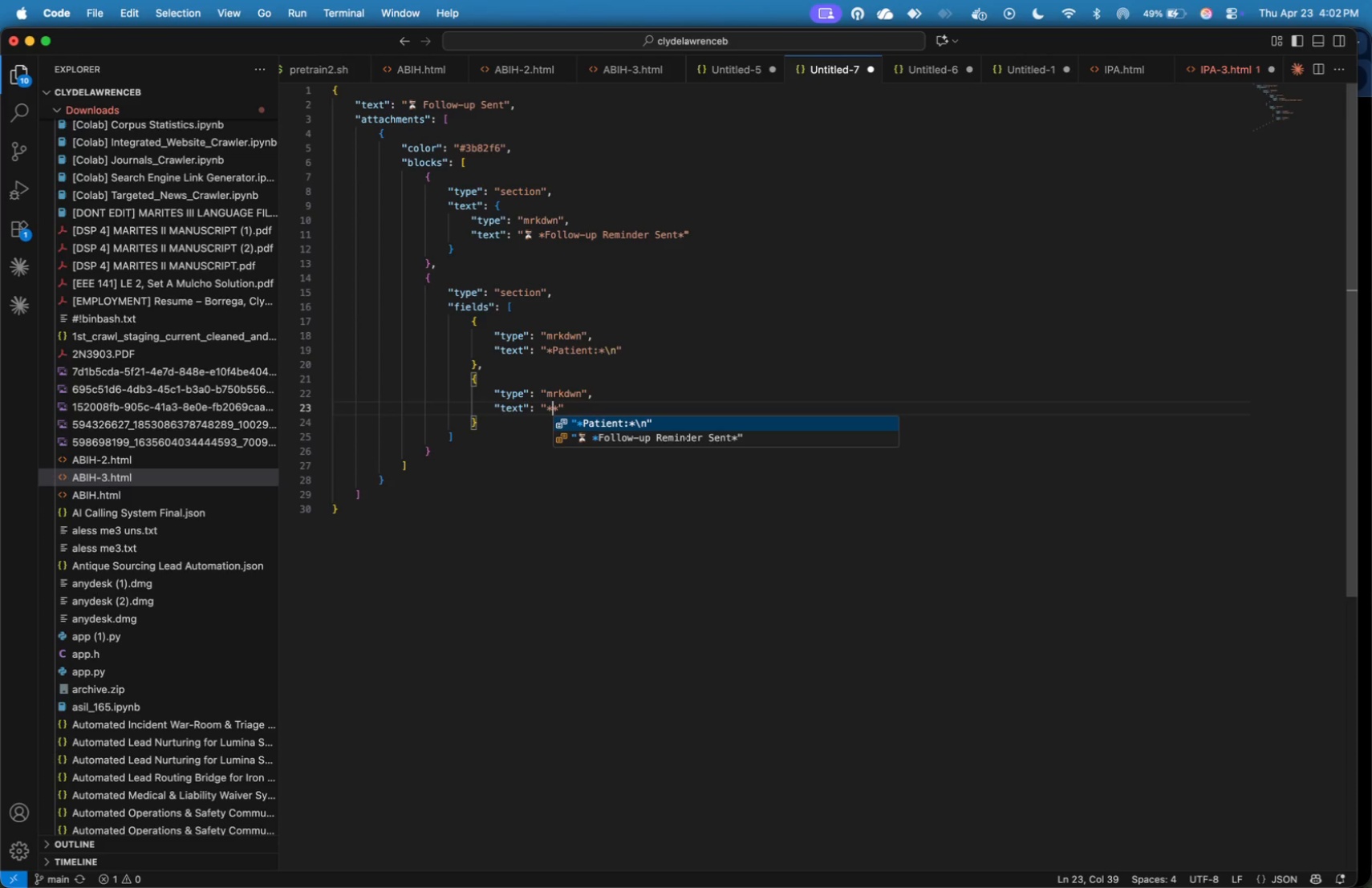 
 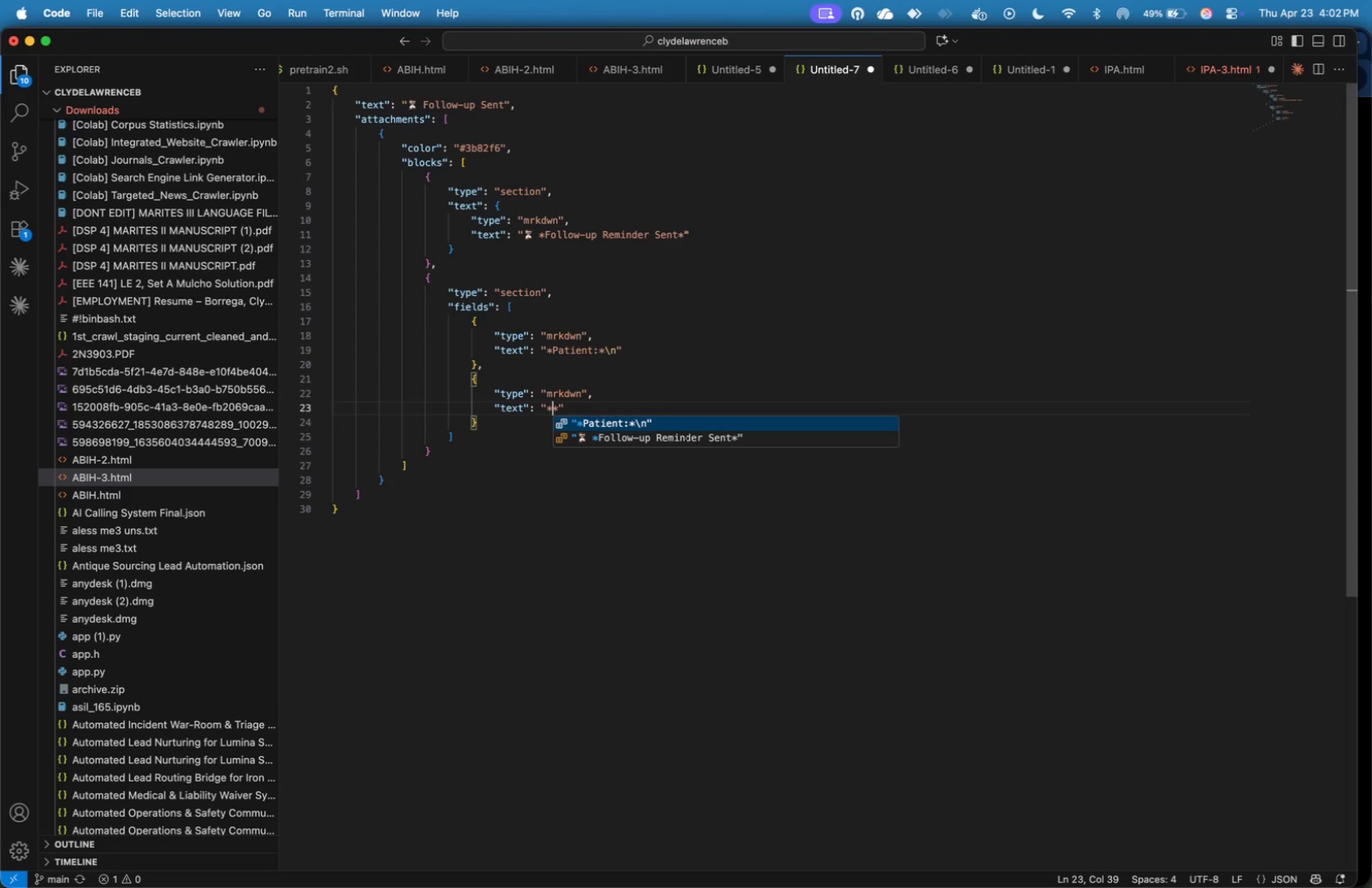 
key(ArrowLeft)
 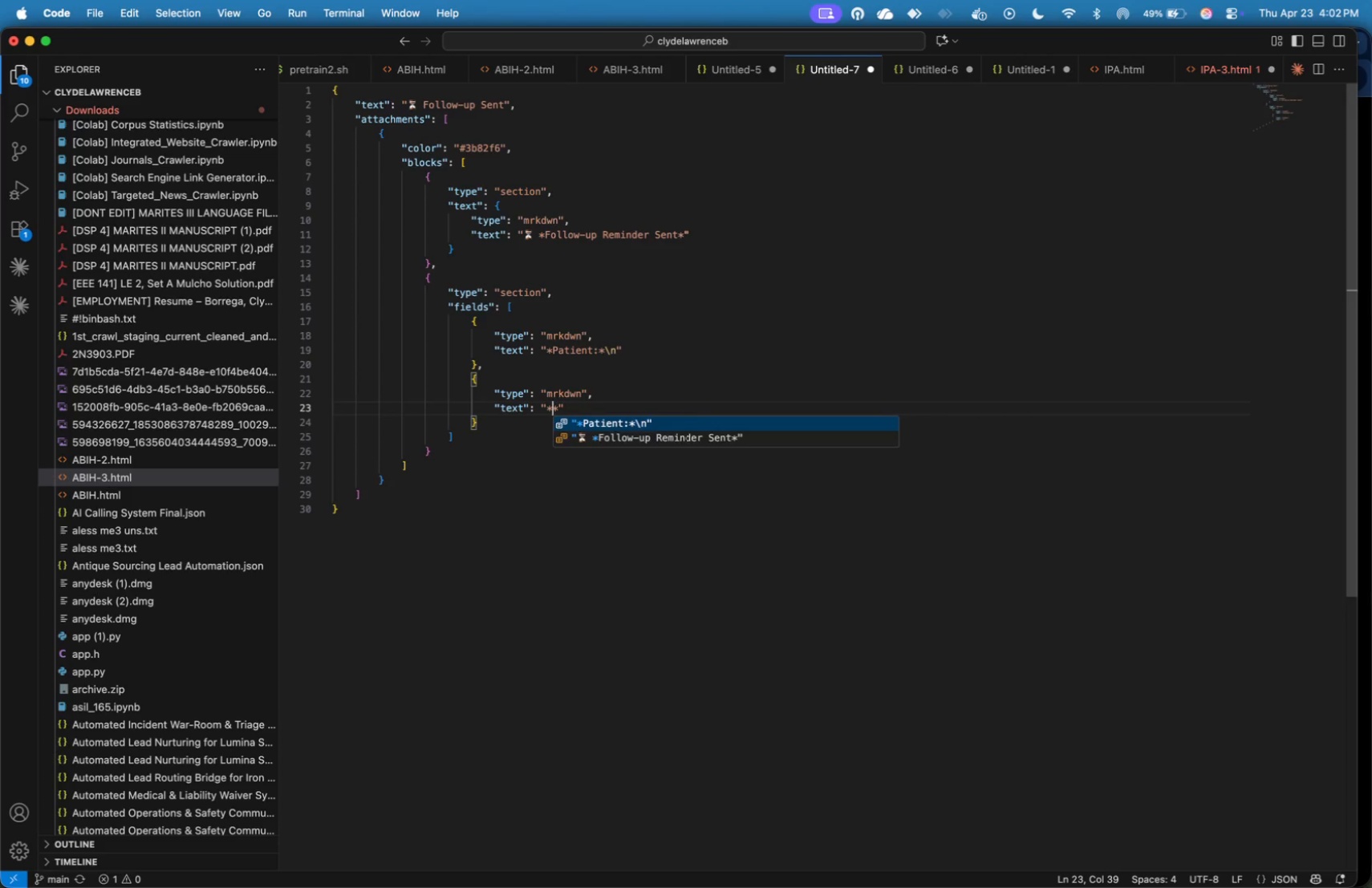 
type(Status:)
 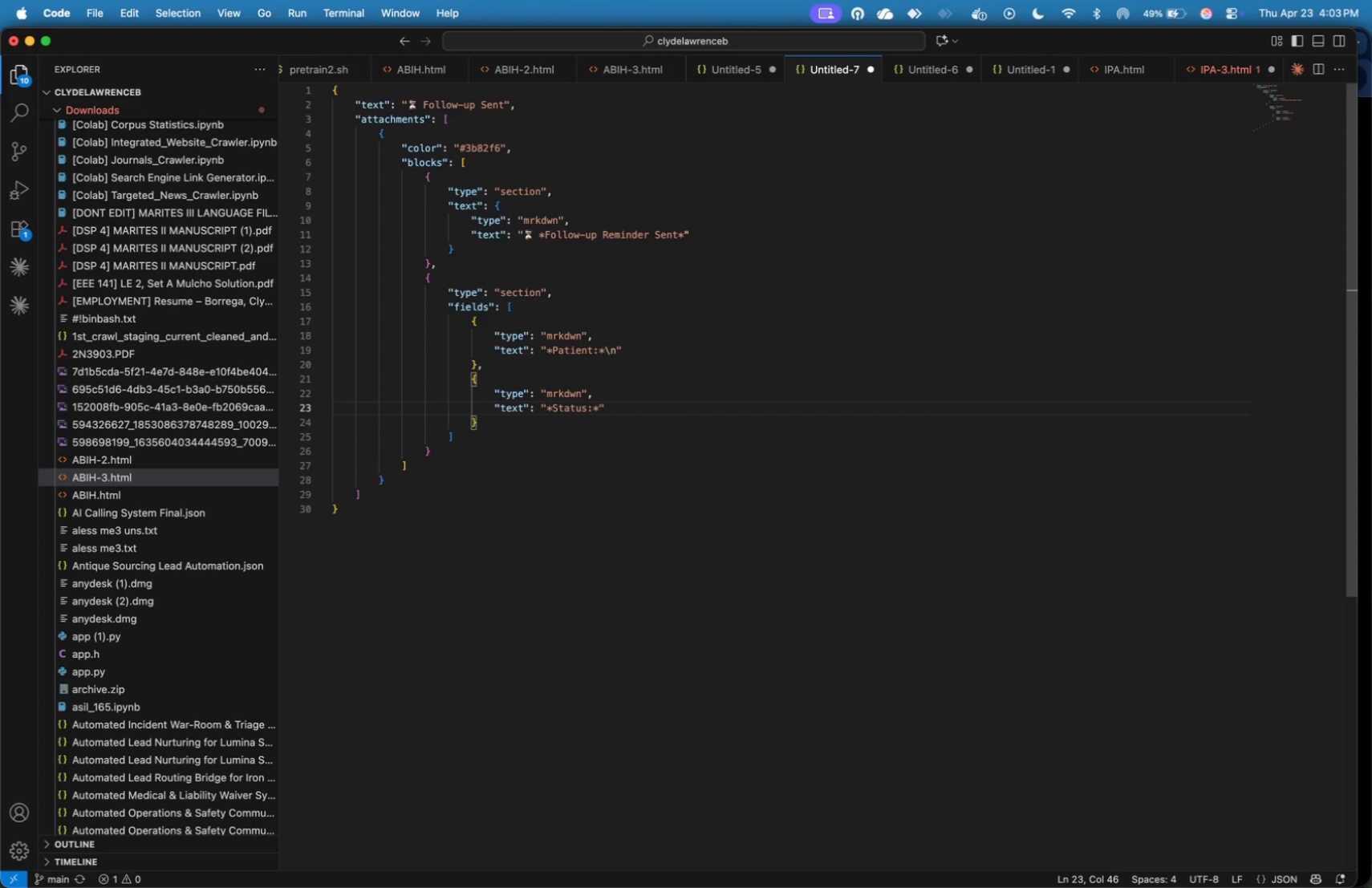 
key(ArrowRight)
 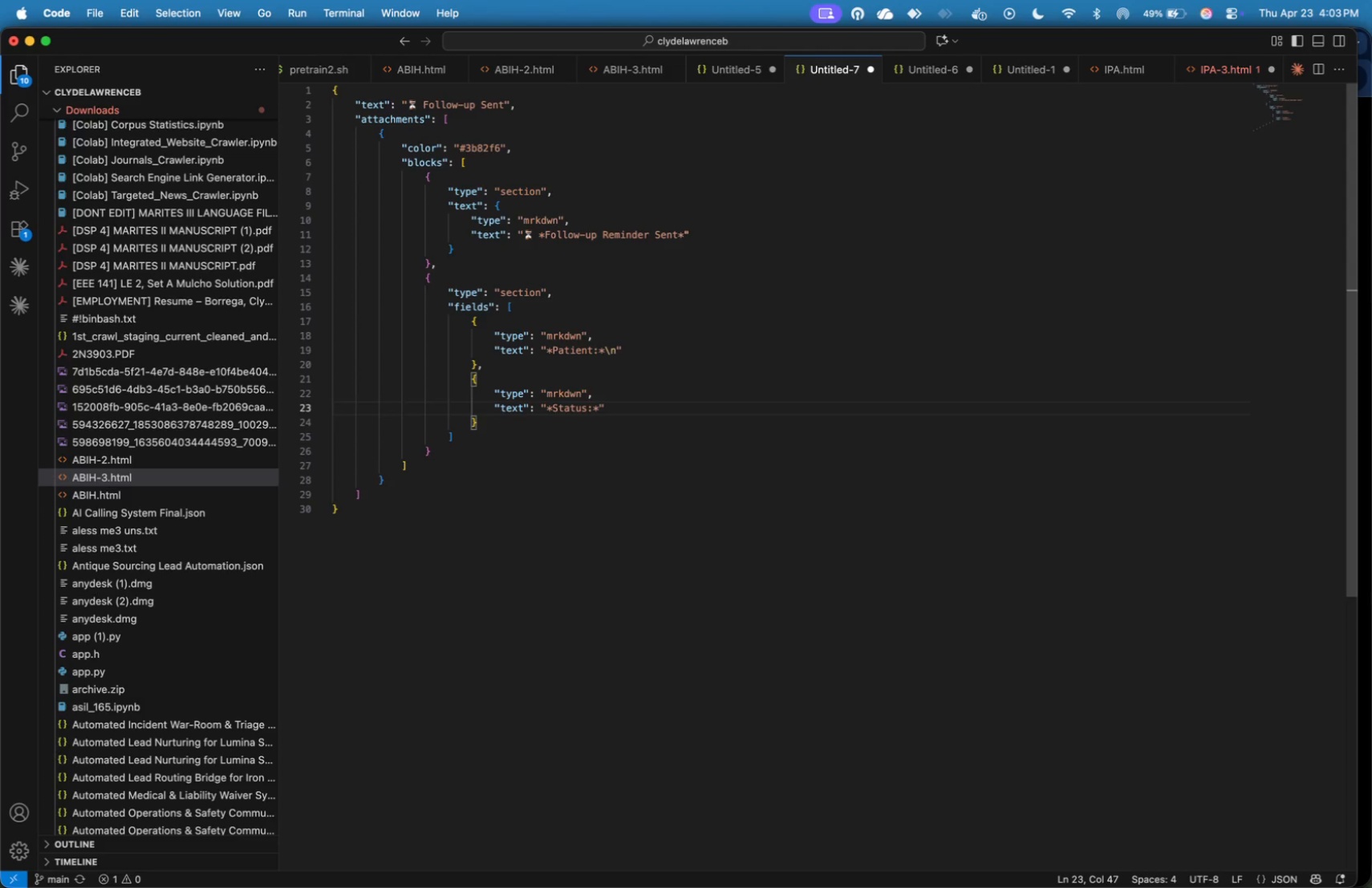 
type(\nNo booking detected)
 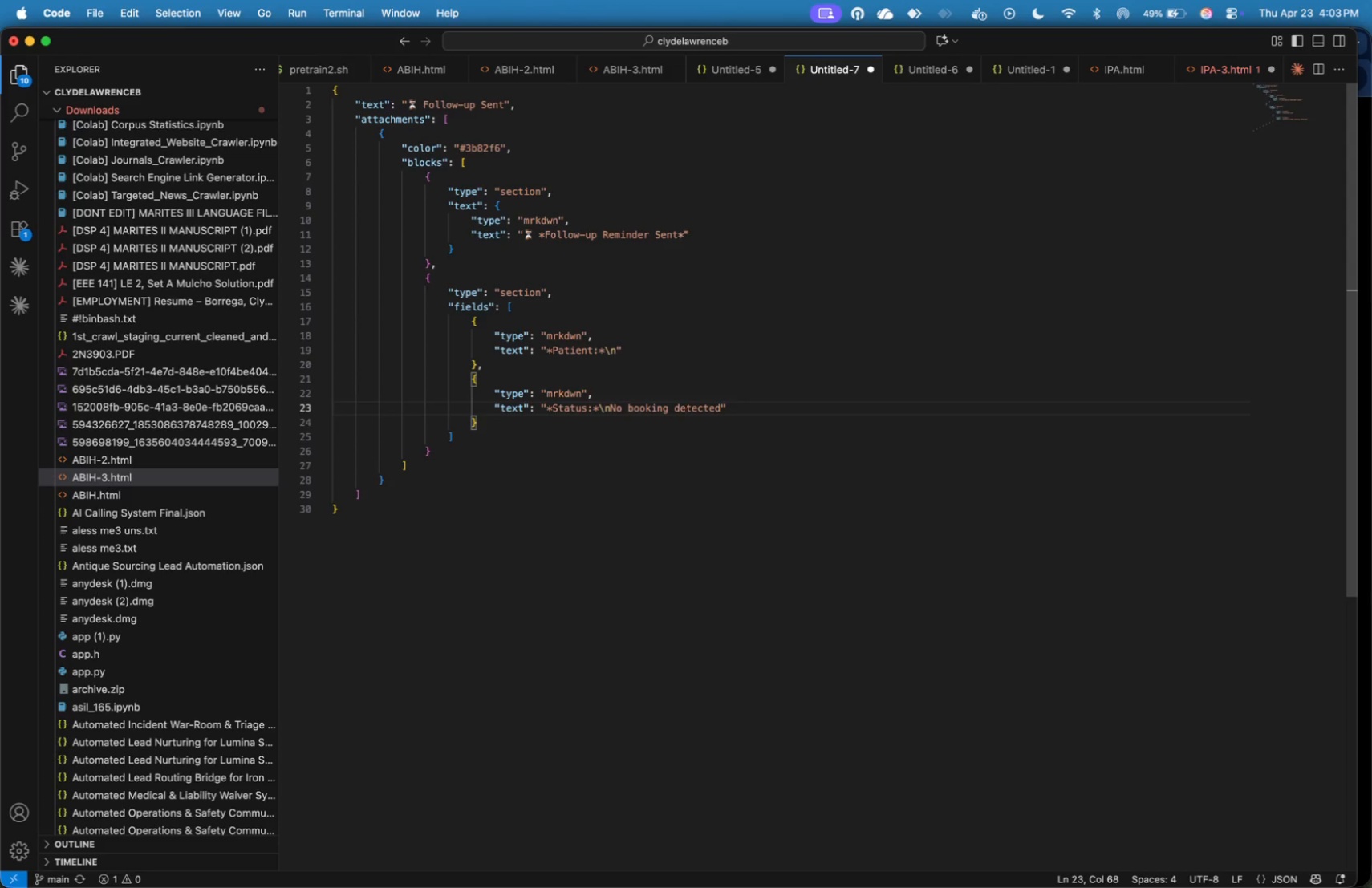 
wait(8.16)
 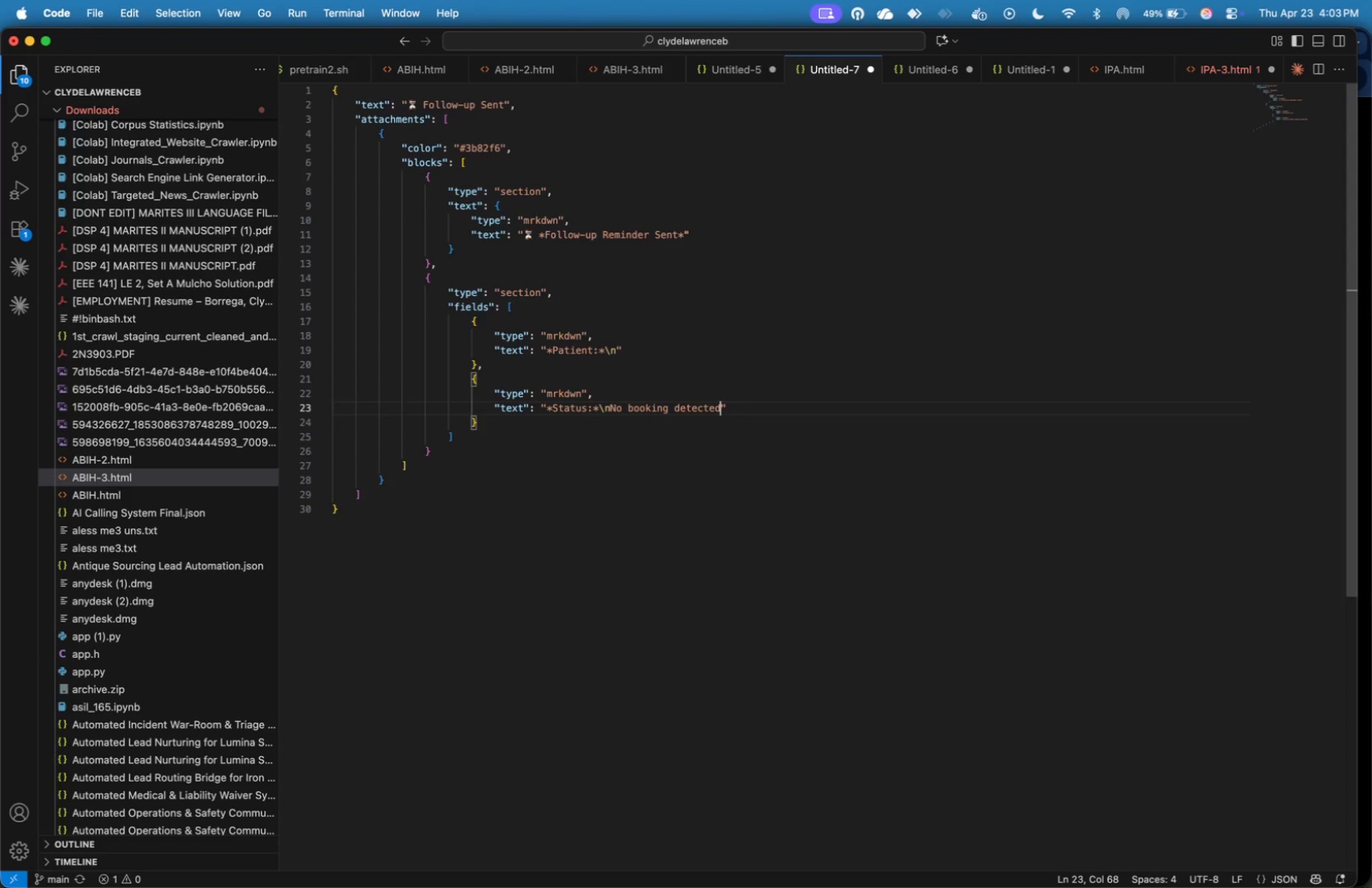 
key(ArrowDown)
 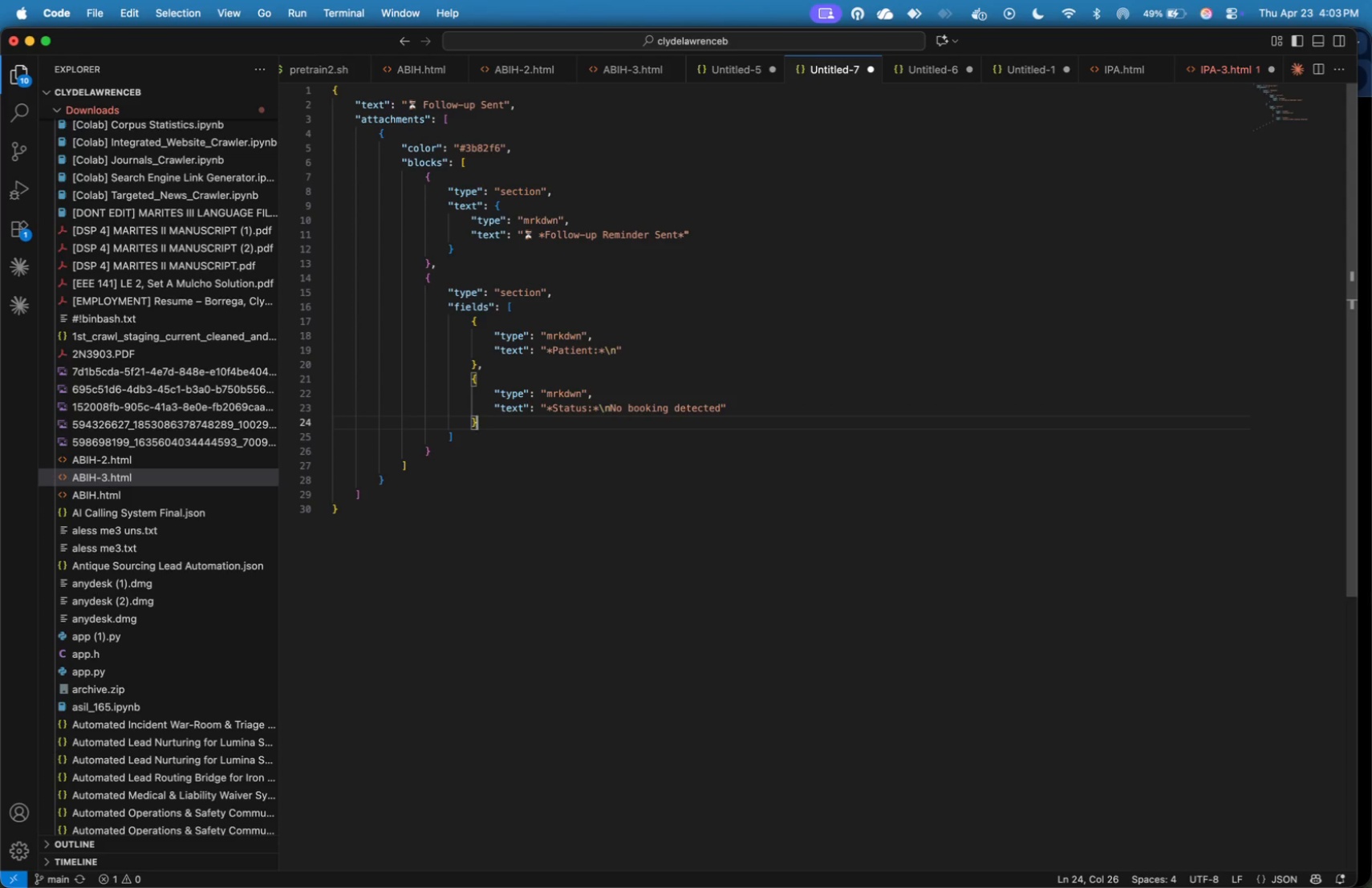 
key(Comma)
 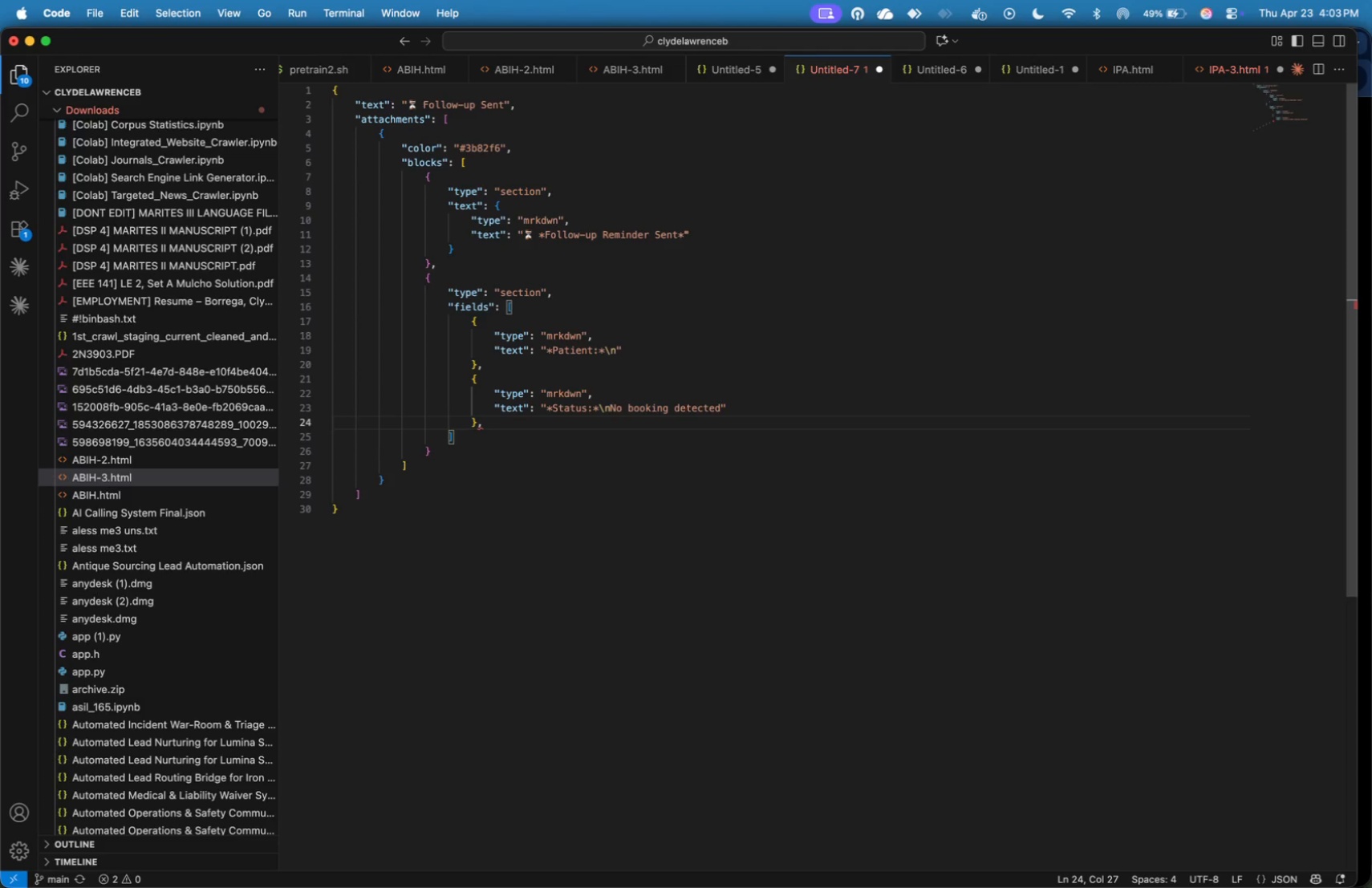 
key(Enter)
 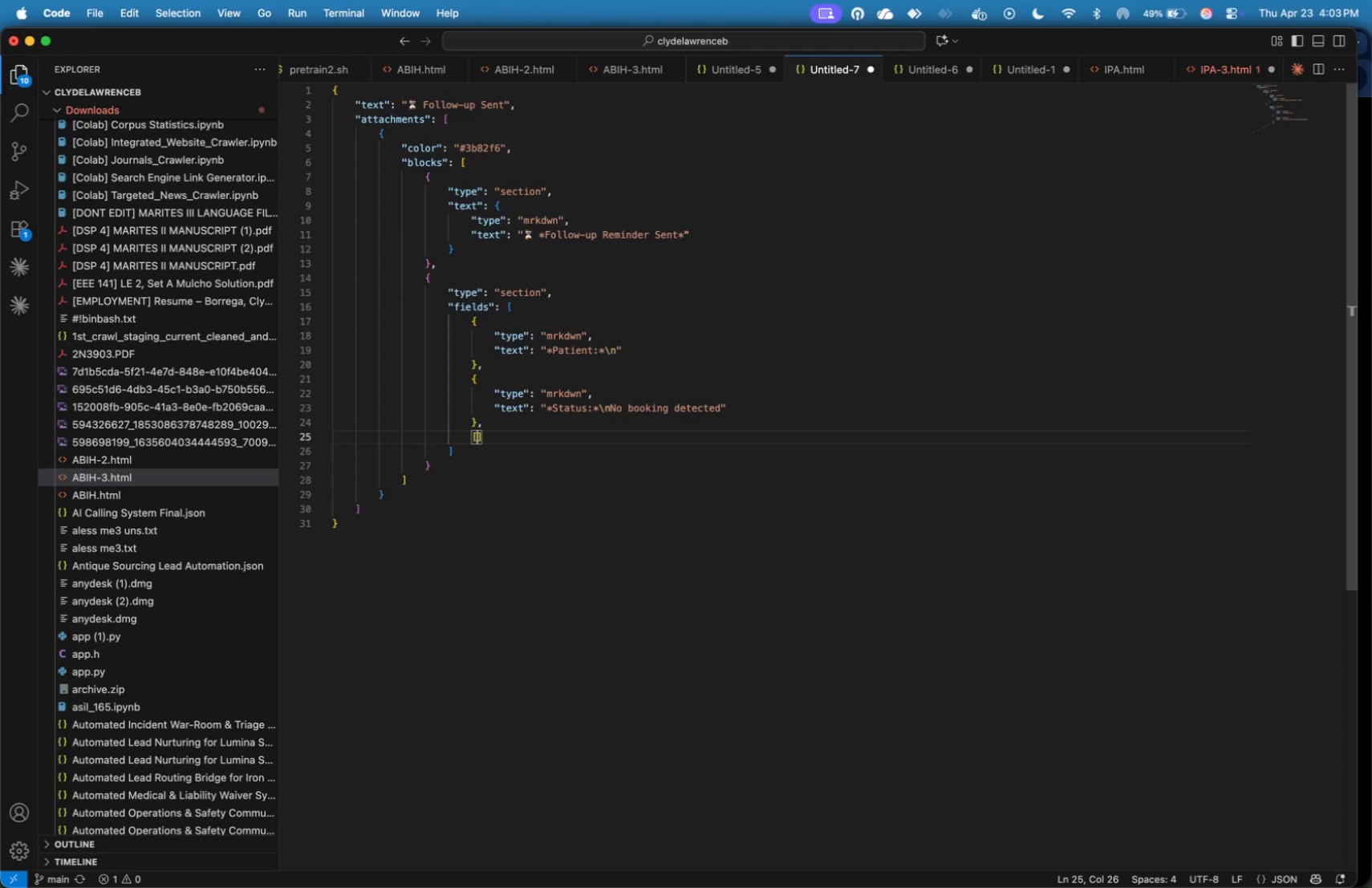 
key(BracketLeft)
 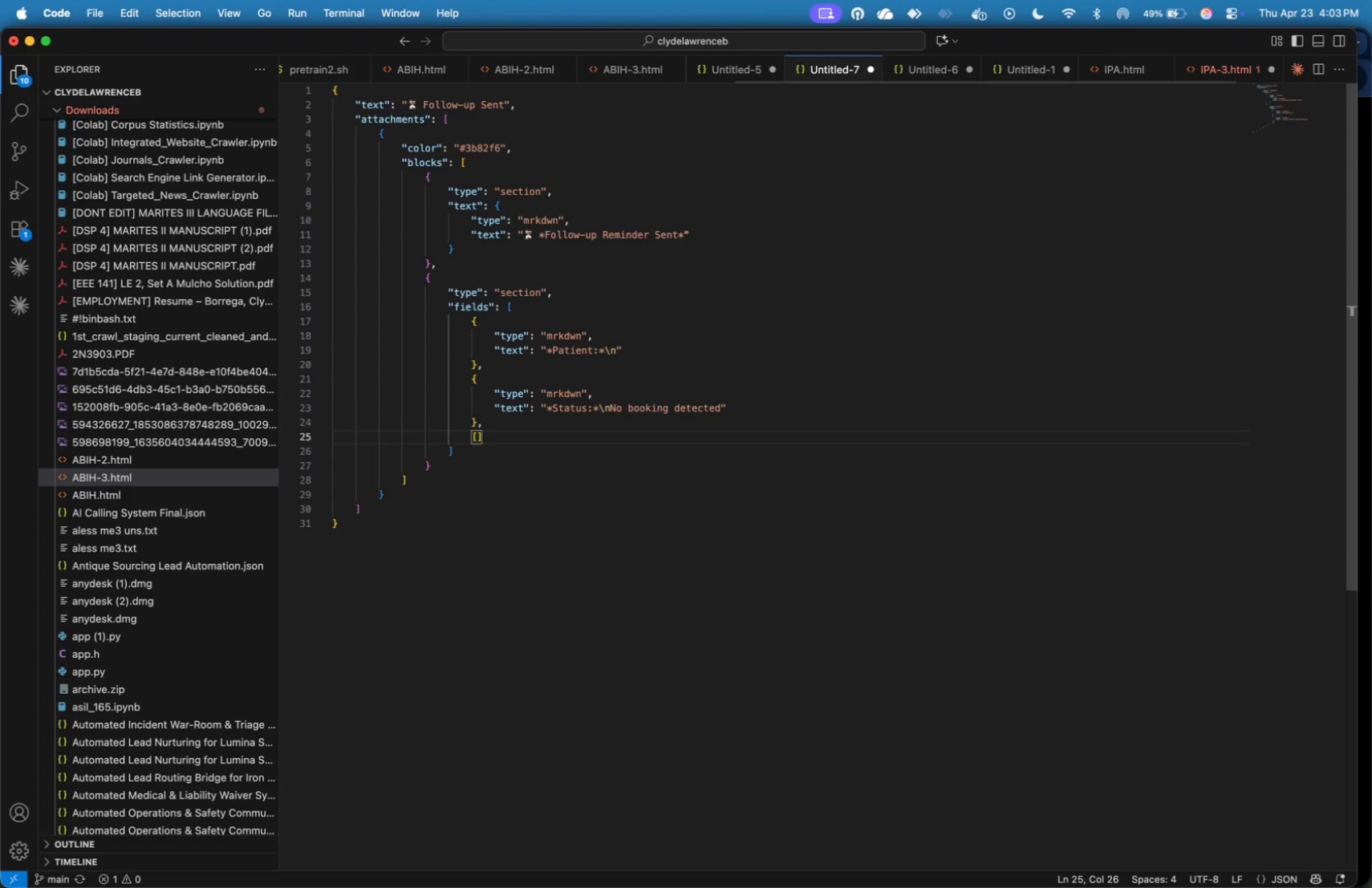 
key(Backspace)
 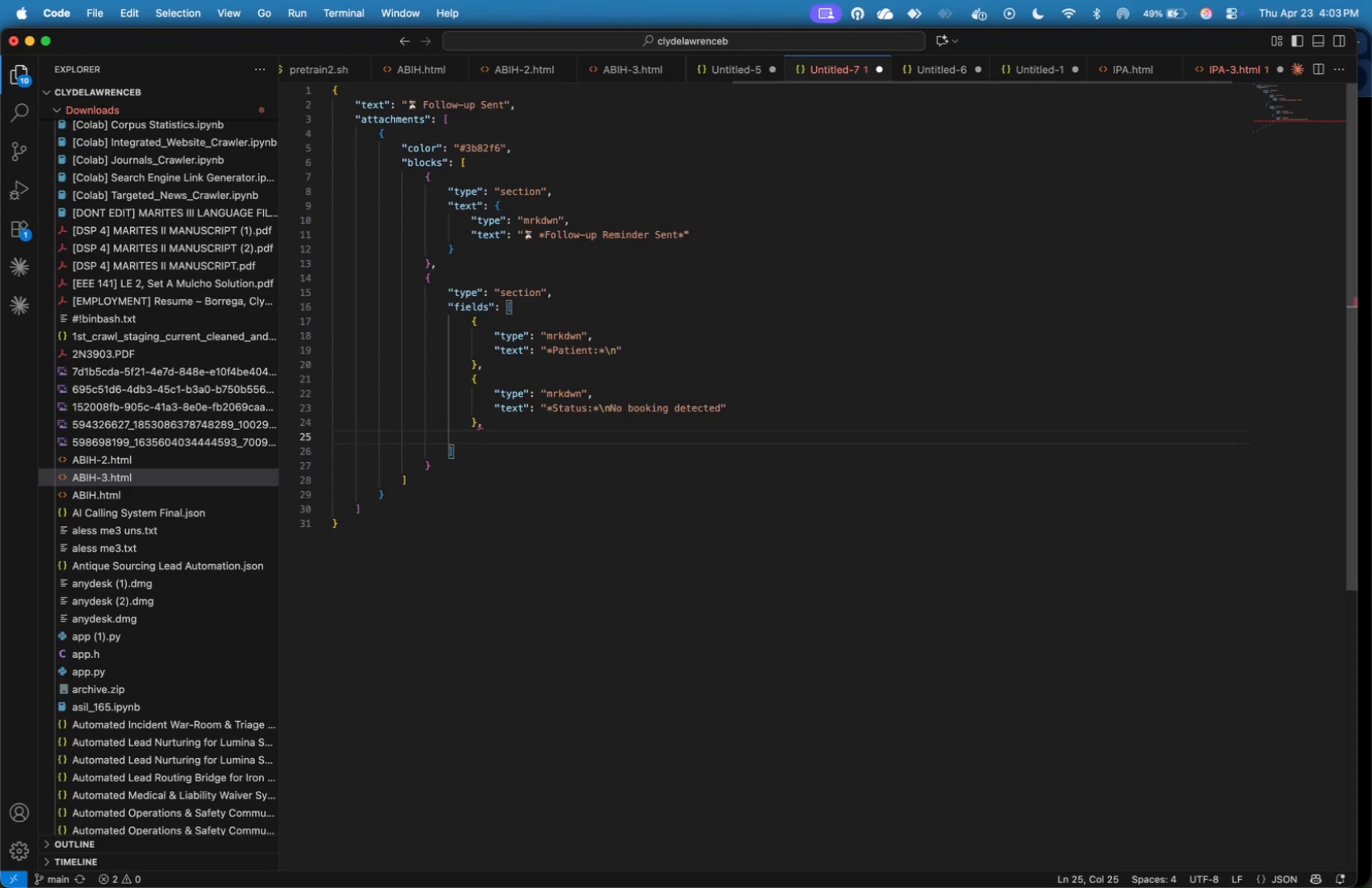 
key(Shift+BracketLeft)
 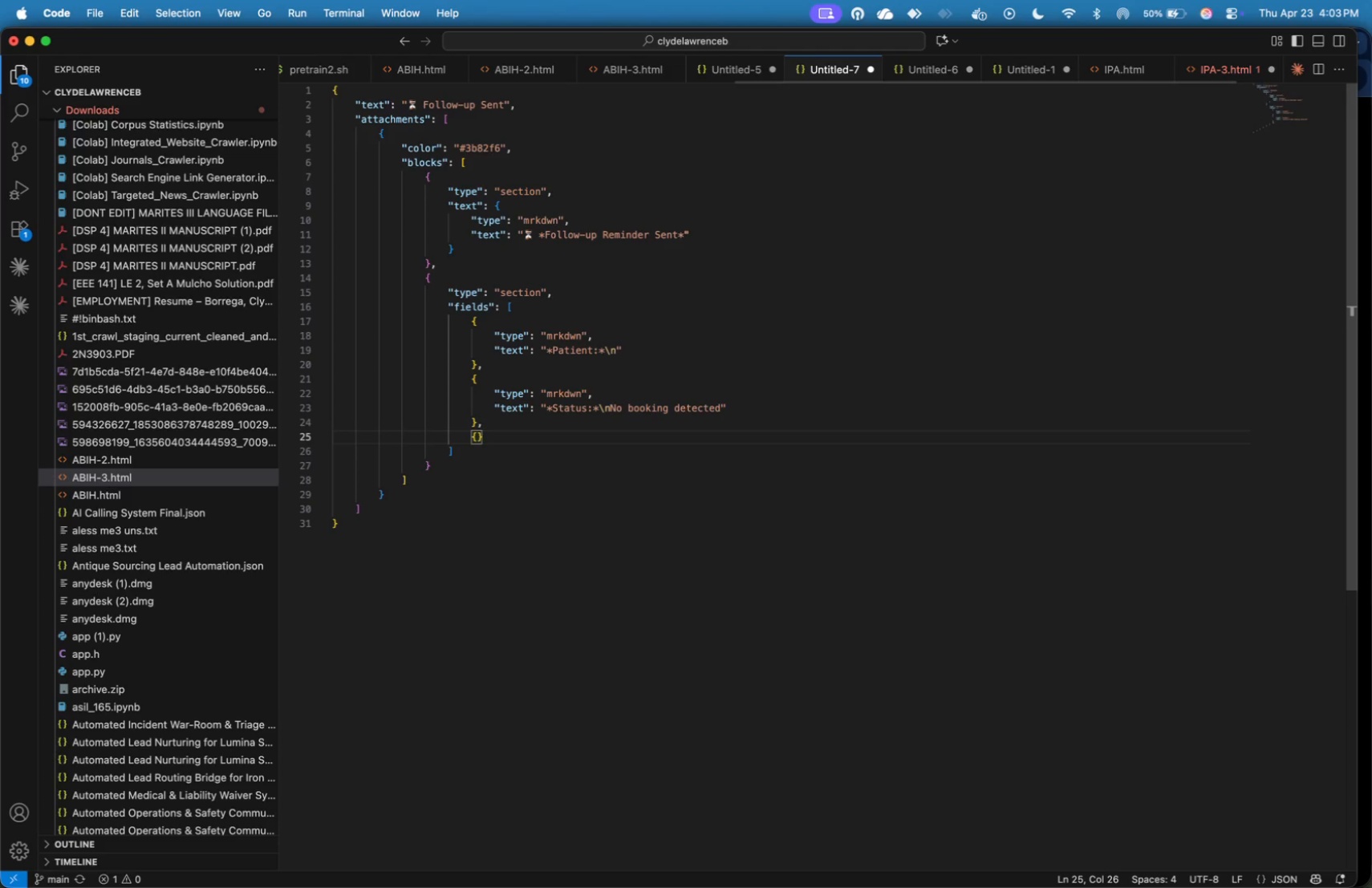 
key(Enter)
 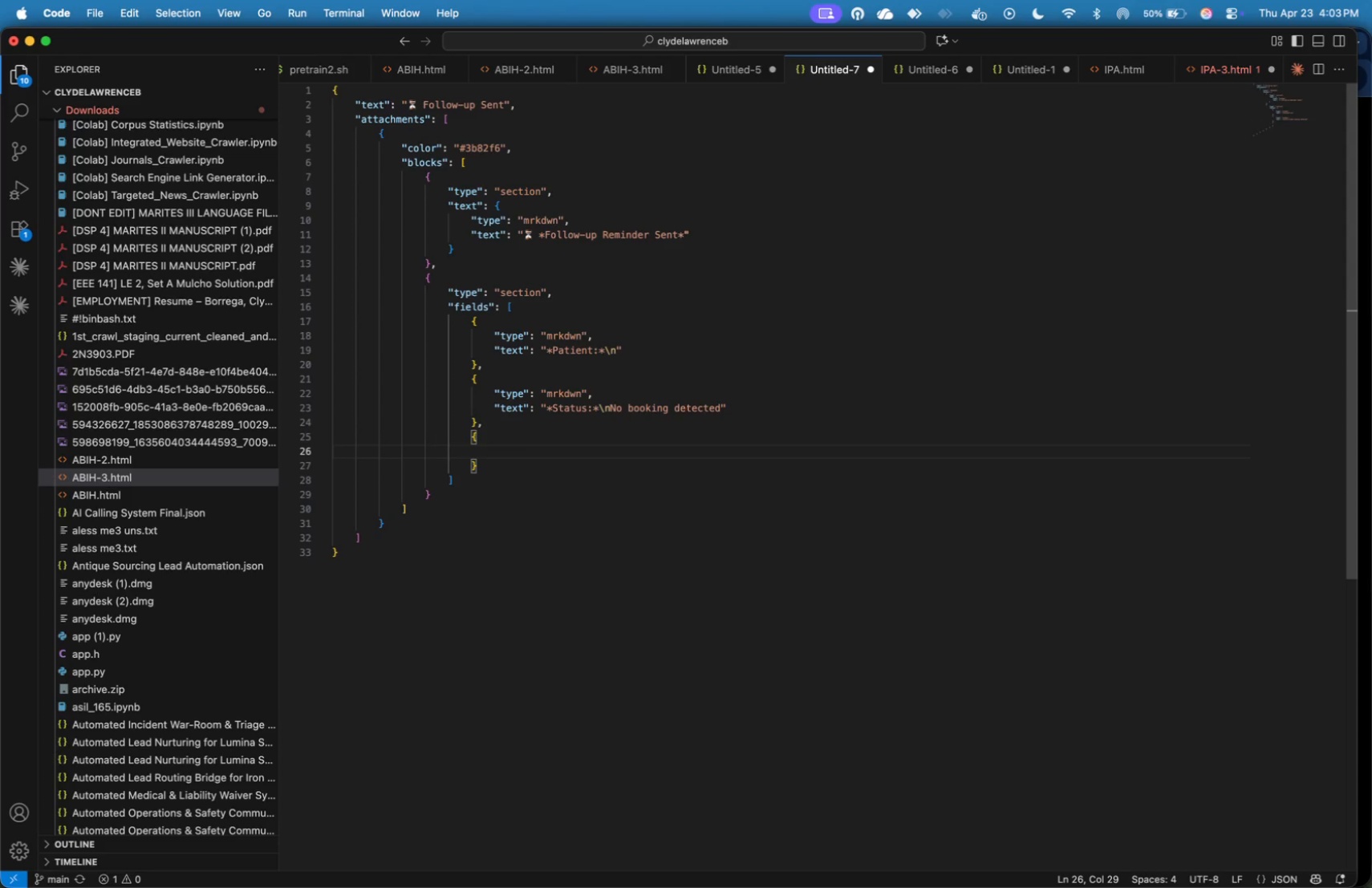 
wait(20.73)
 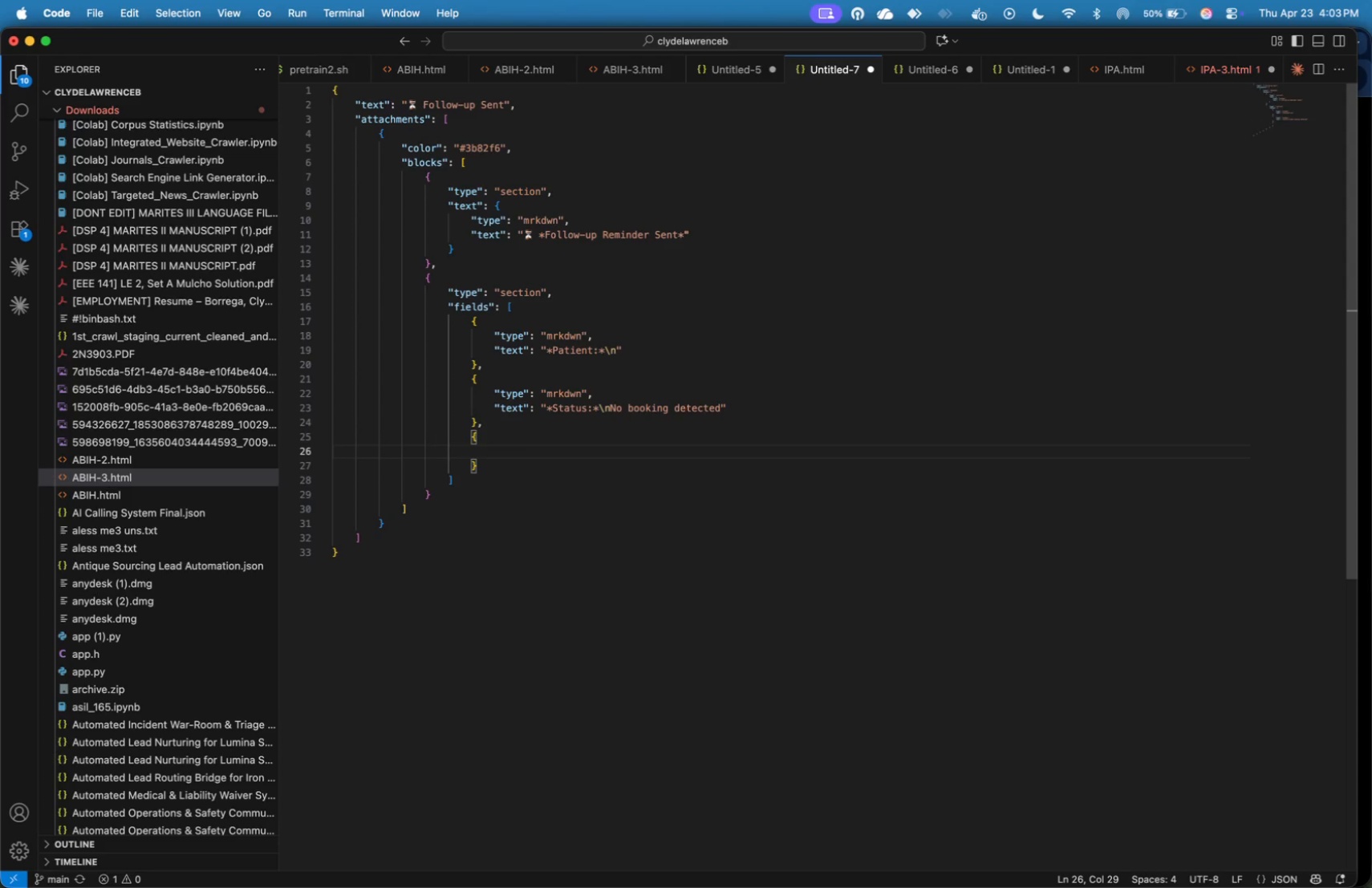 
type("type)
 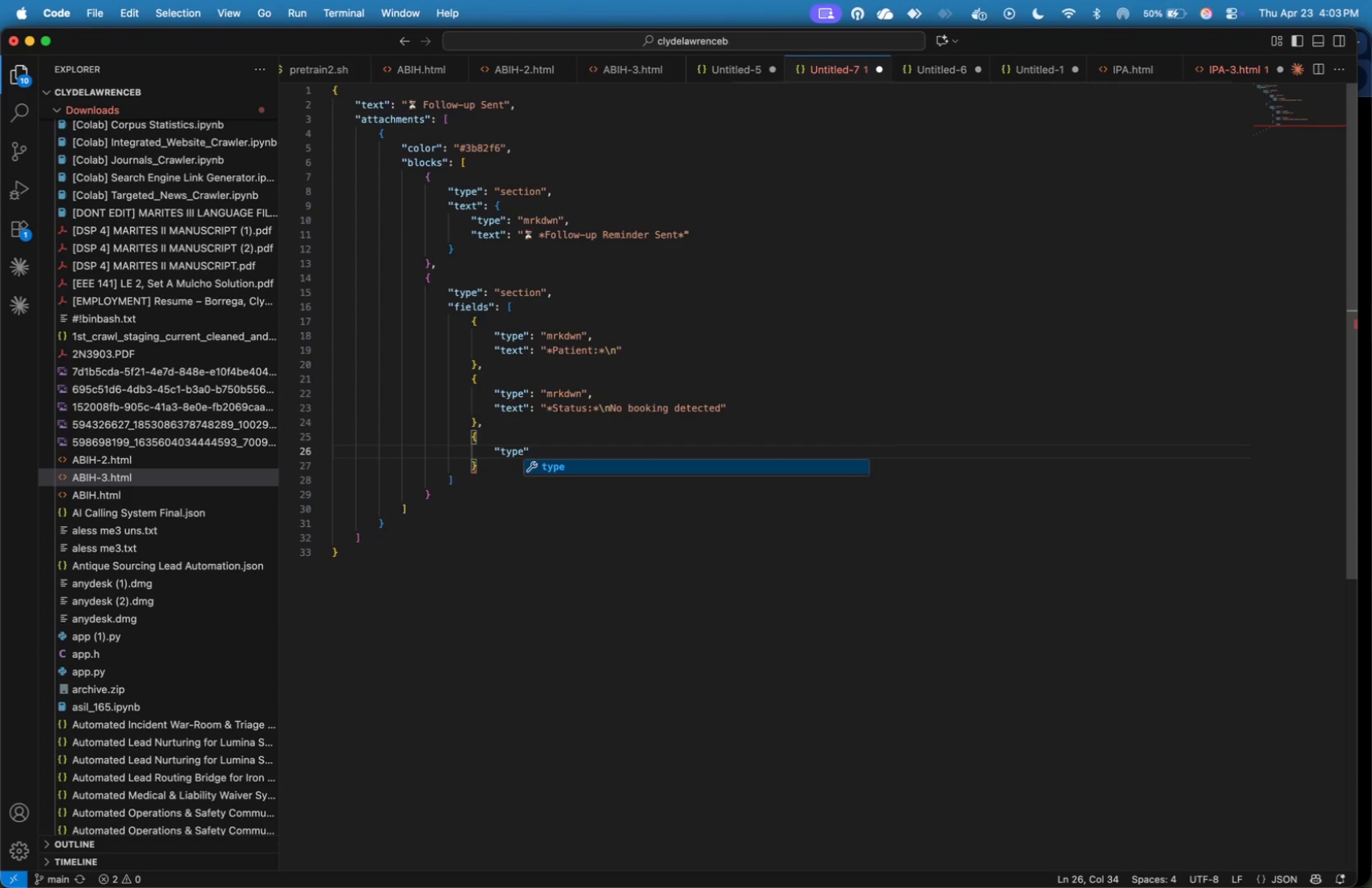 
key(ArrowRight)
 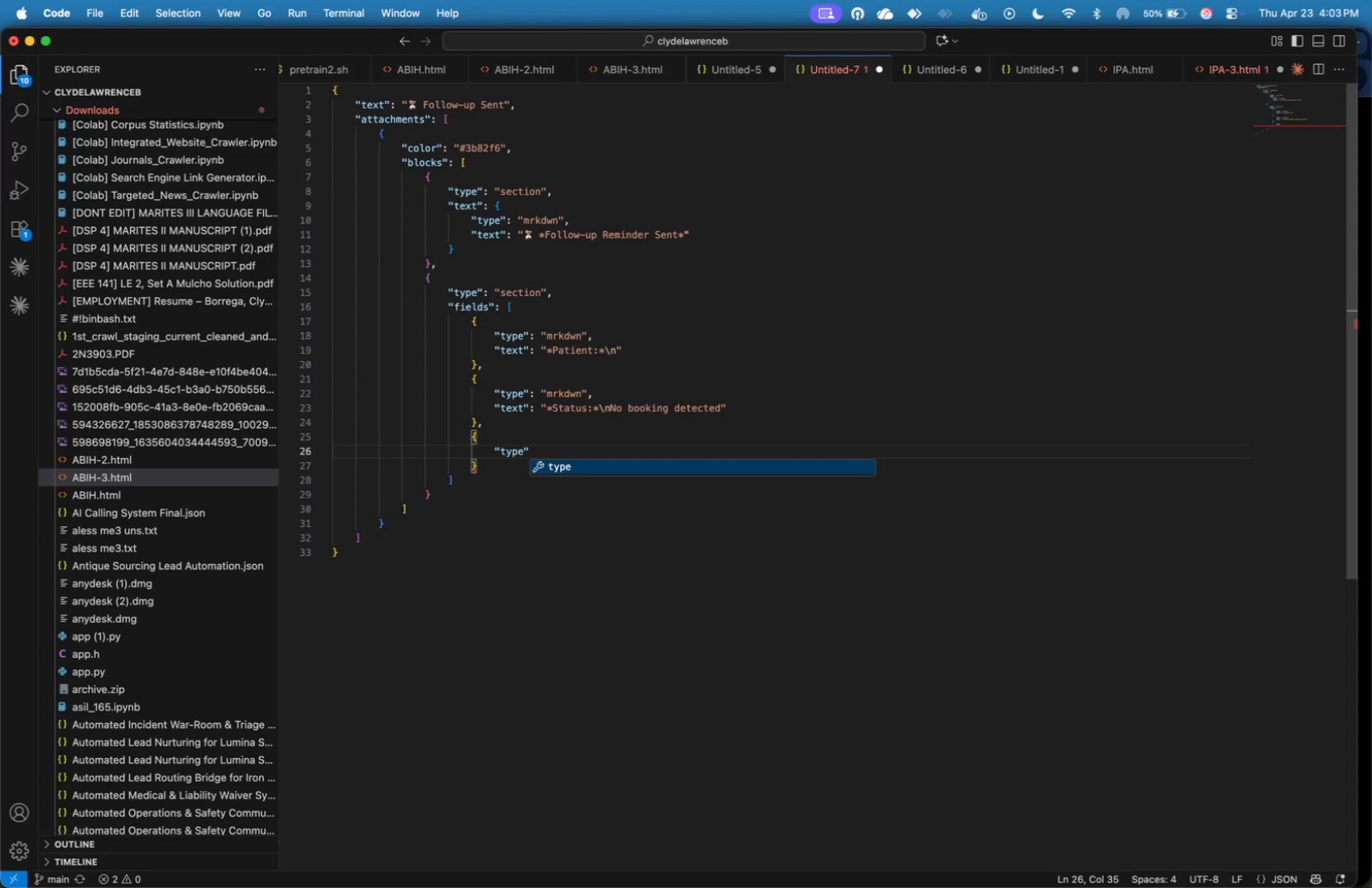 
type(: "mrl)
key(Backspace)
type(kdwn)
 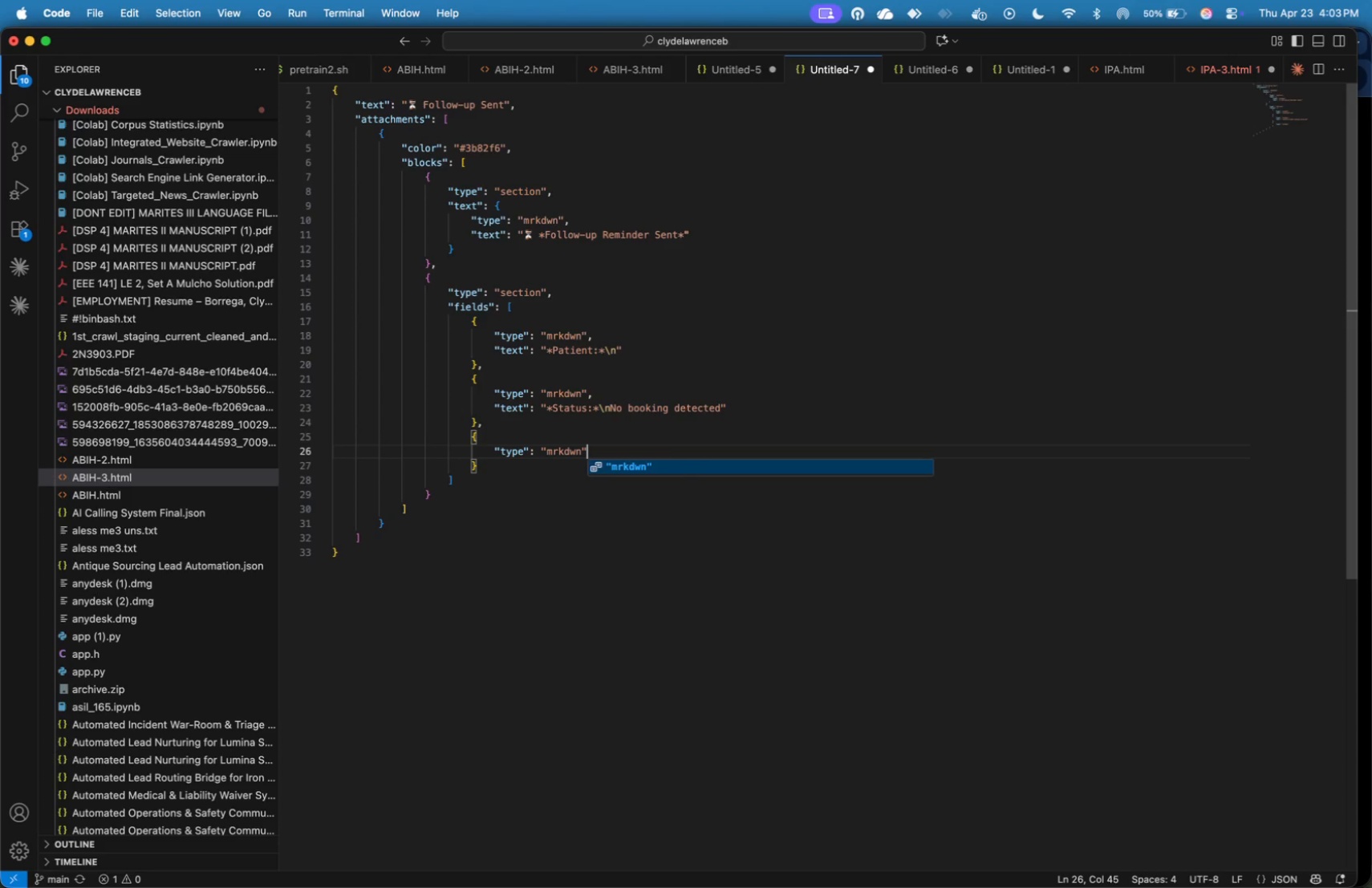 
key(ArrowRight)
 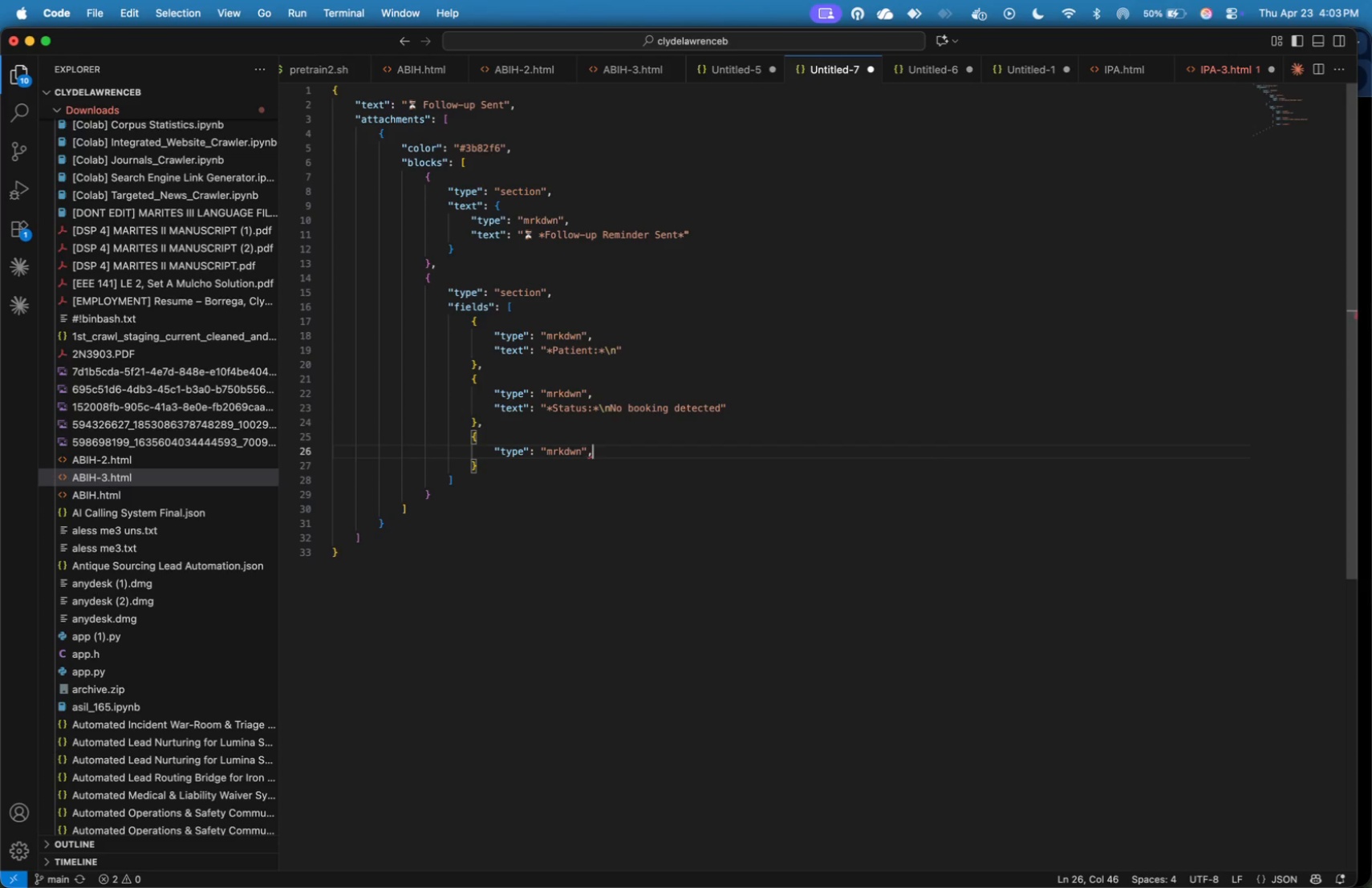 
key(Comma)
 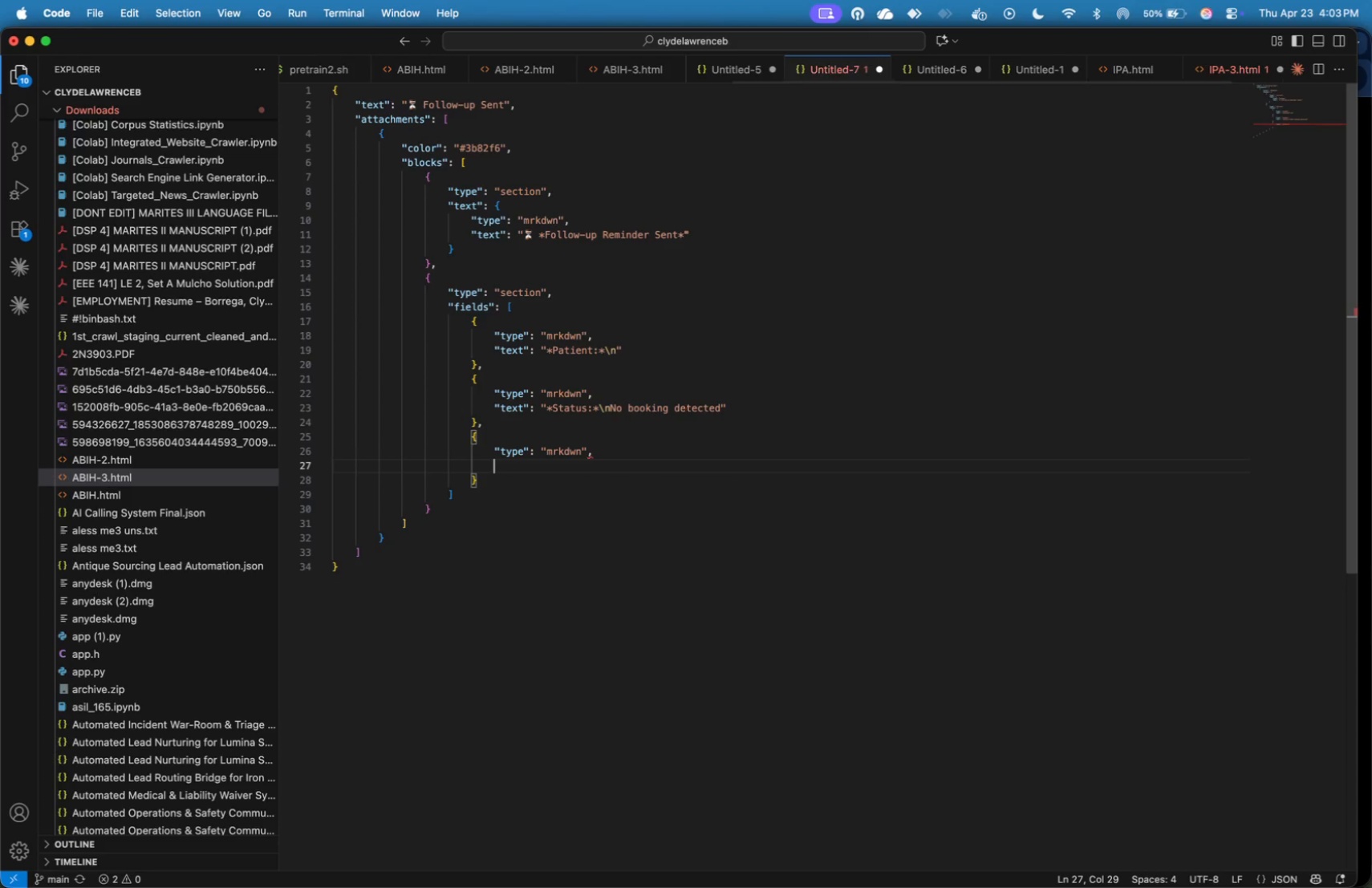 
key(Enter)
 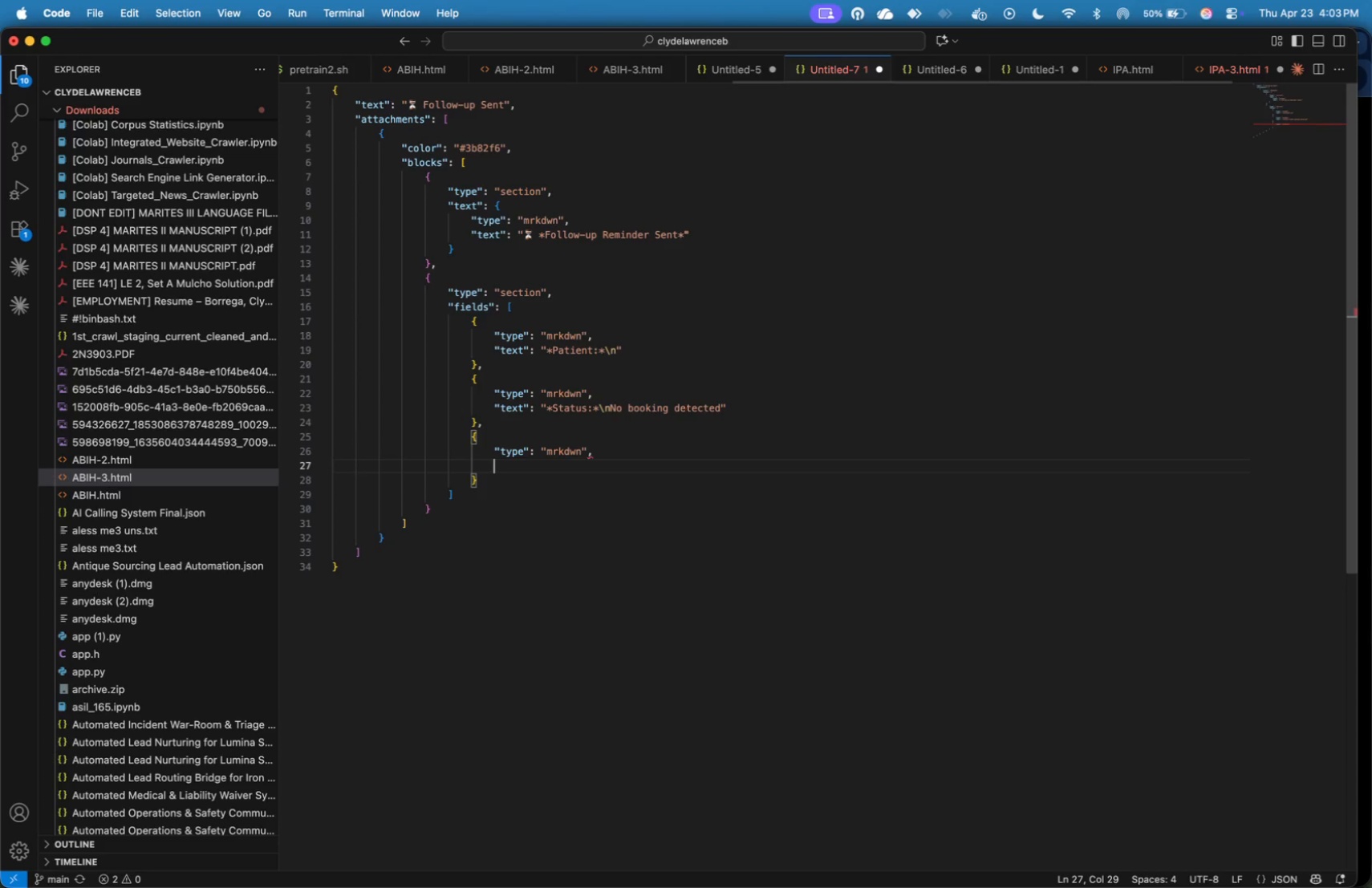 
type("tet)
key(Backspace)
type(xt)
 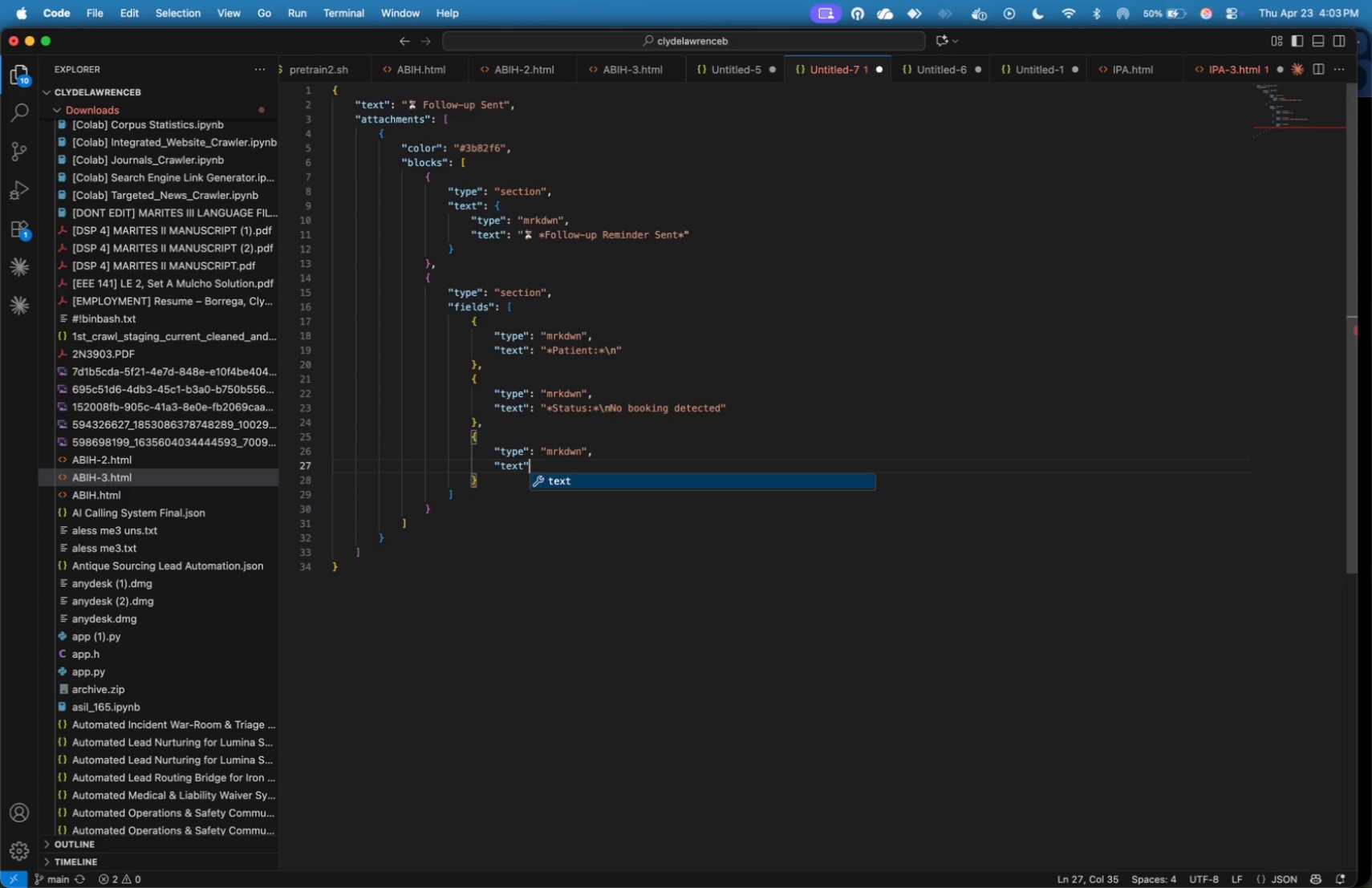 
key(ArrowRight)
 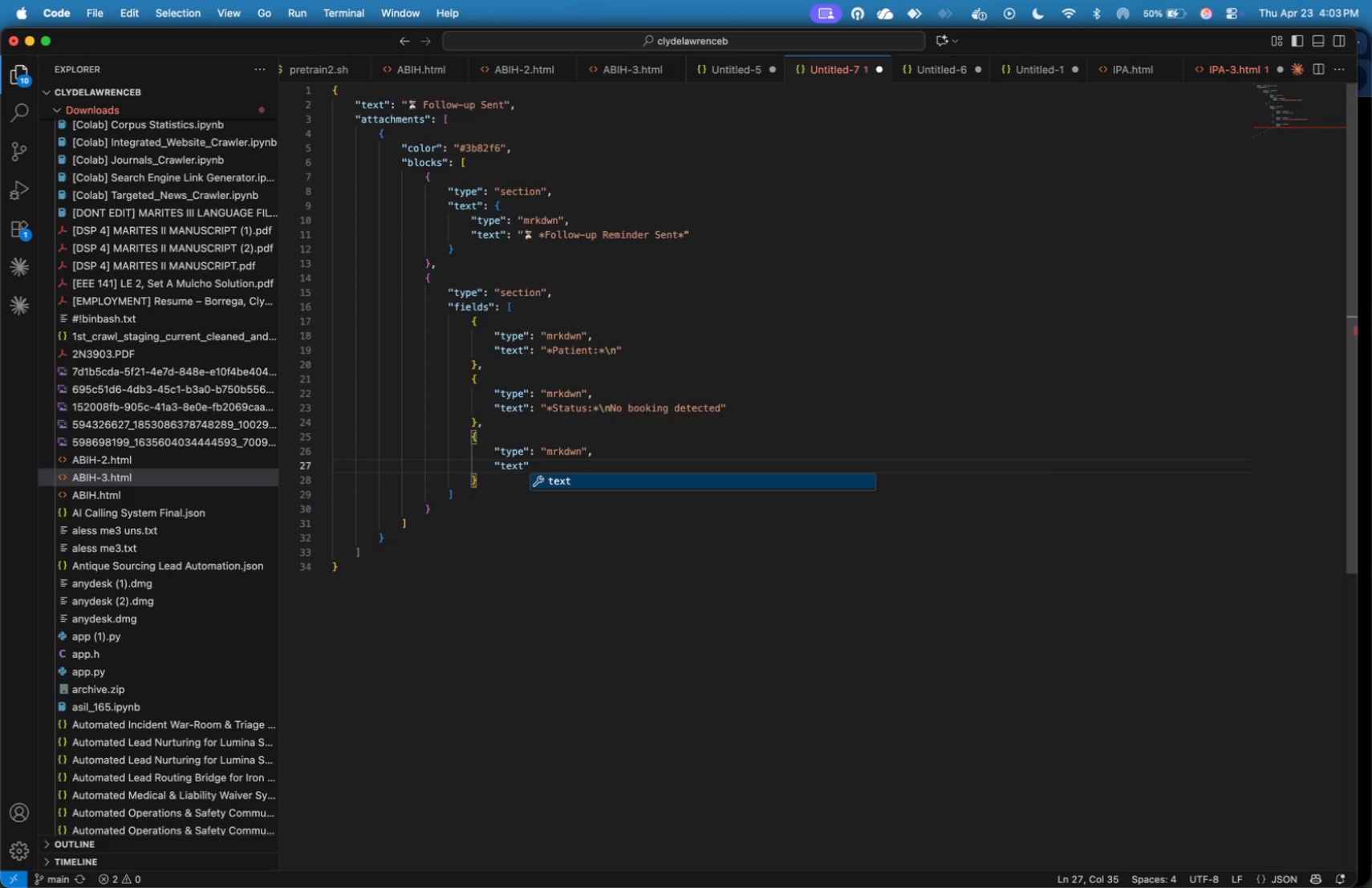 
type(: "**)
 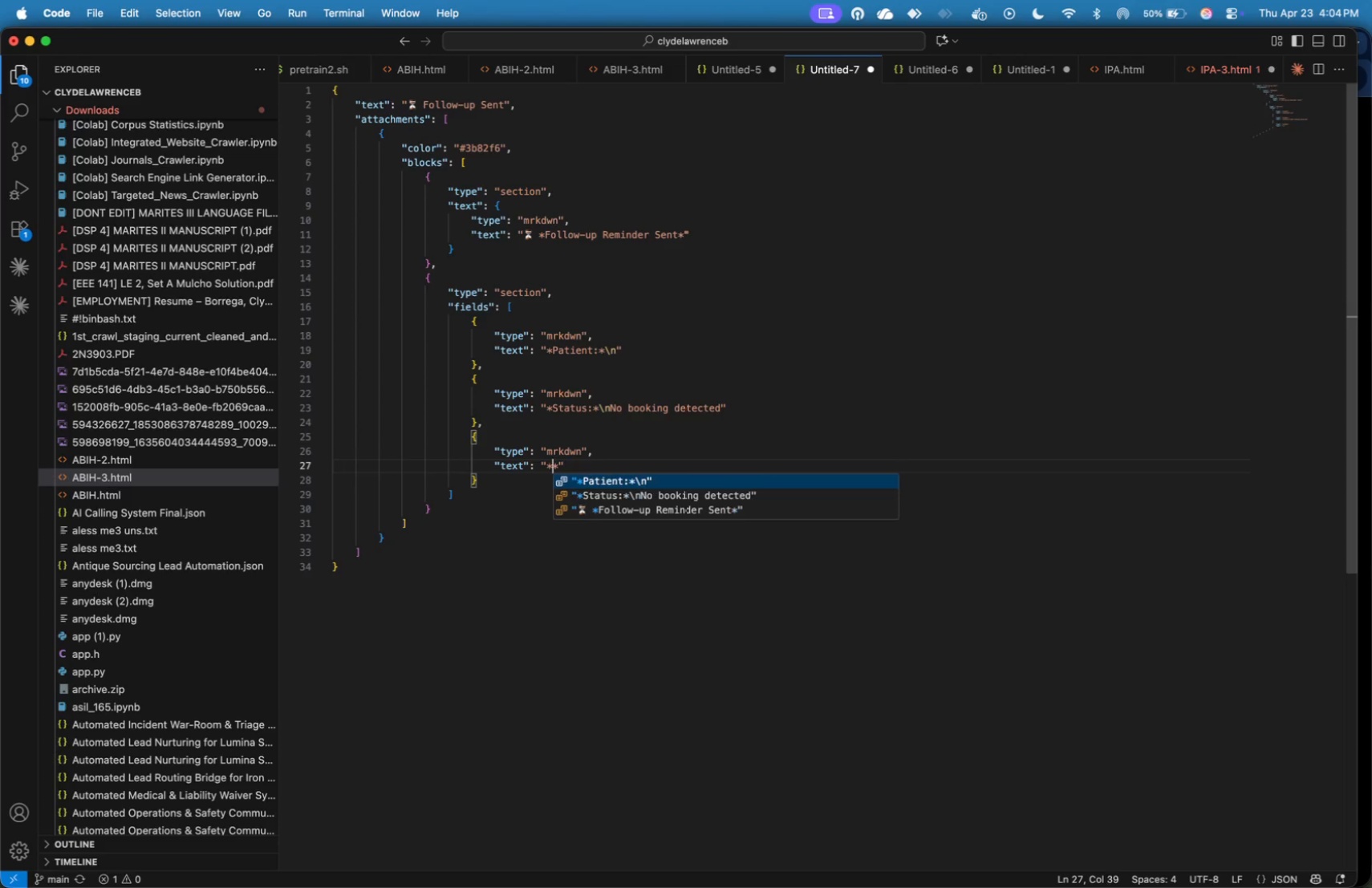 
key(ArrowLeft)
 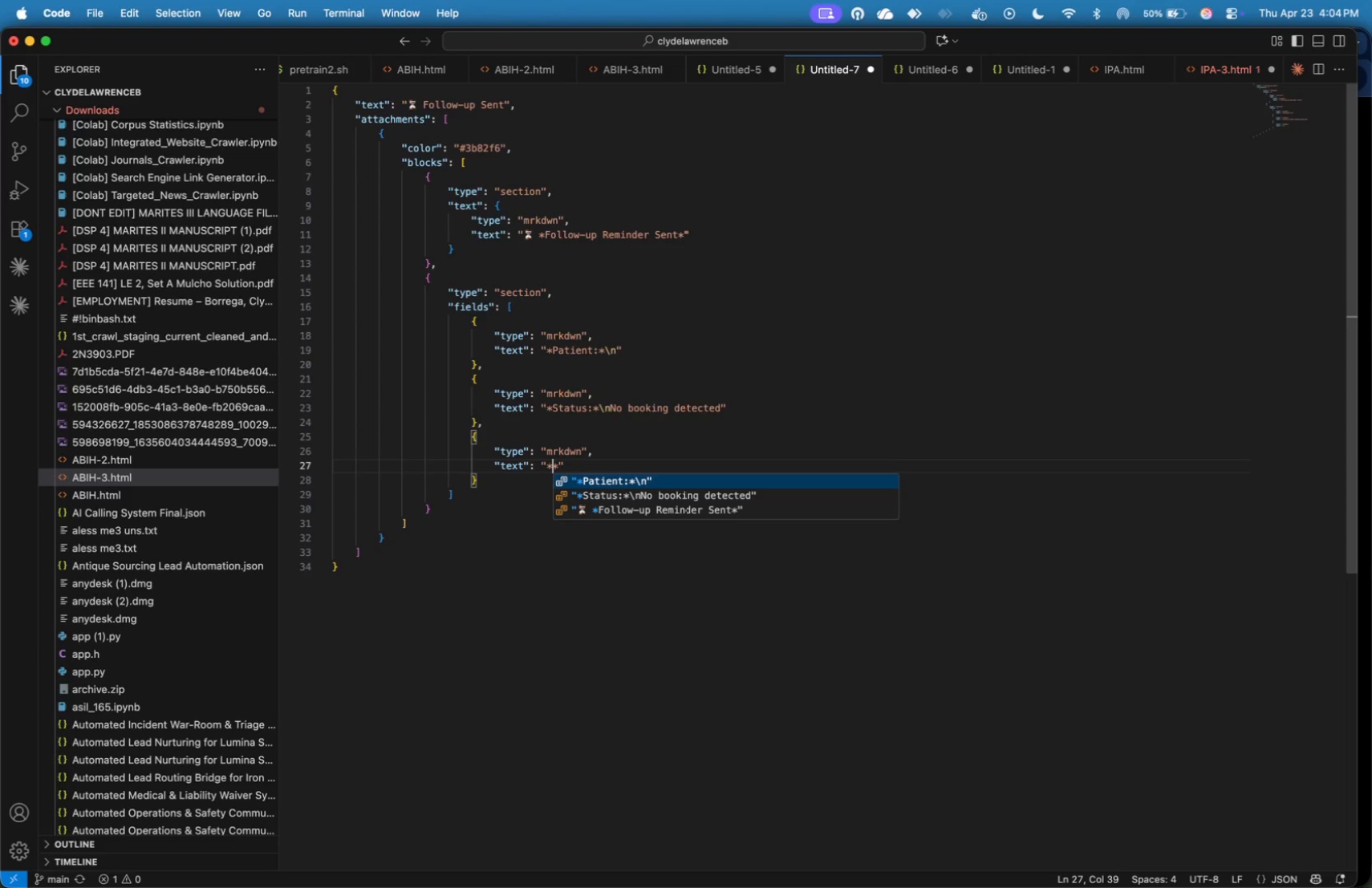 
type(Action:)
 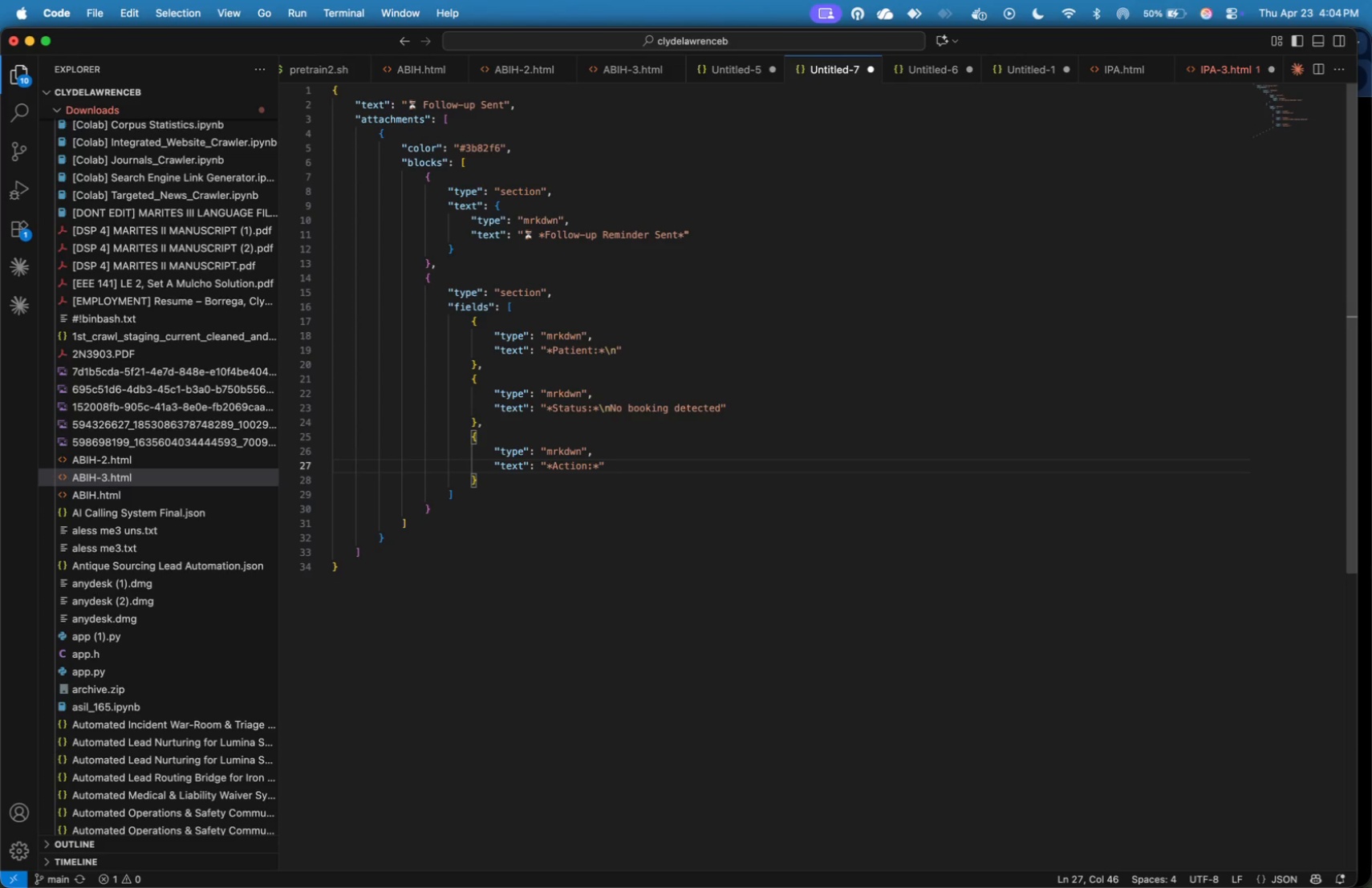 
key(ArrowRight)
 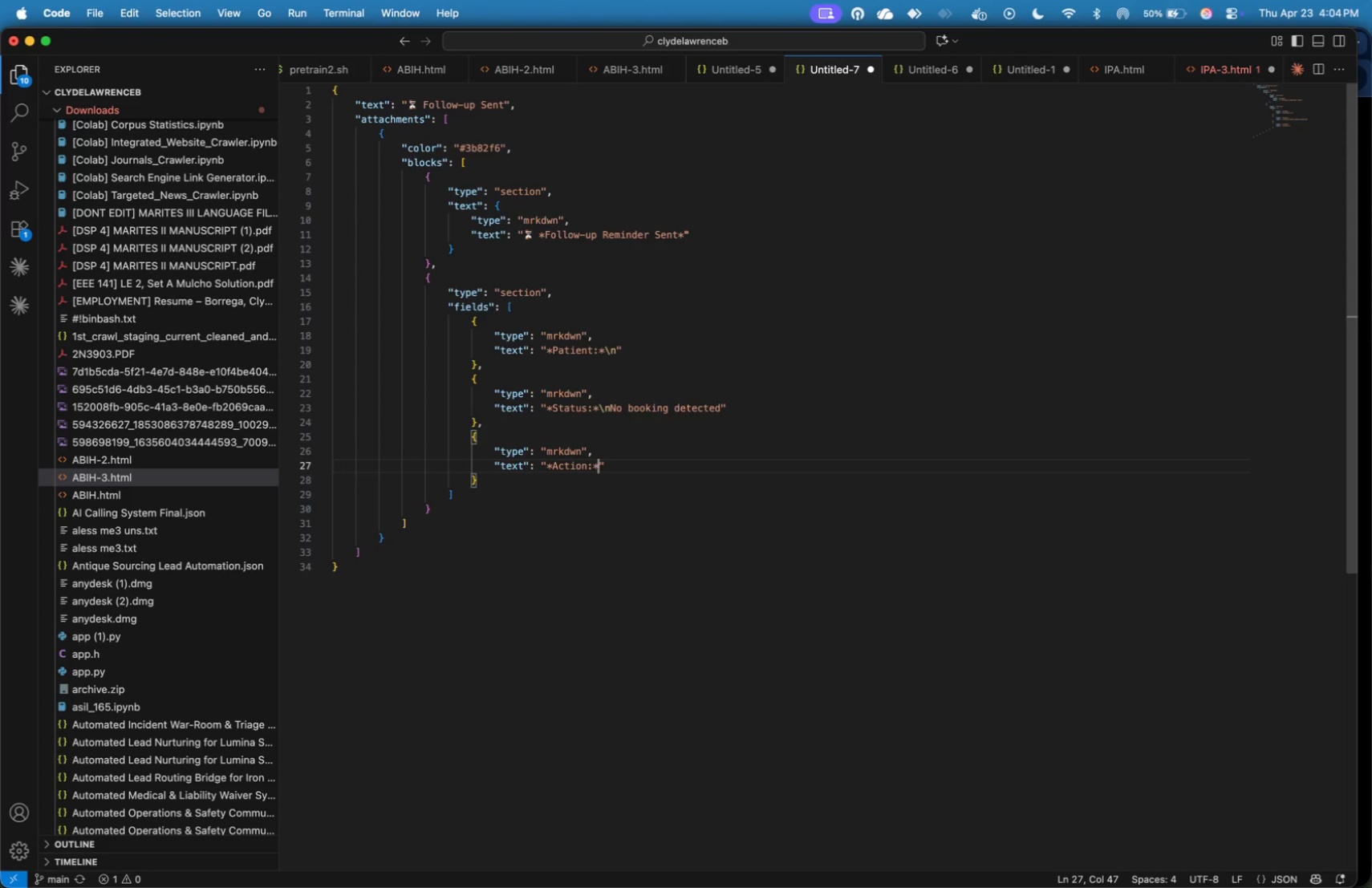 
type(\nReminder Email )
 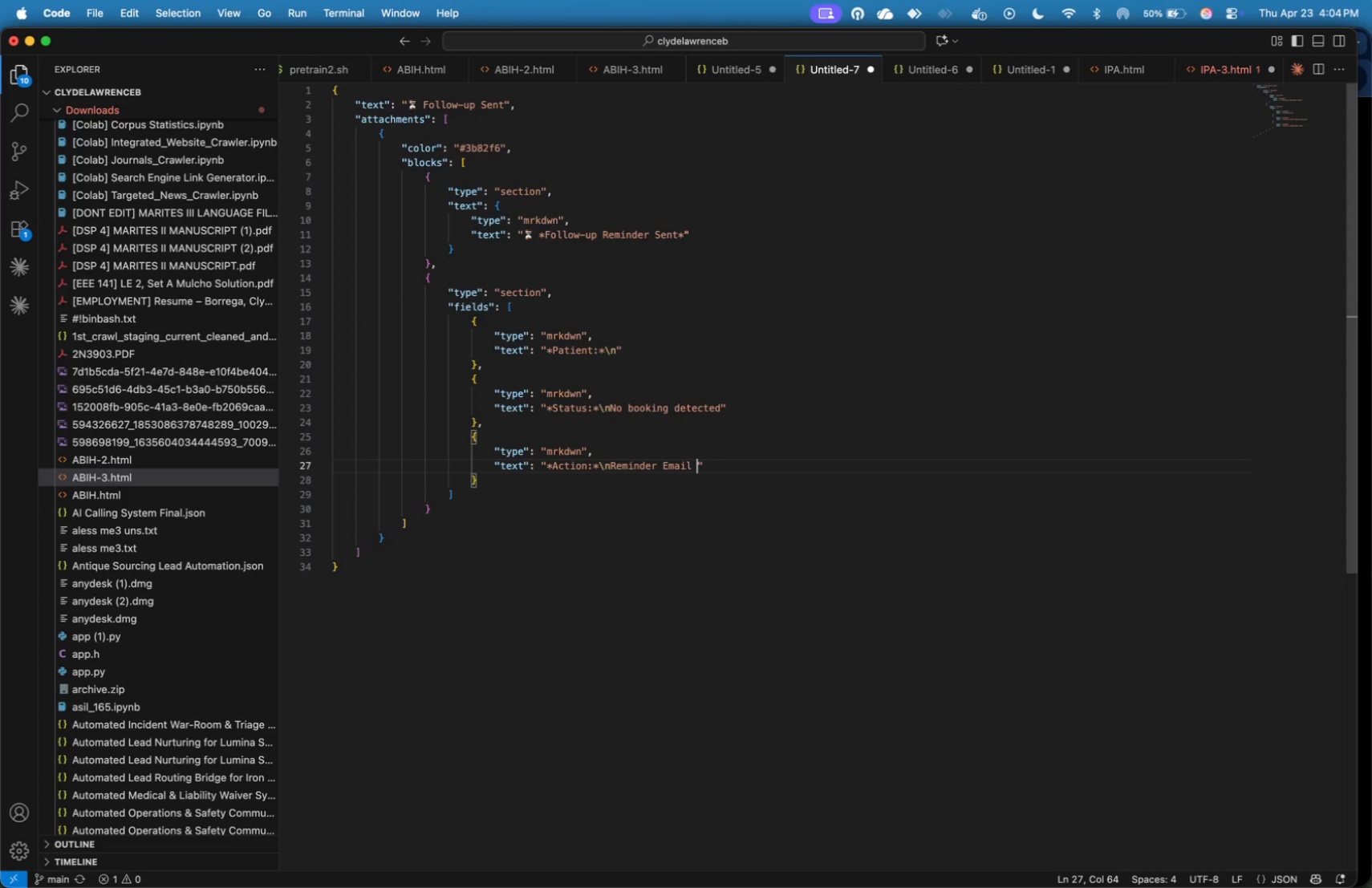 
 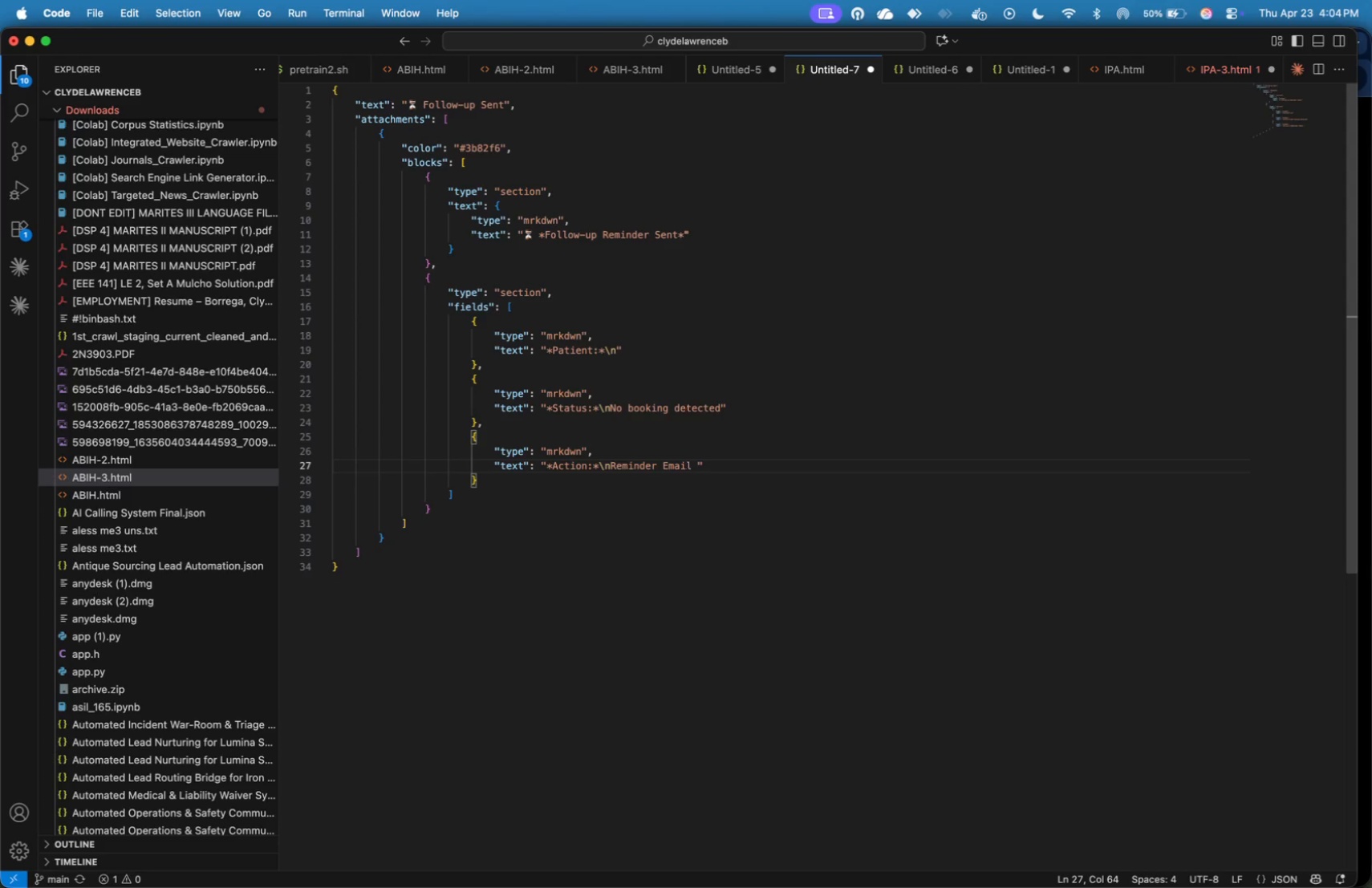 
hold_key(key=ShiftLeft, duration=0.41)
 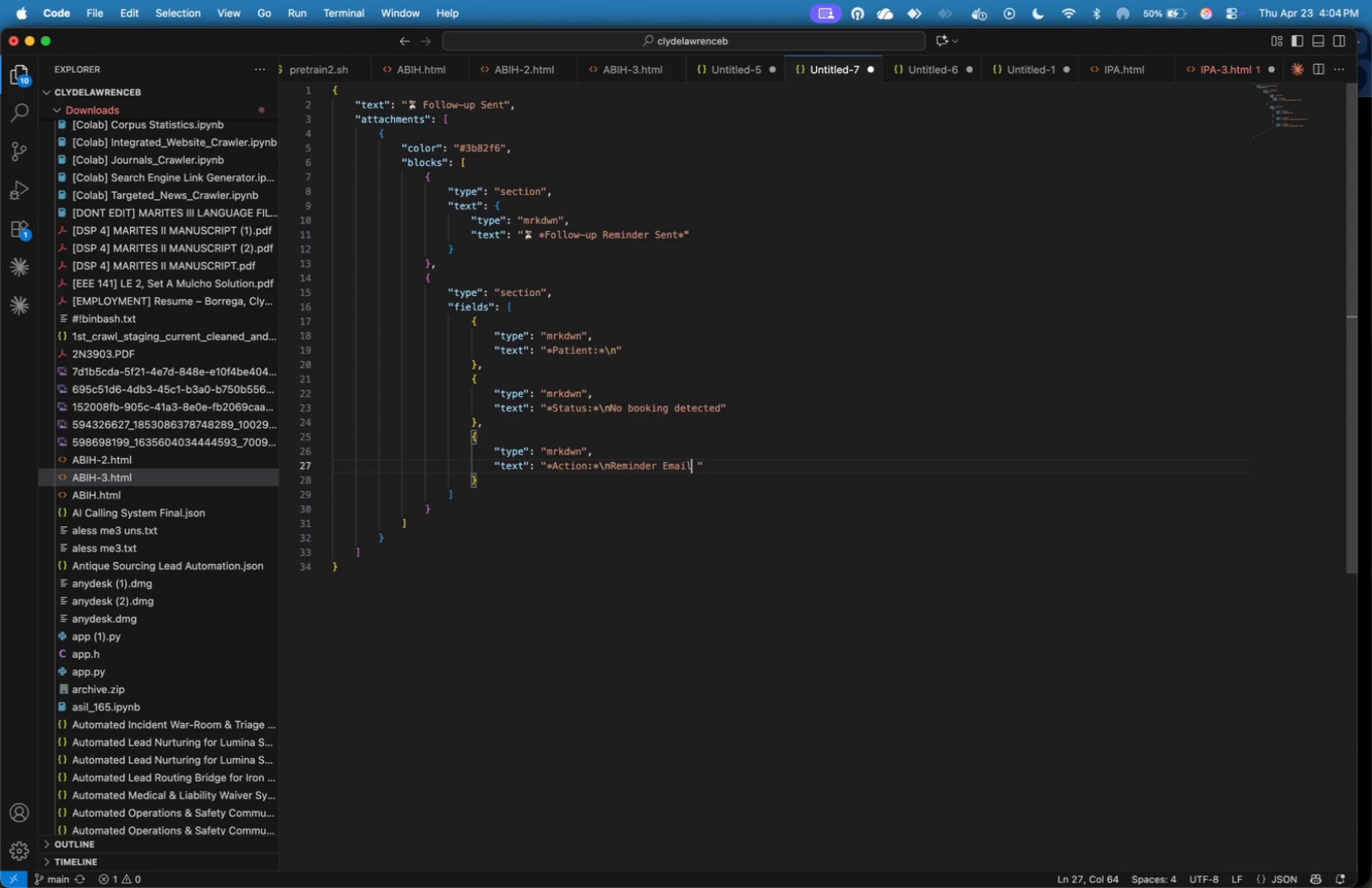 
key(ArrowLeft)
 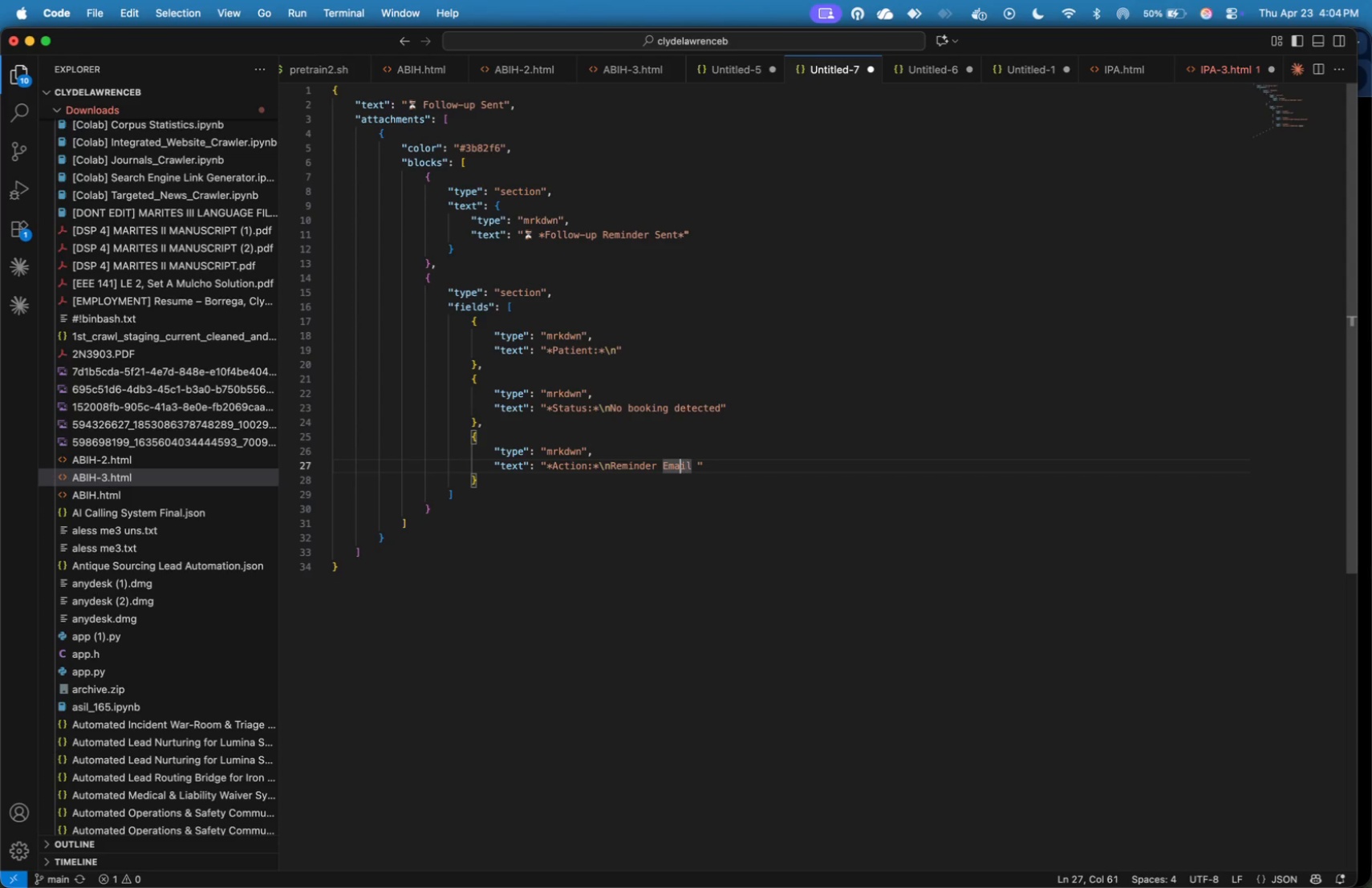 
key(ArrowLeft)
 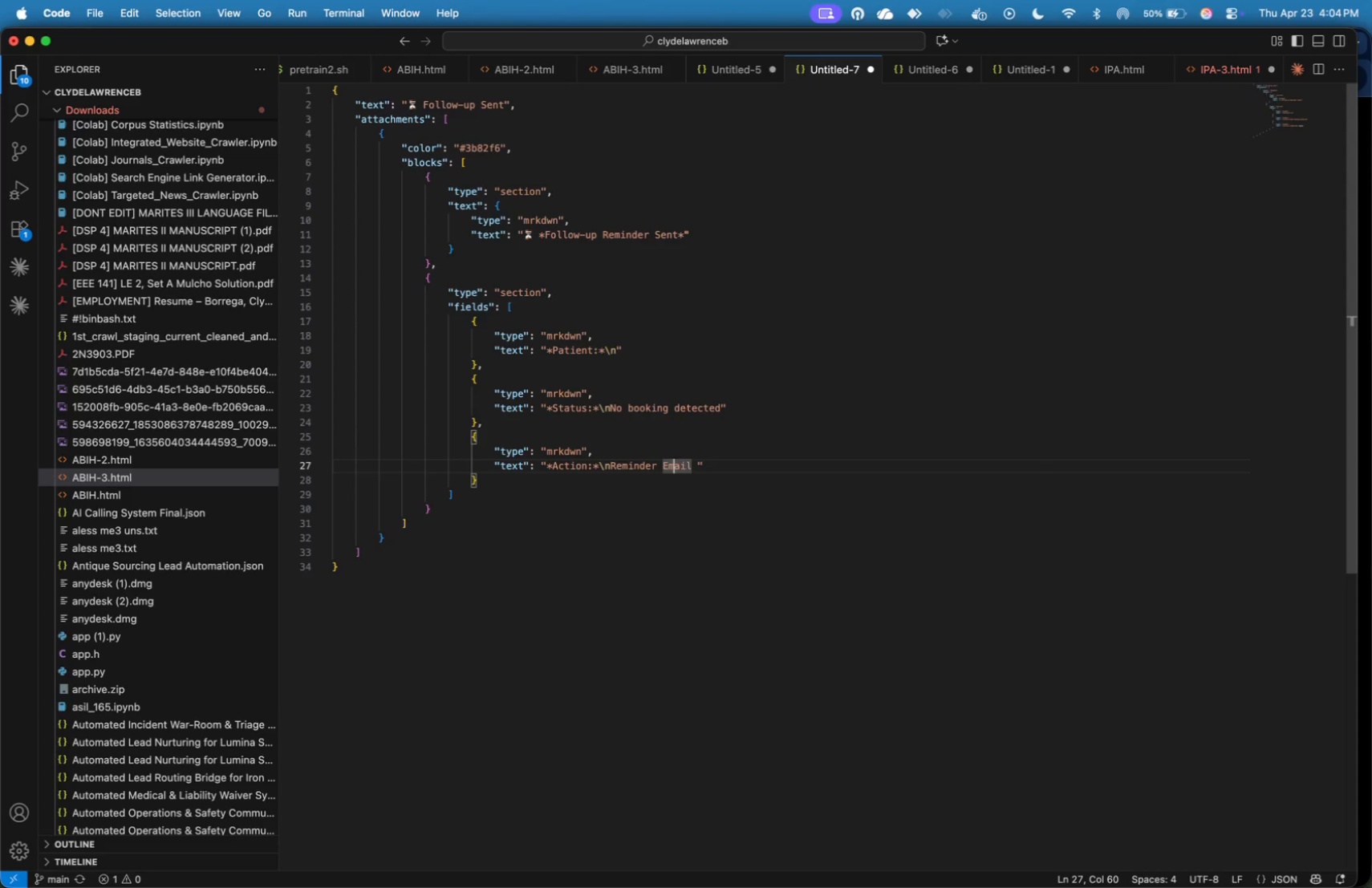 
key(ArrowLeft)
 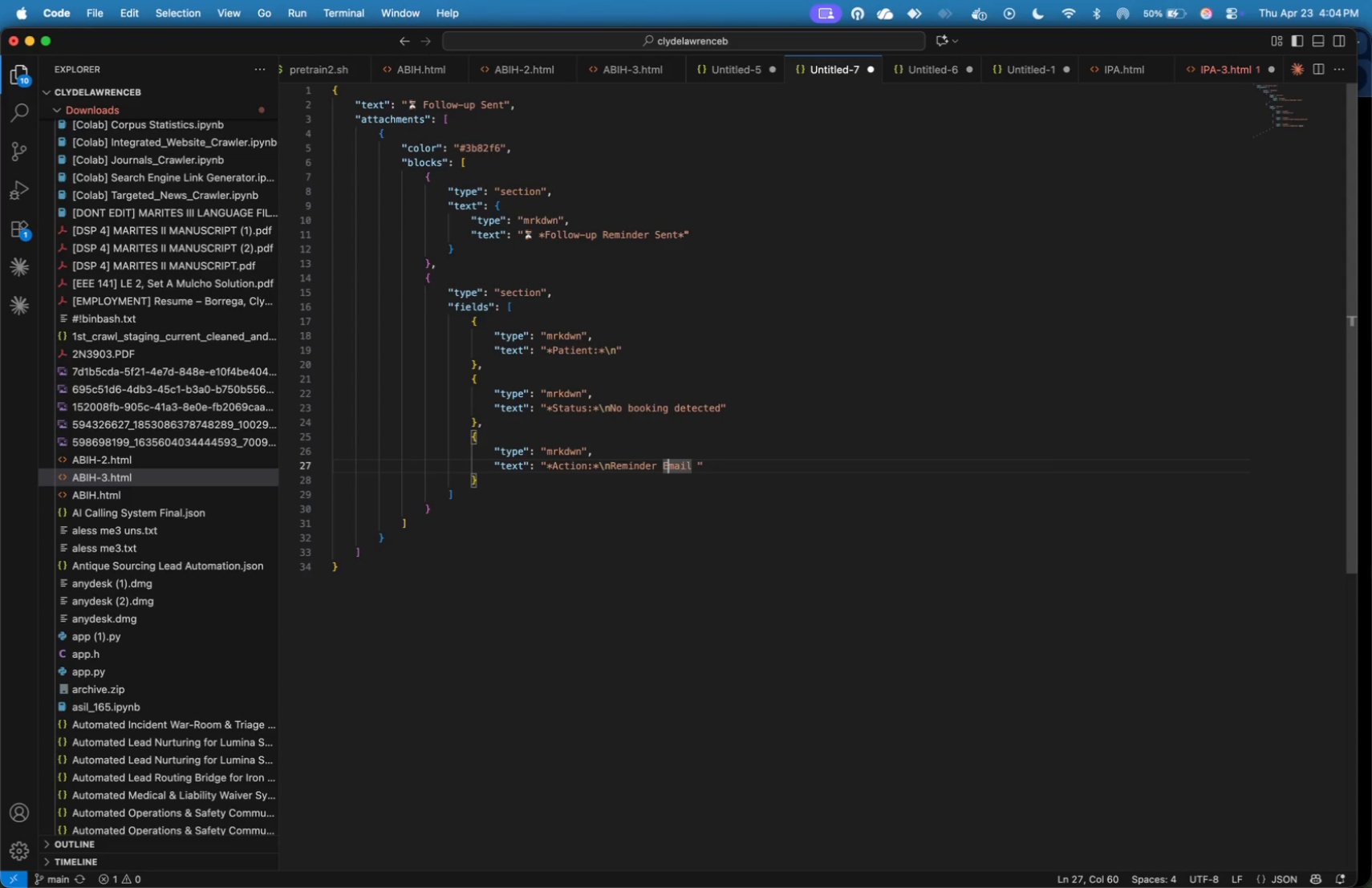 
key(ArrowLeft)
 